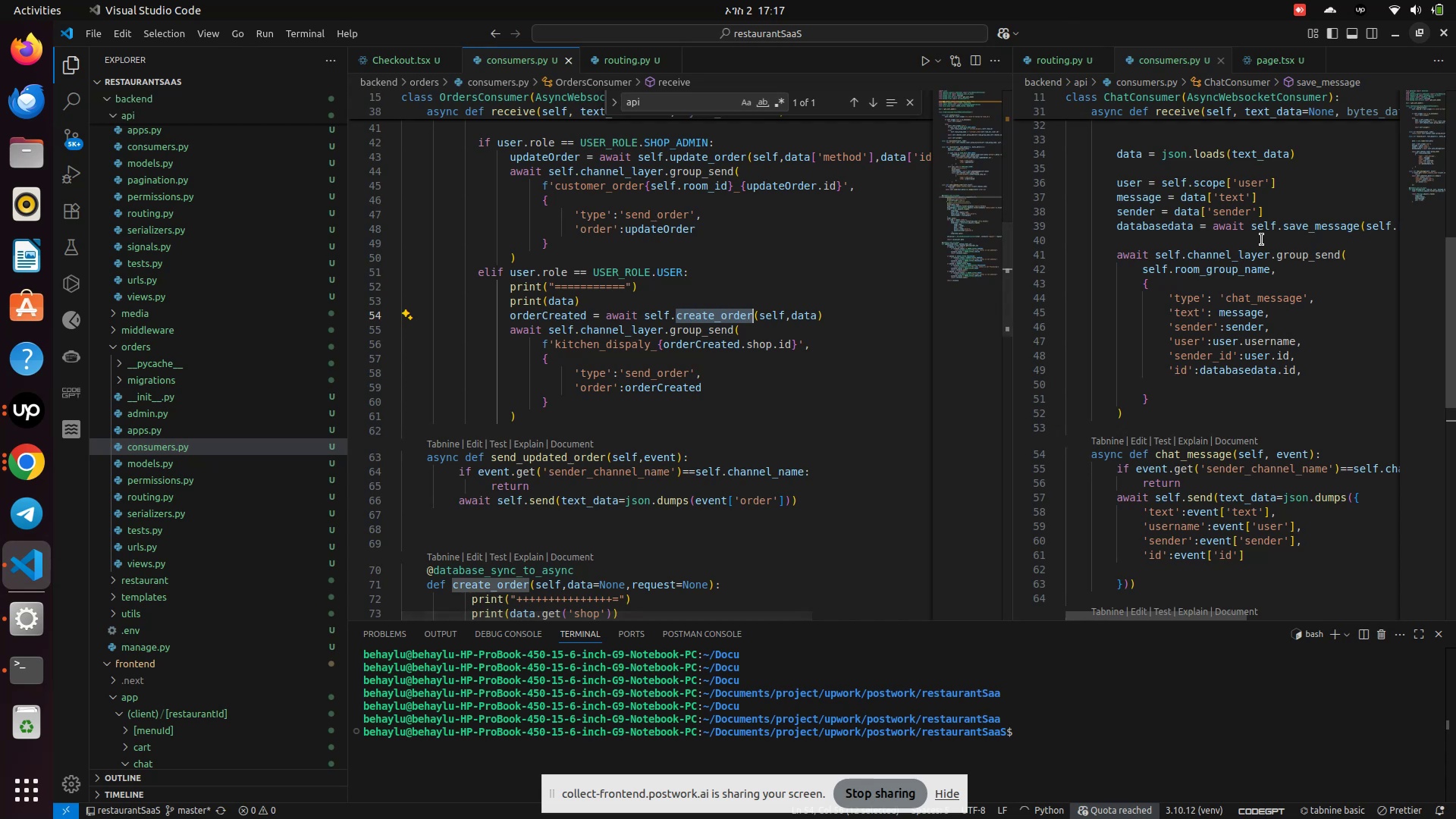 
left_click([787, 317])
 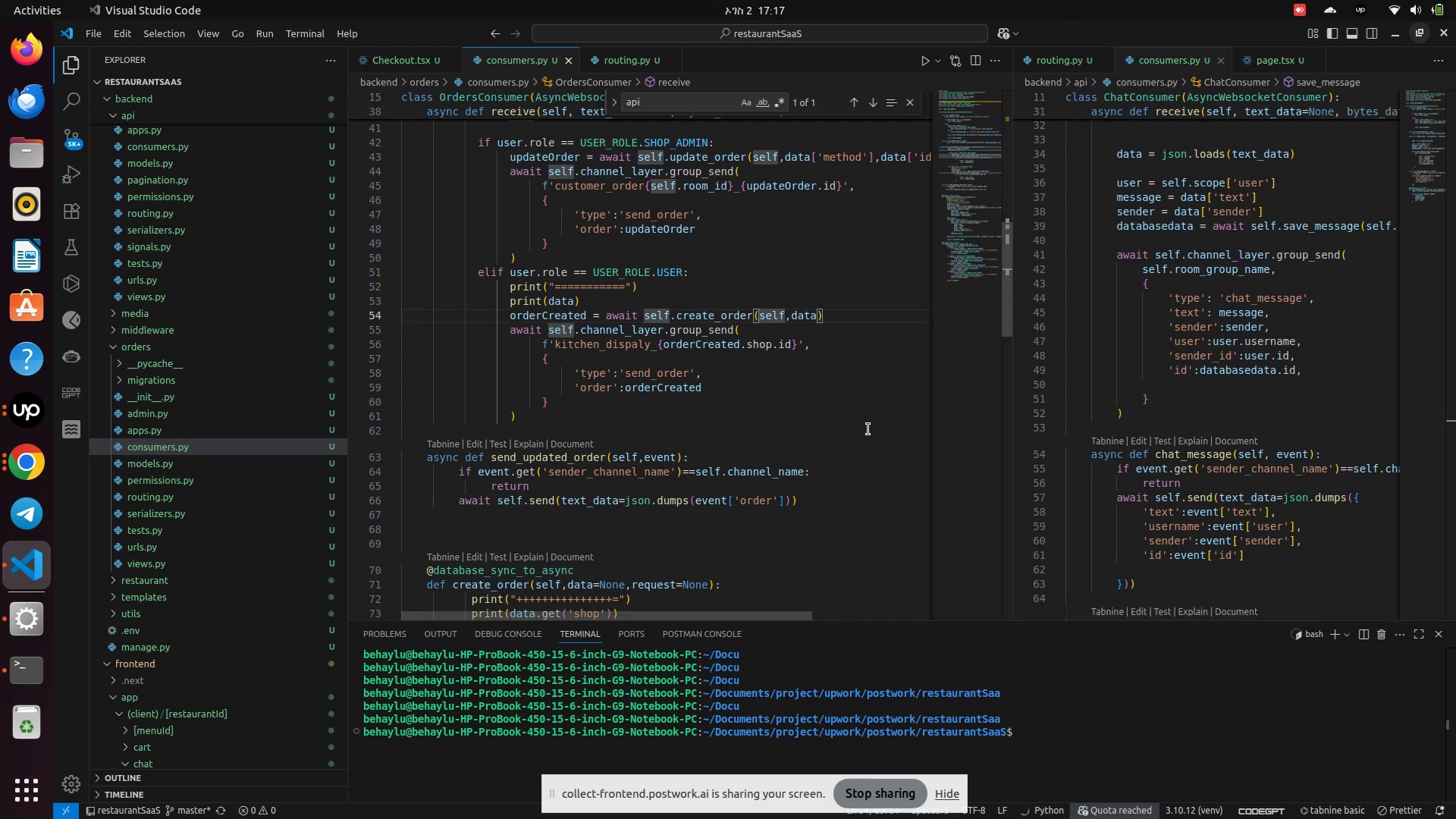 
key(ArrowRight)
 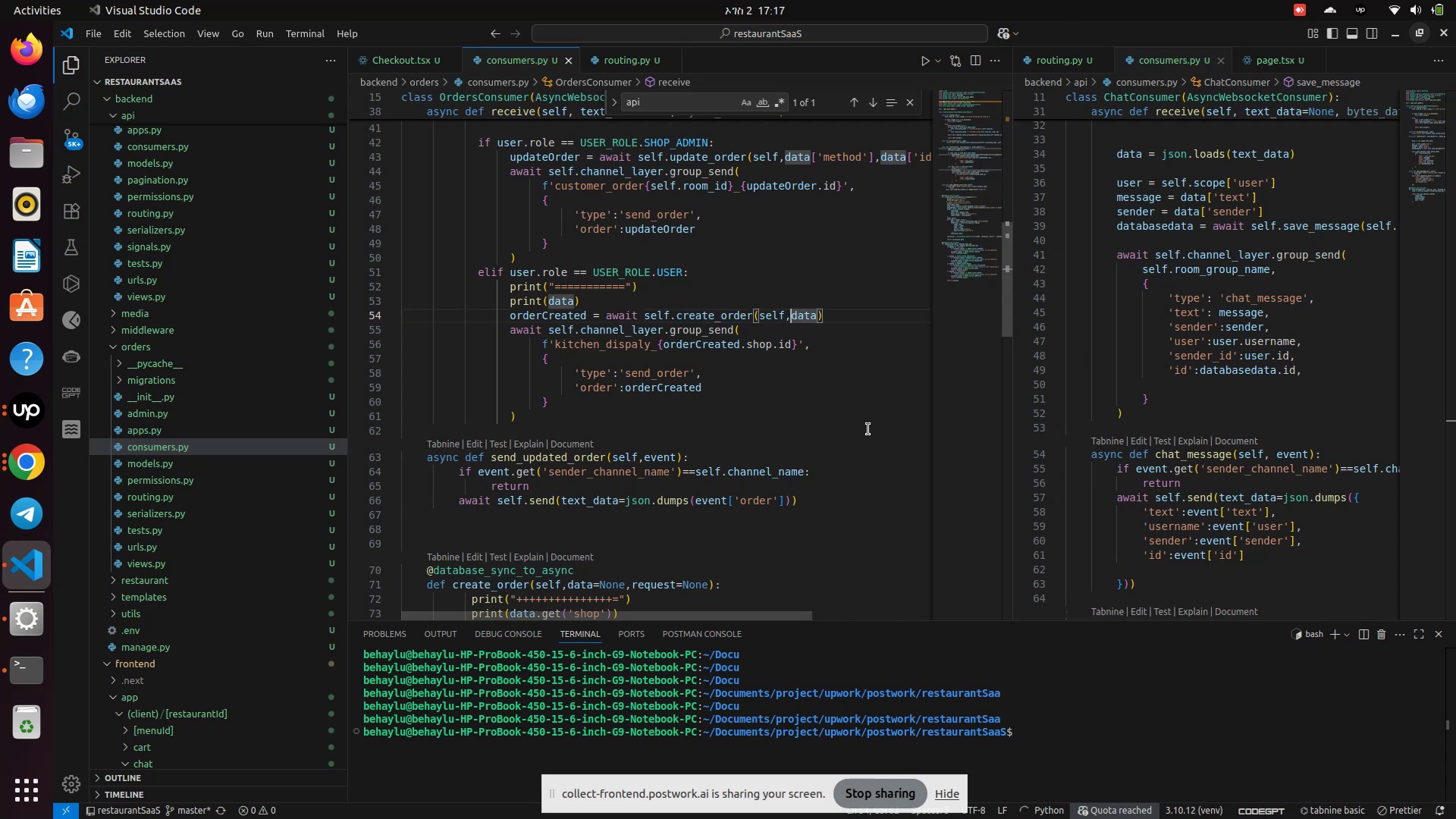 
key(Backspace)
 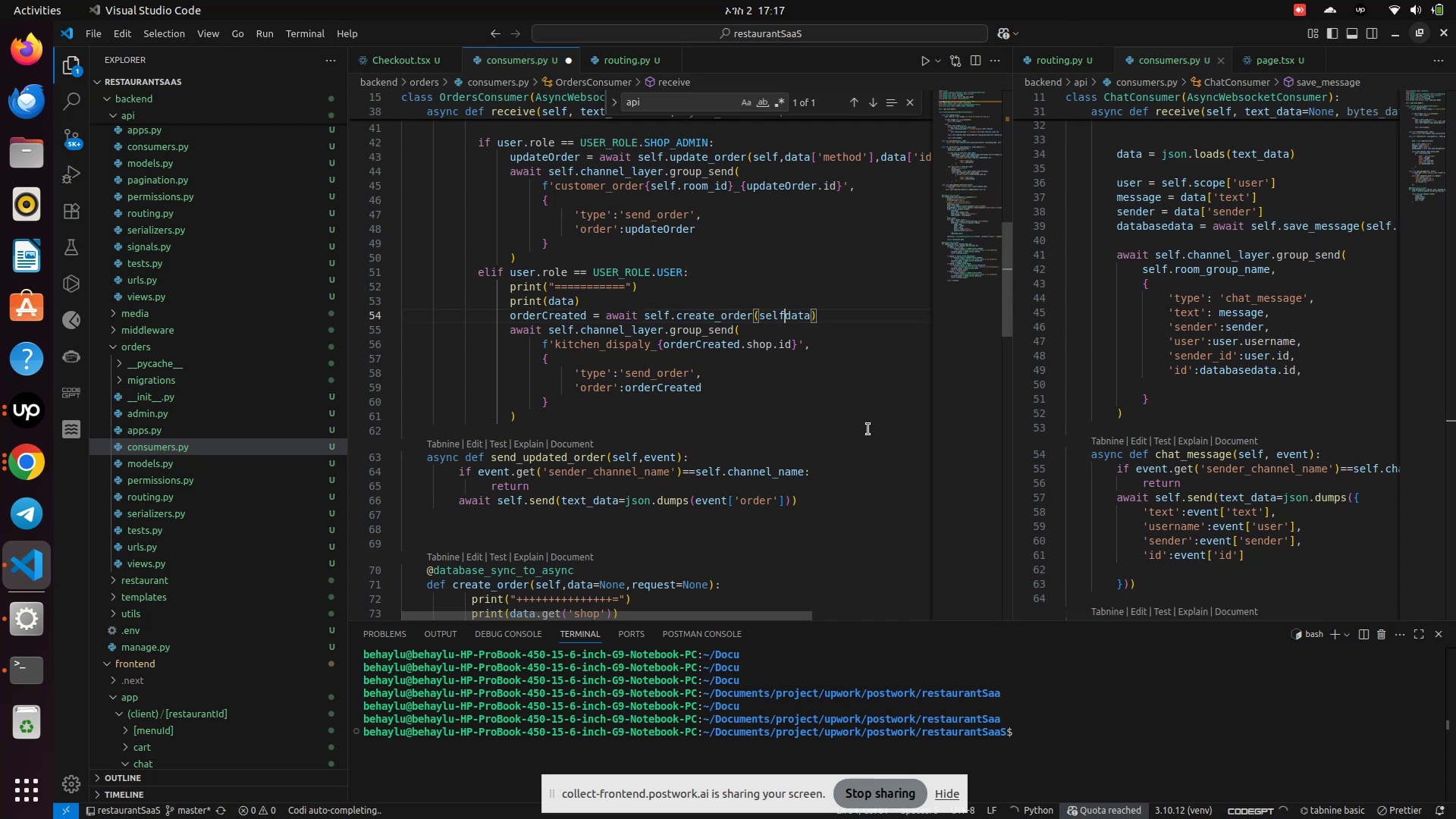 
key(Backspace)
 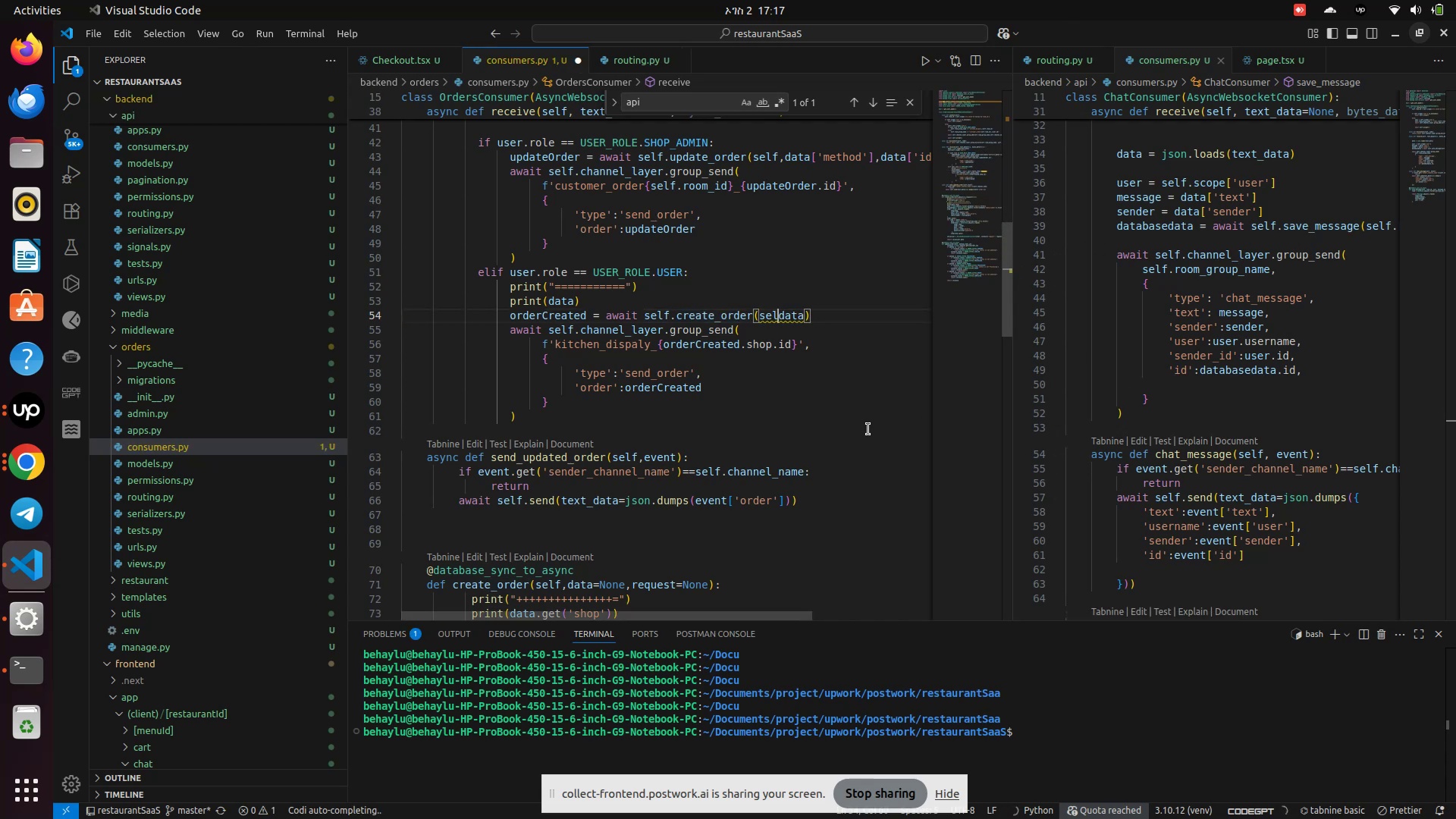 
key(Backspace)
 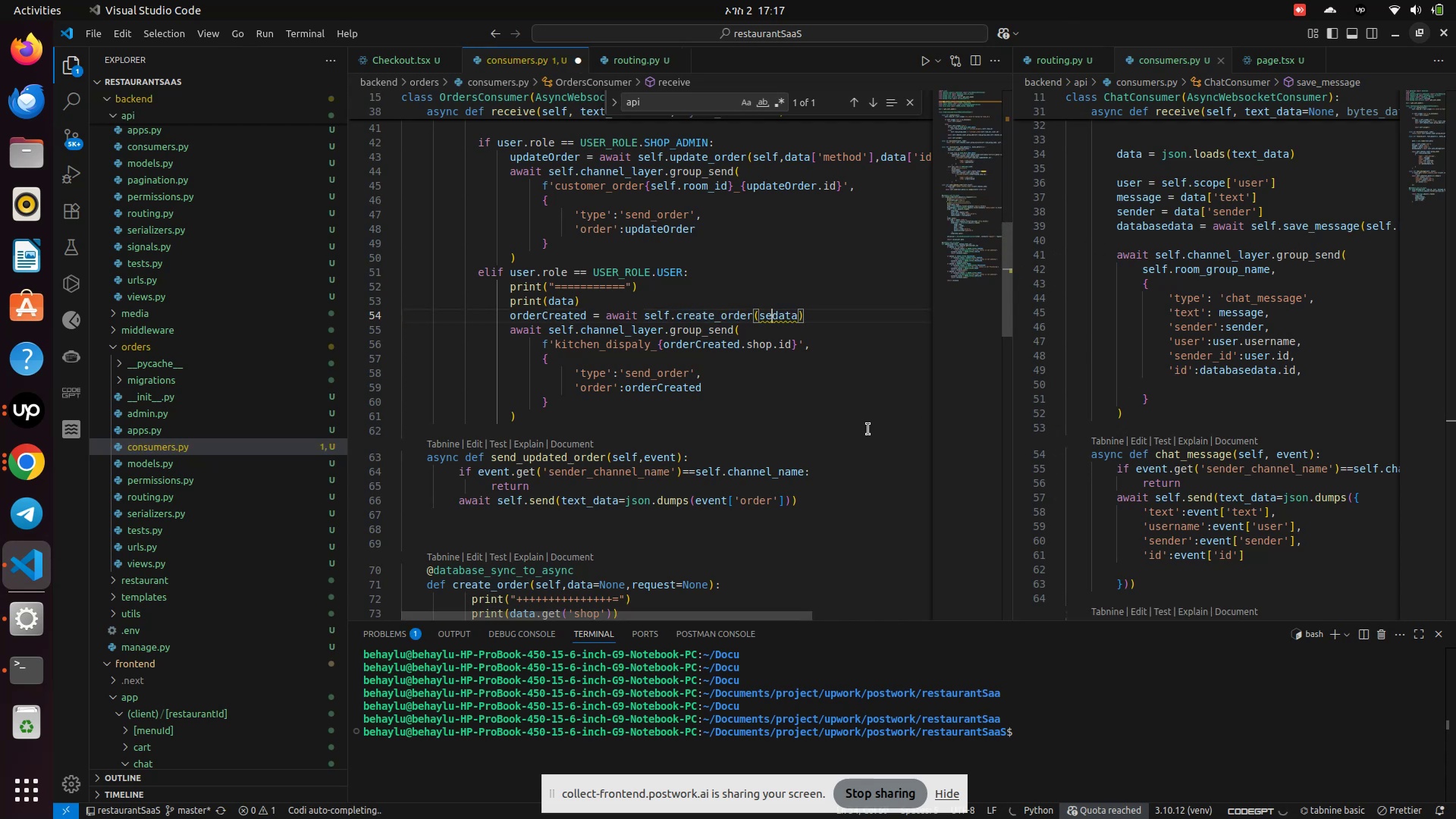 
key(Backspace)
 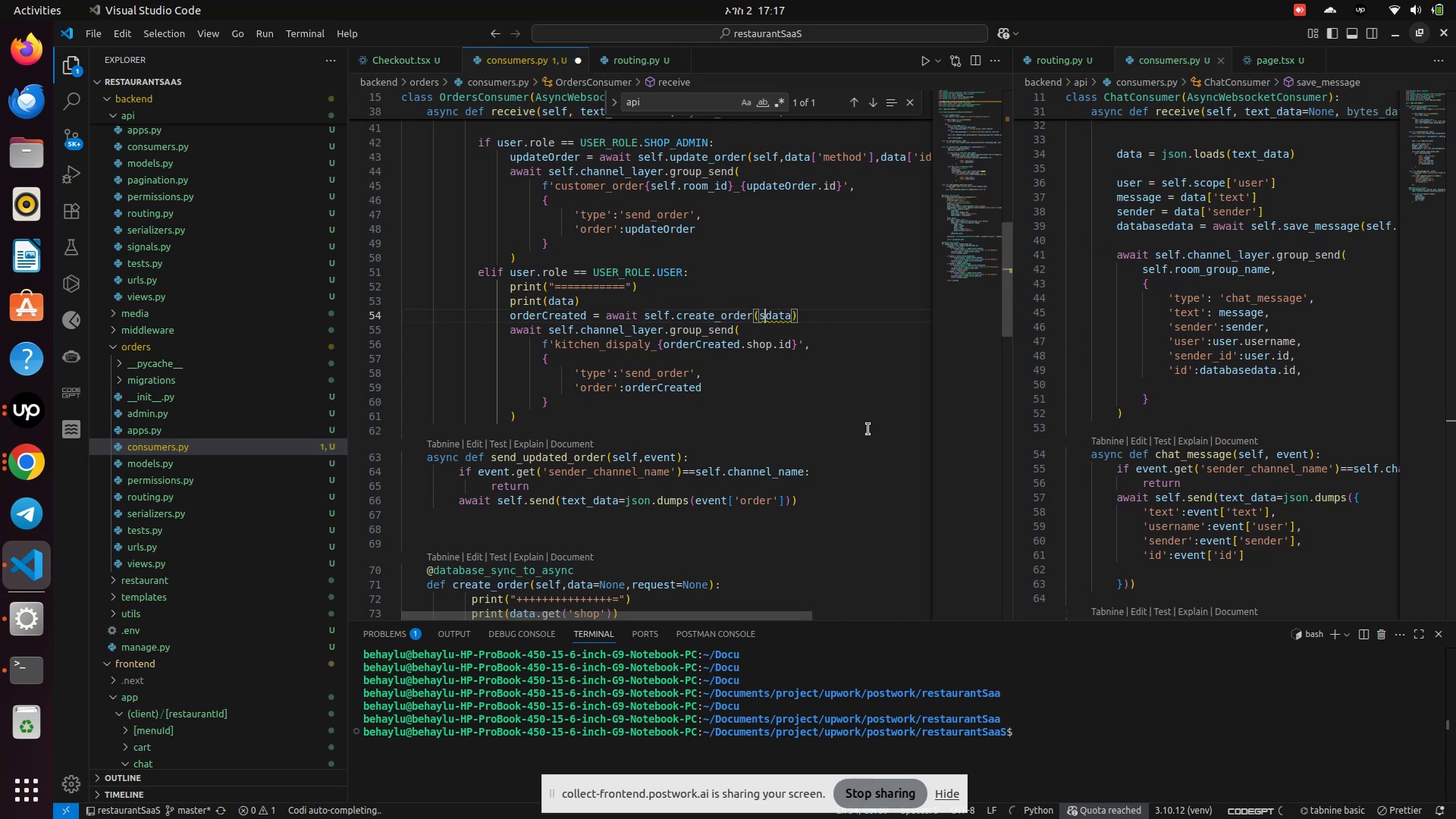 
key(Backspace)
 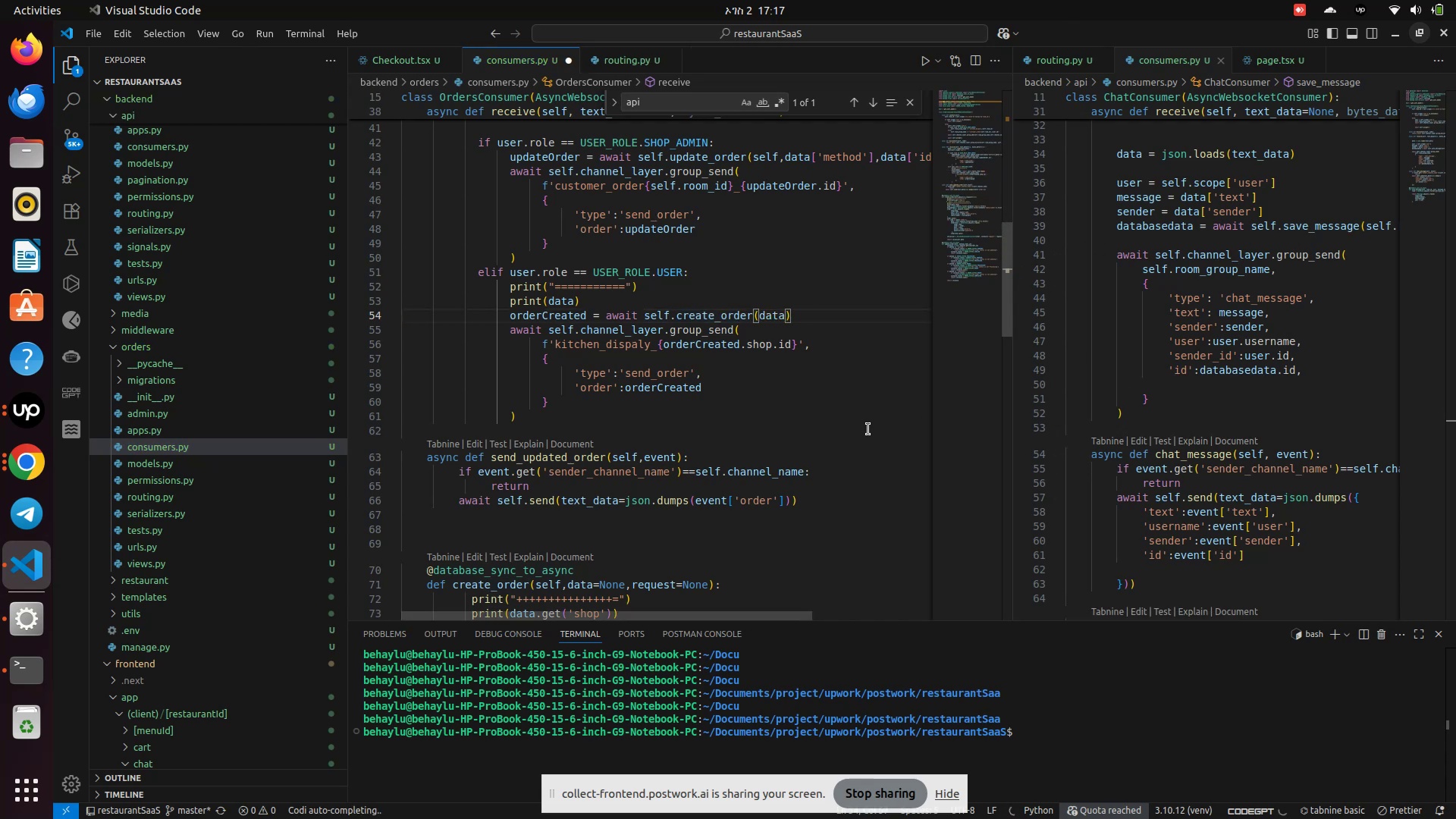 
key(Control+S)
 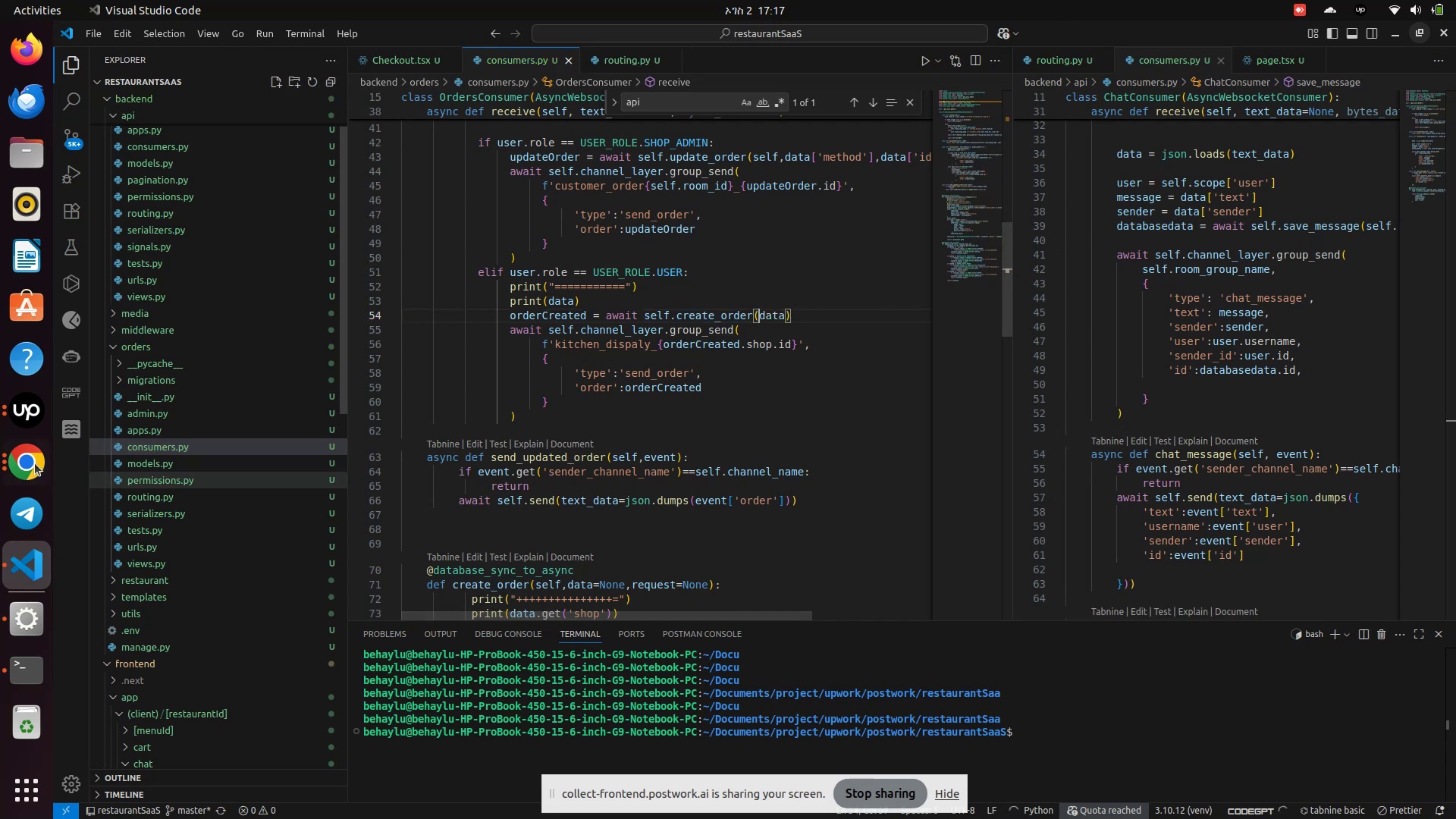 
left_click([30, 465])
 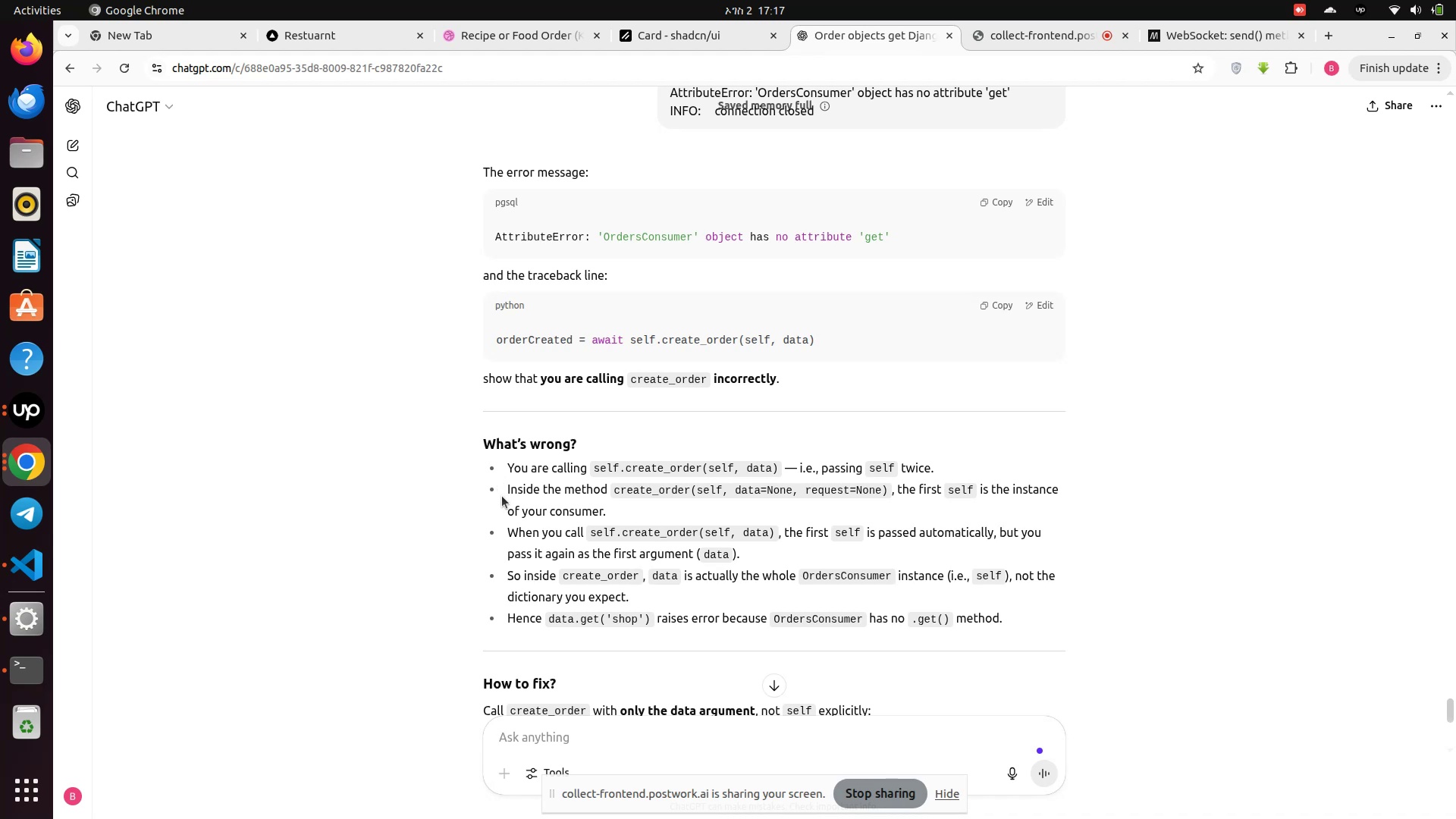 
scroll: coordinate [502, 496], scroll_direction: down, amount: 2.0
 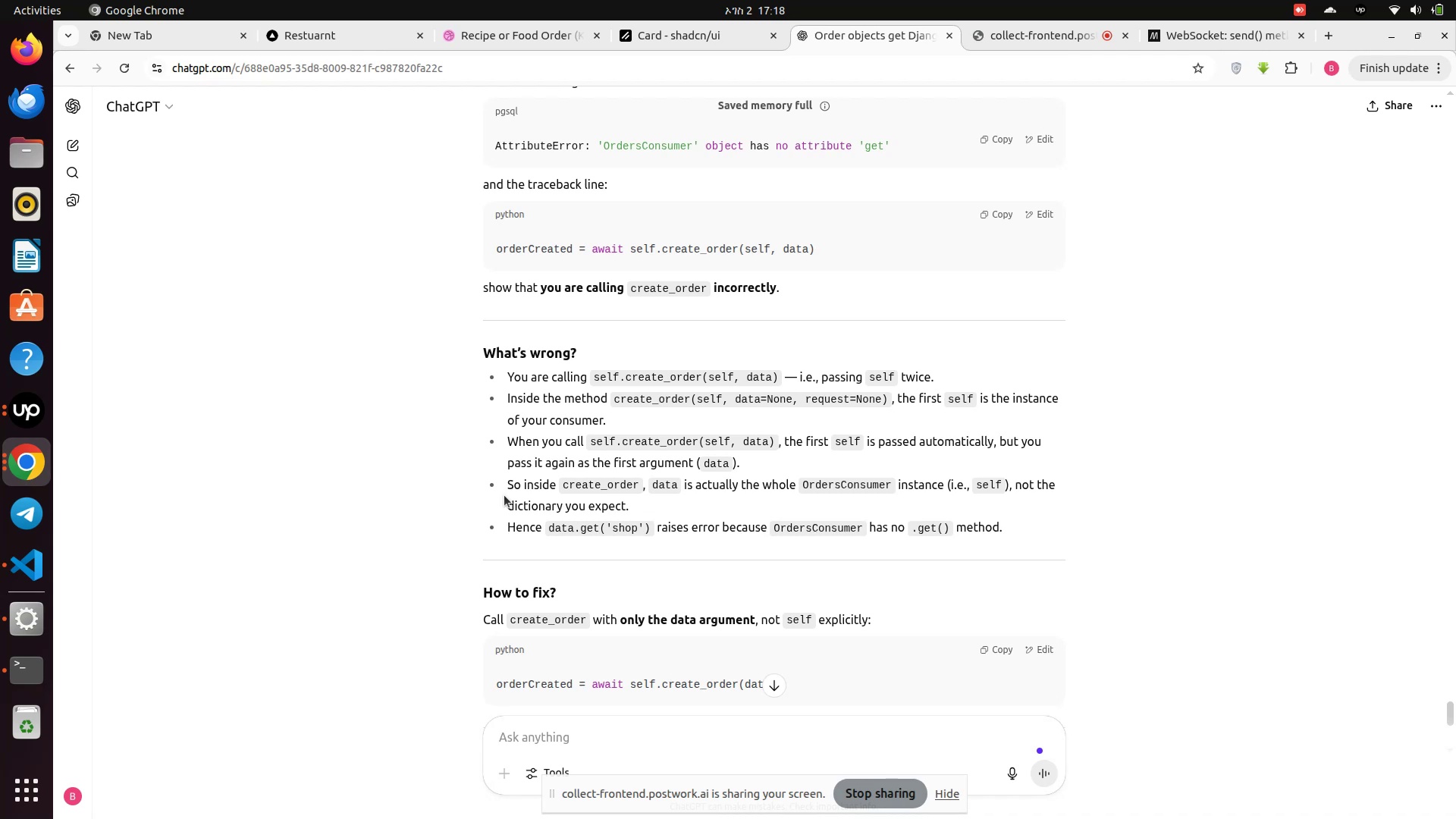 
wait(24.17)
 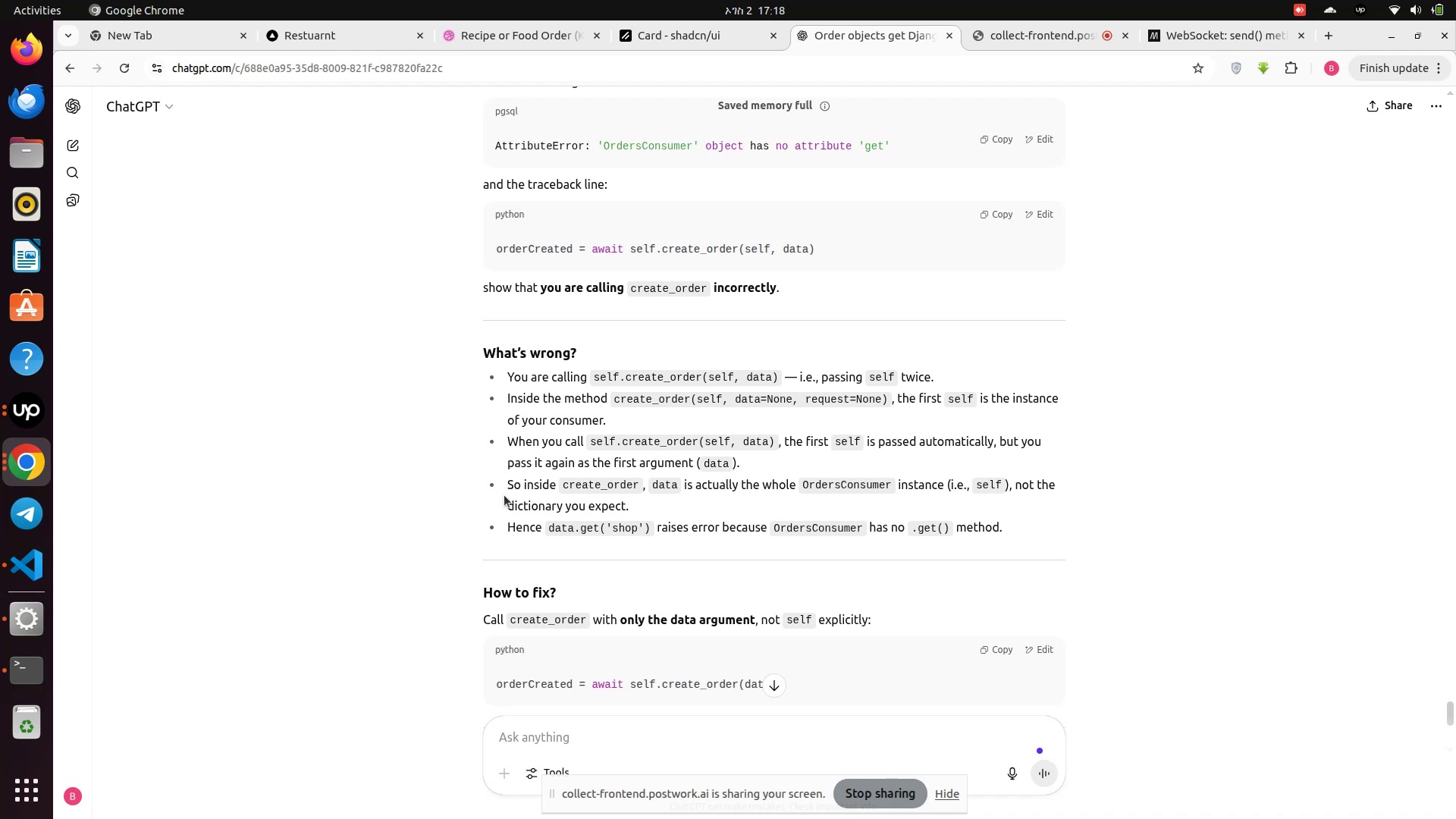 
scroll: coordinate [504, 495], scroll_direction: down, amount: 3.0
 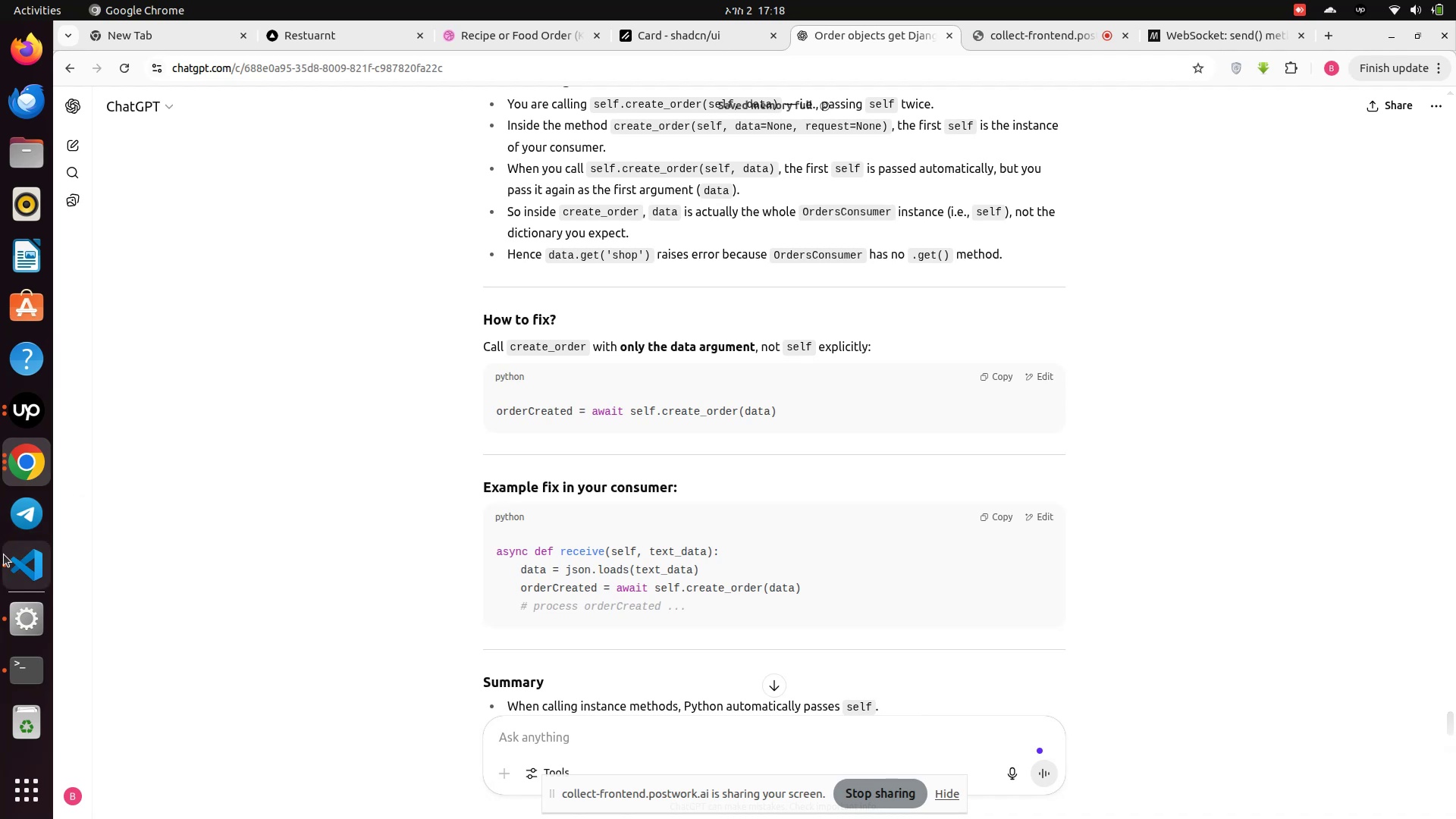 
left_click([18, 563])
 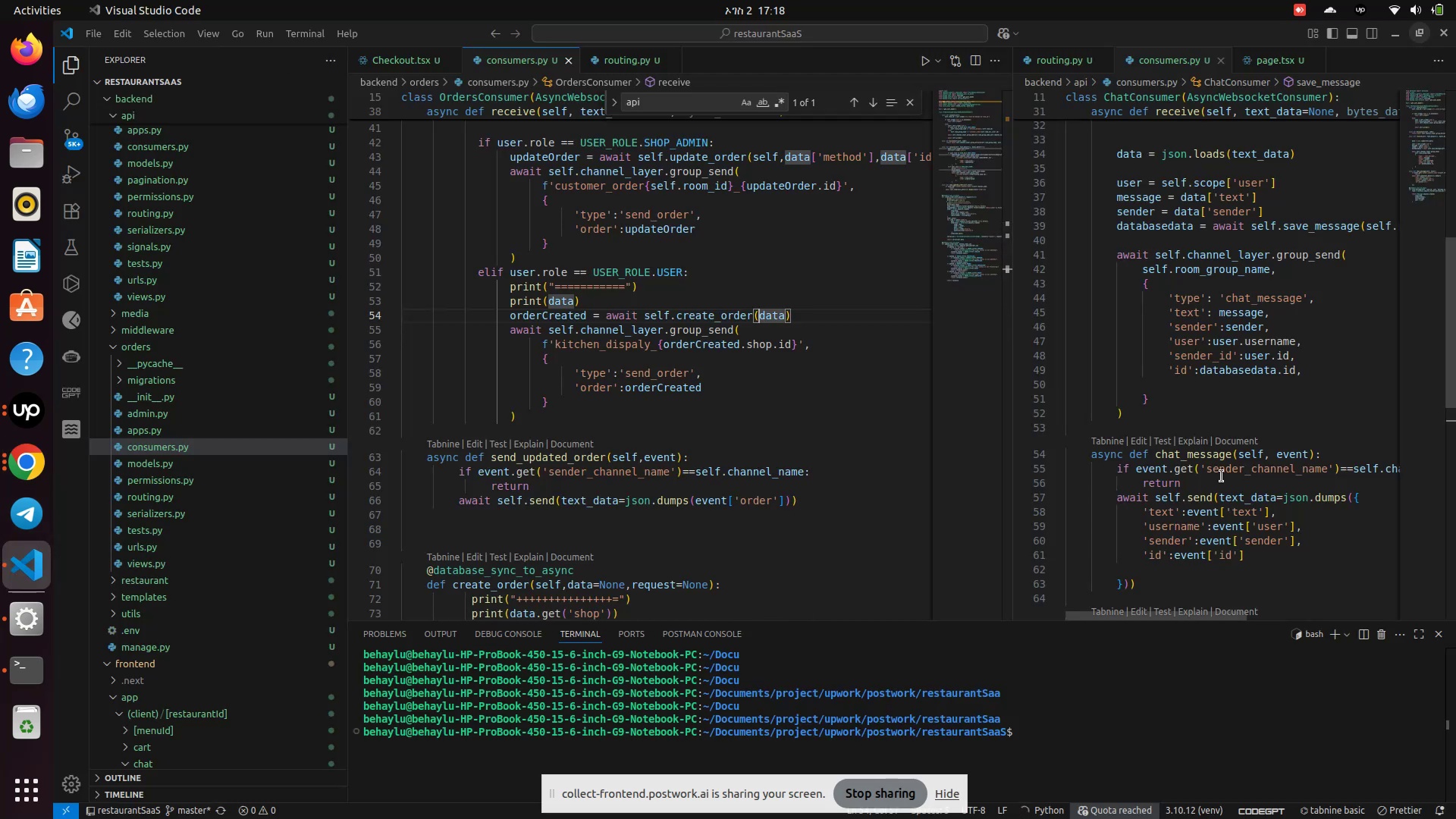 
wait(5.8)
 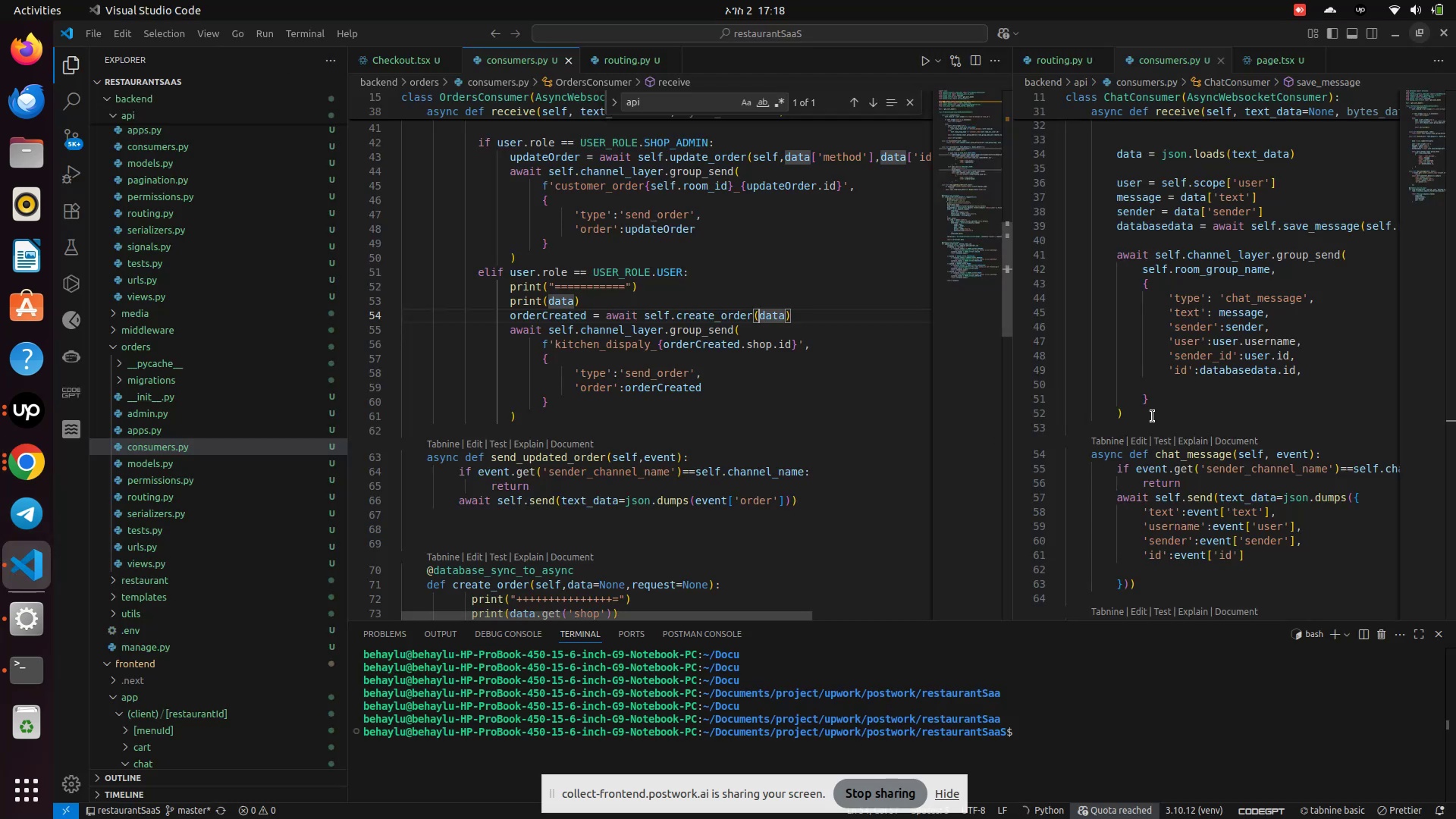 
left_click_drag(start_coordinate=[1205, 615], to_coordinate=[1263, 615])
 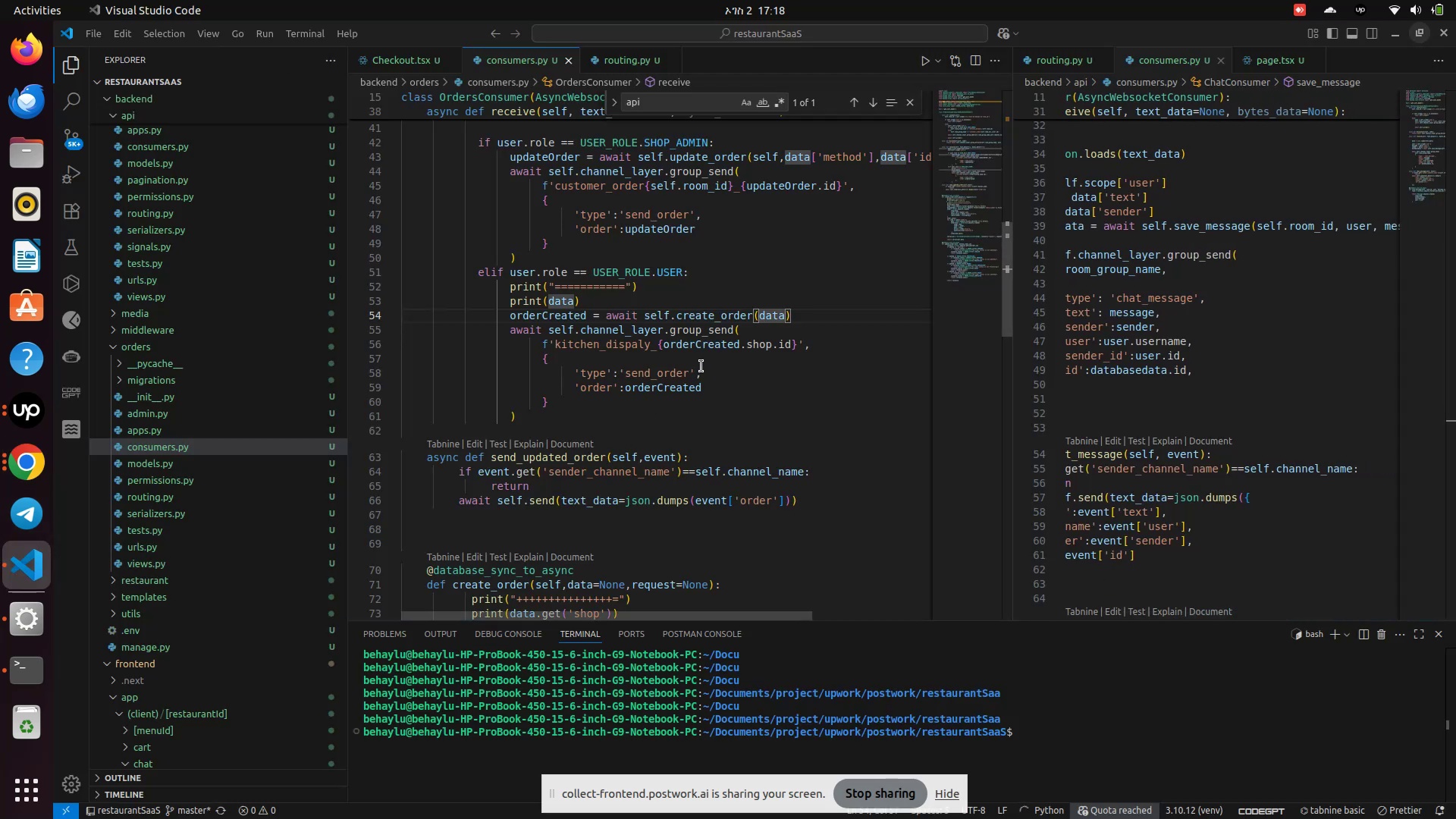 
scroll: coordinate [701, 366], scroll_direction: down, amount: 1.0
 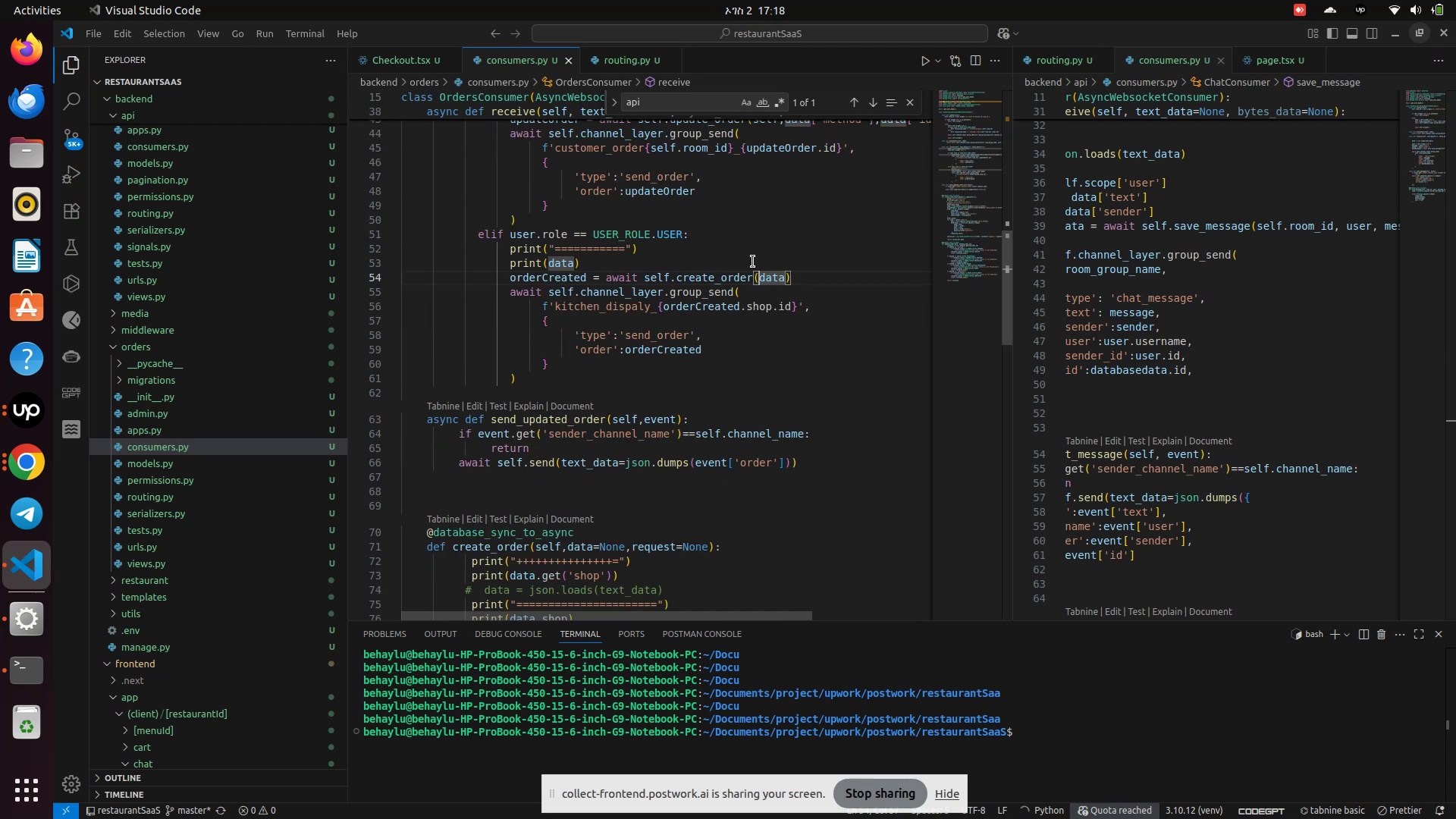 
left_click_drag(start_coordinate=[586, 262], to_coordinate=[501, 251])
 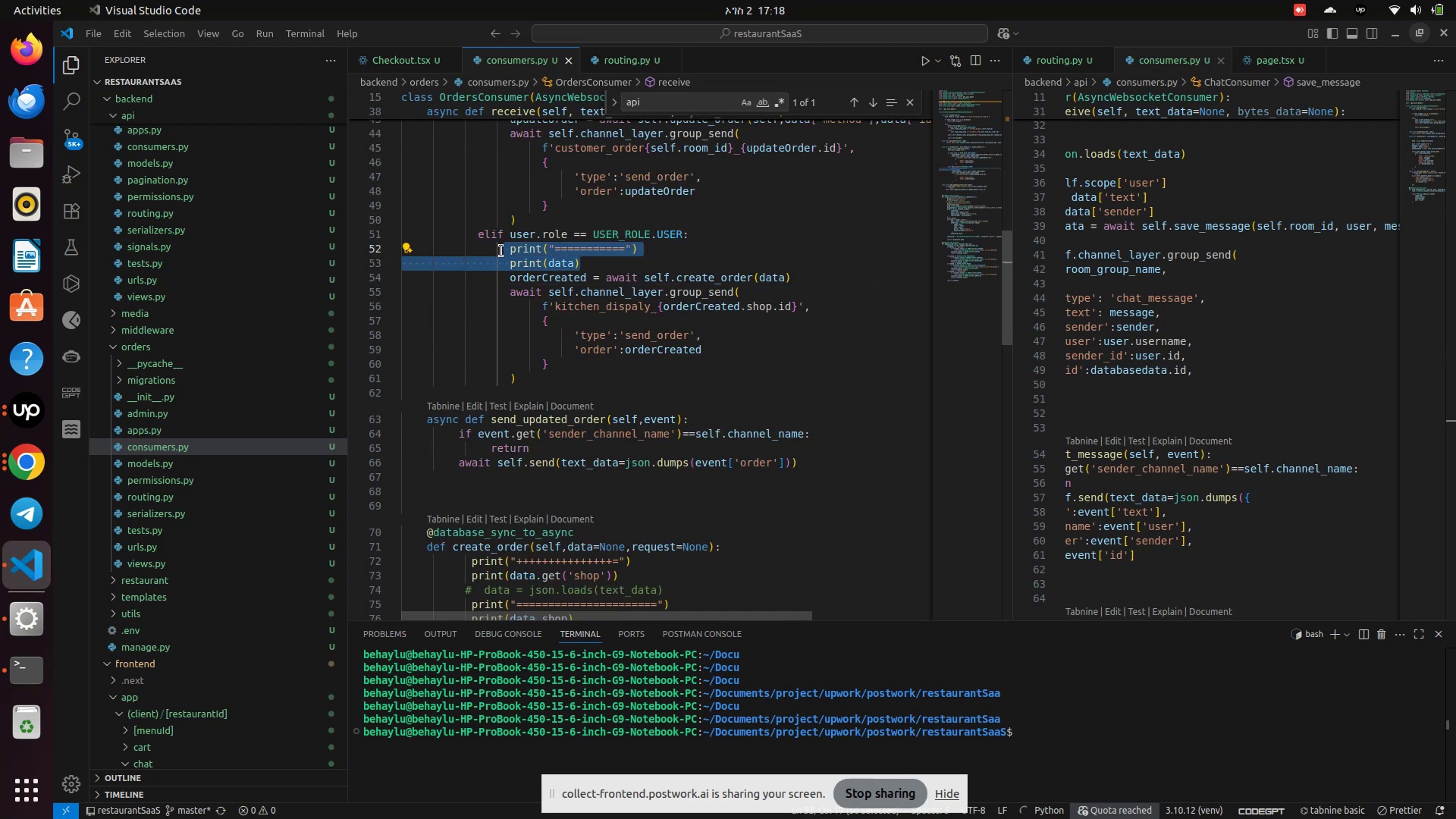 
key(Backspace)
 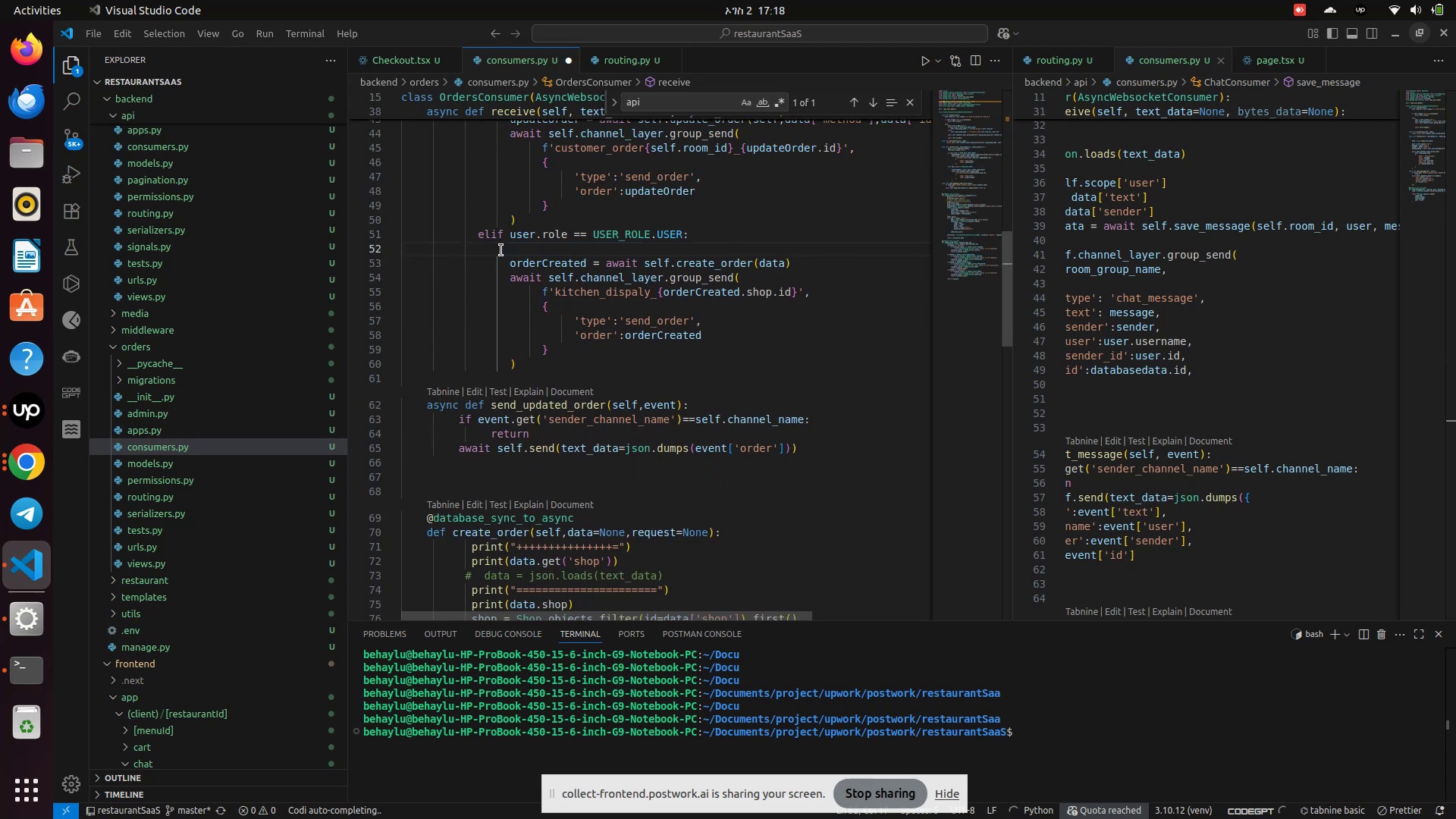 
key(Control+S)
 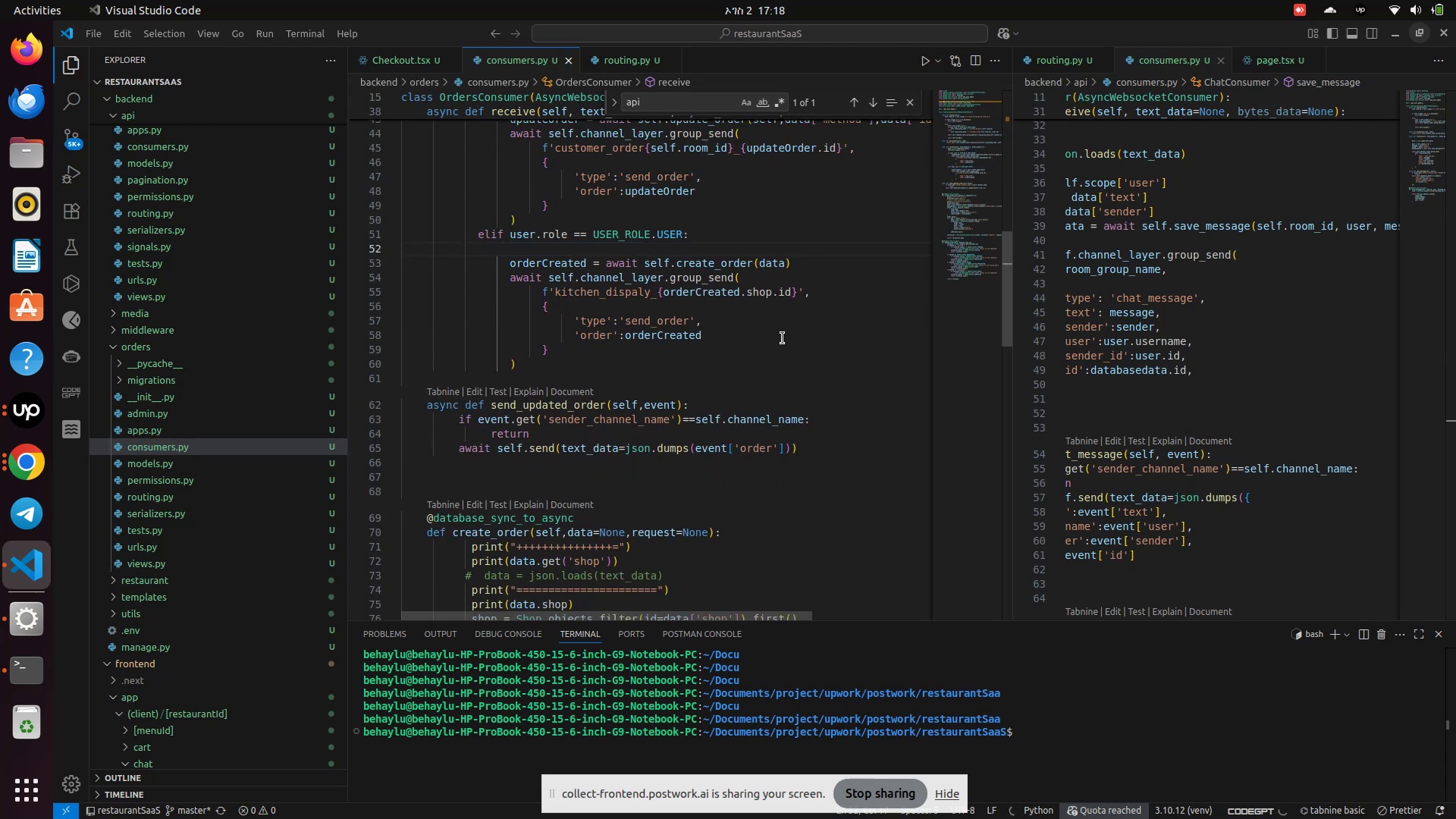 
scroll: coordinate [770, 358], scroll_direction: down, amount: 10.0
 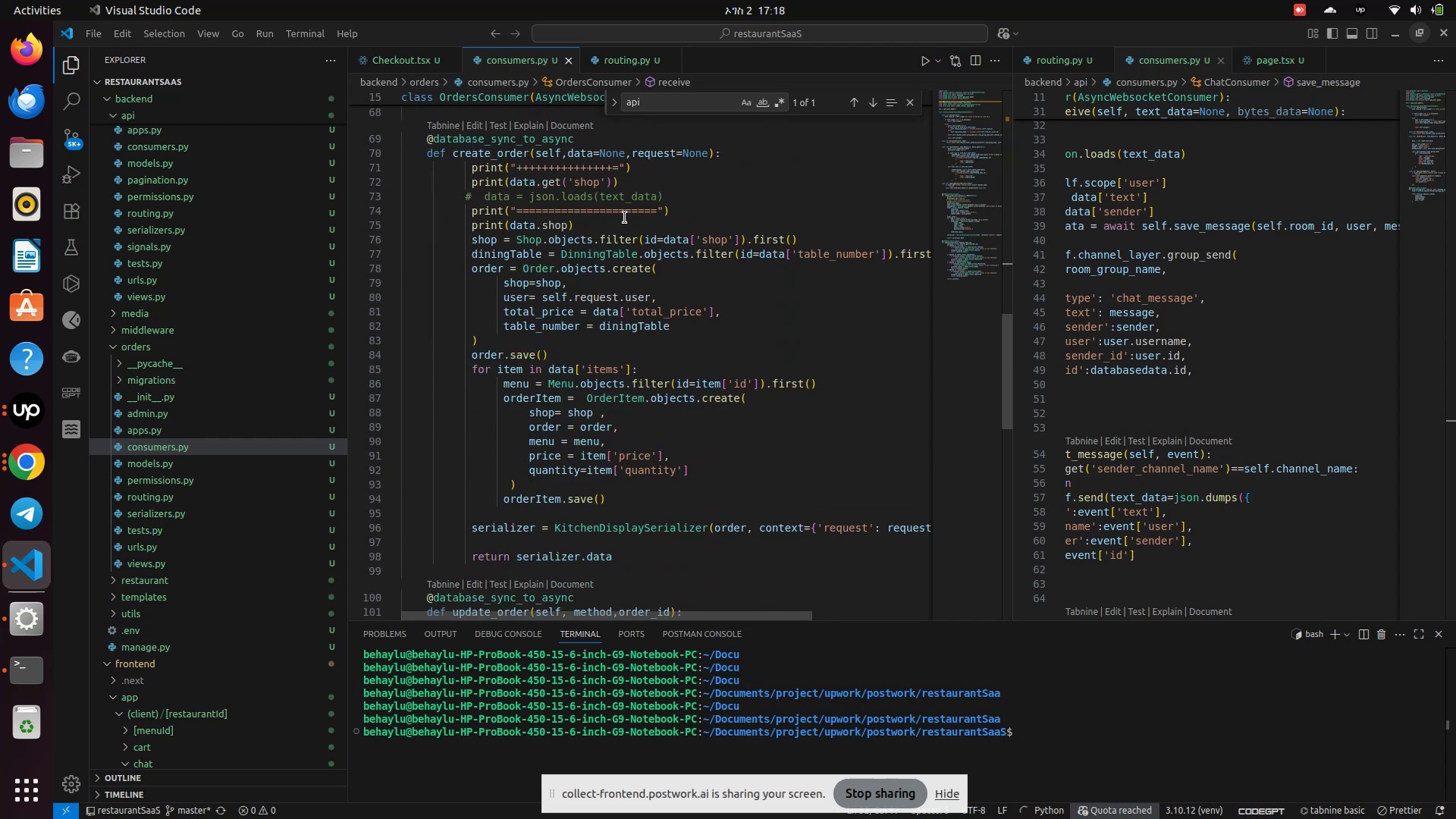 
left_click_drag(start_coordinate=[573, 233], to_coordinate=[545, 225])
 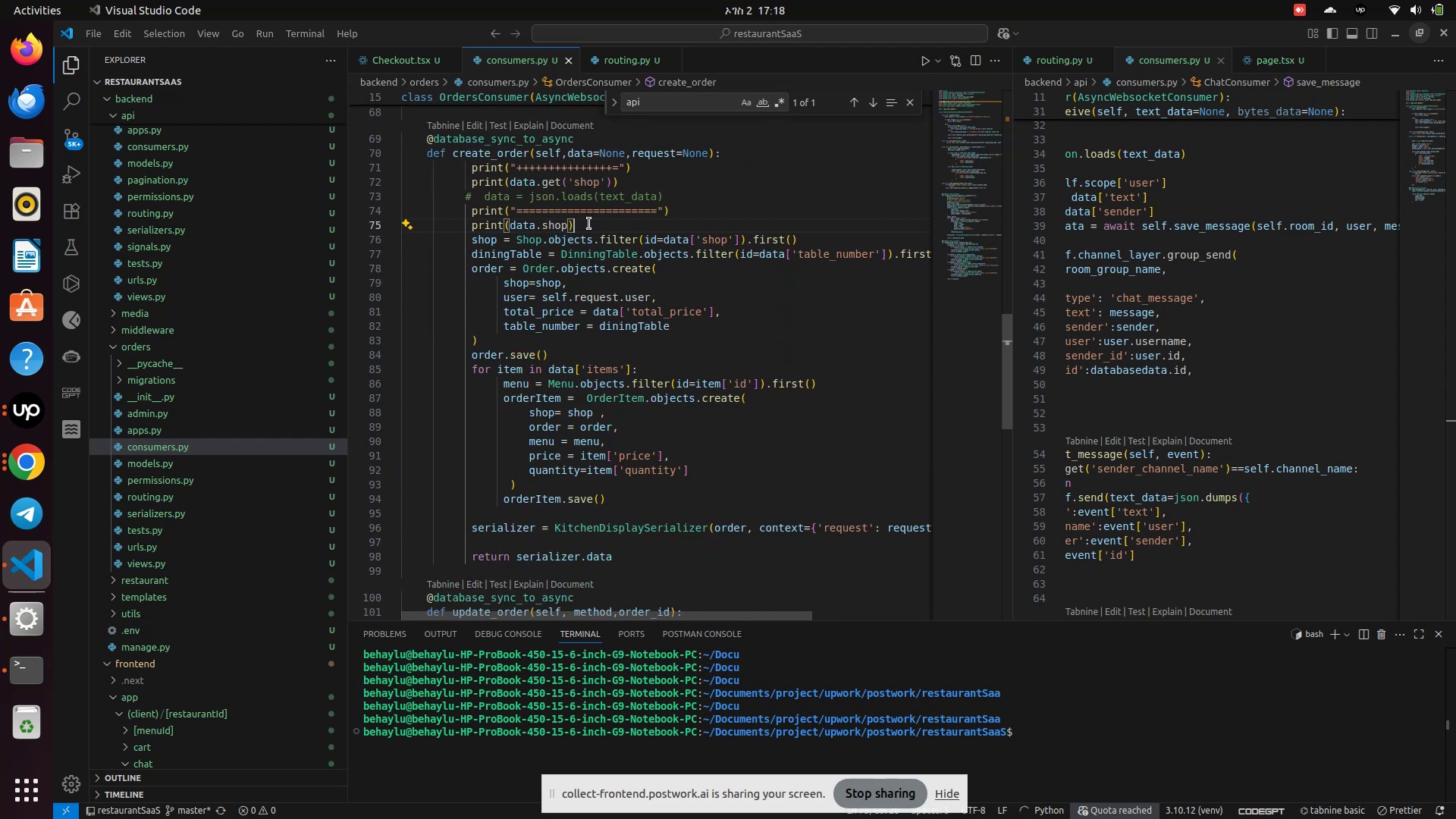 
left_click_drag(start_coordinate=[588, 224], to_coordinate=[470, 174])
 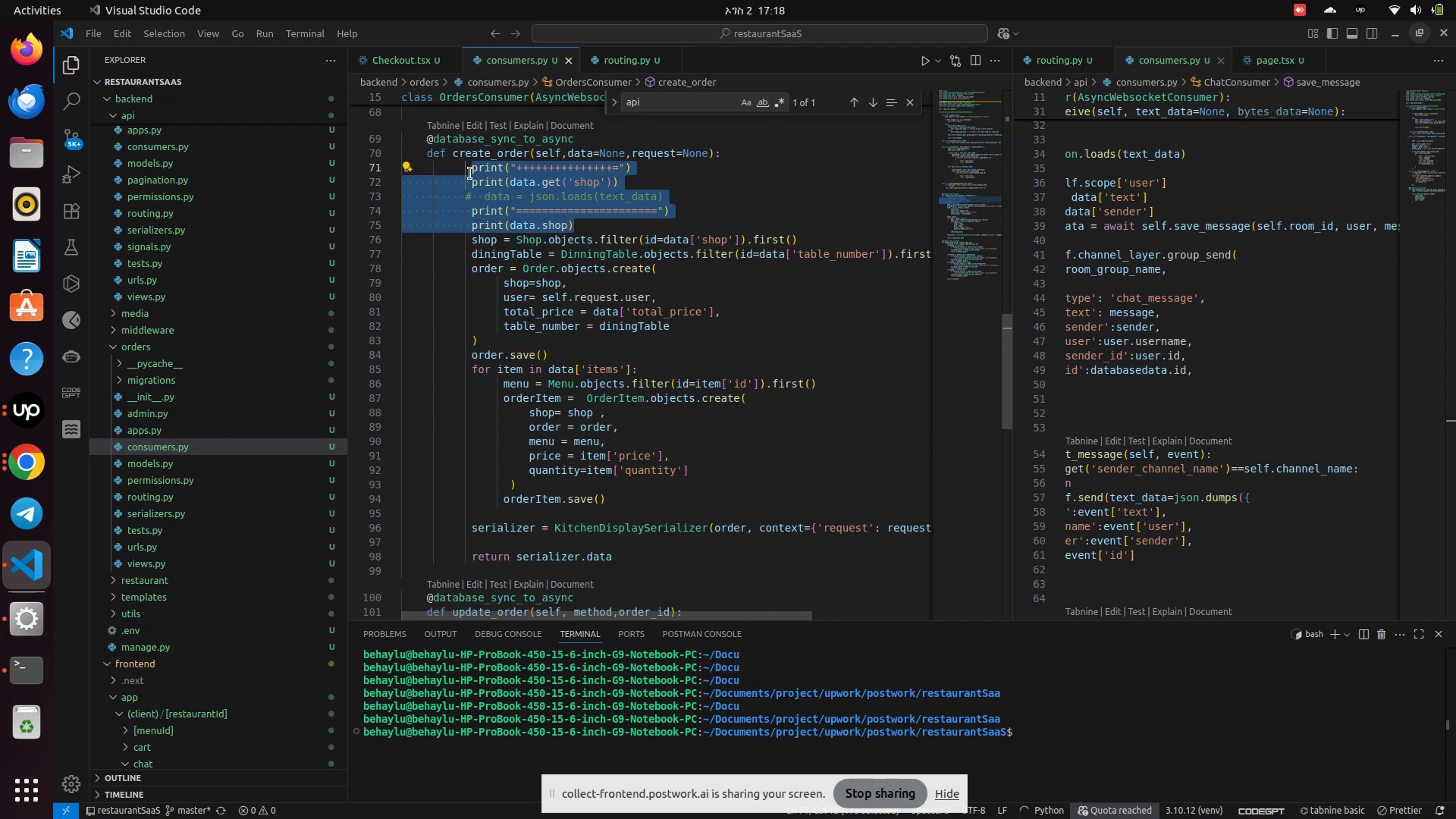 
key(Backspace)
 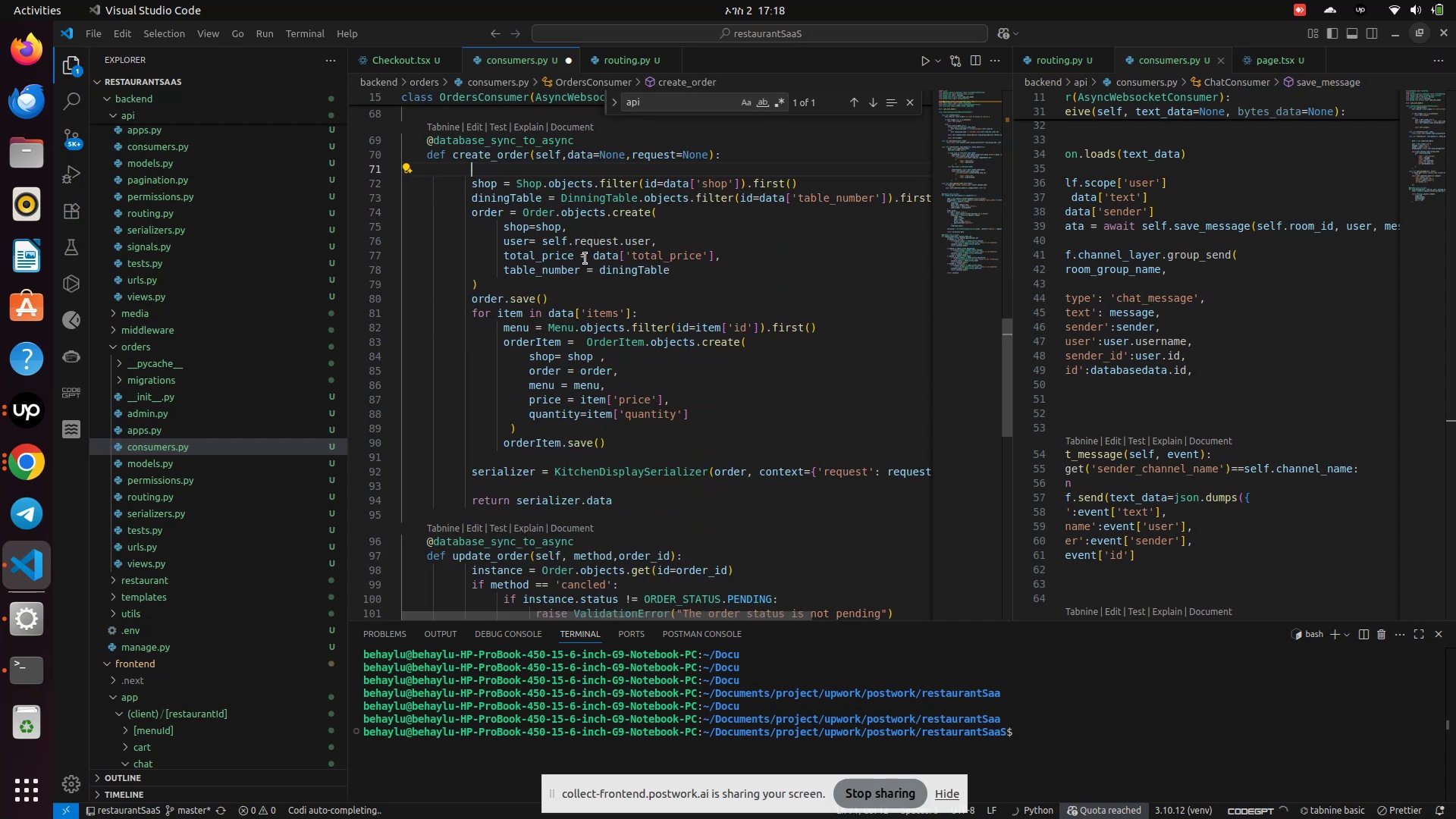 
key(Backspace)
 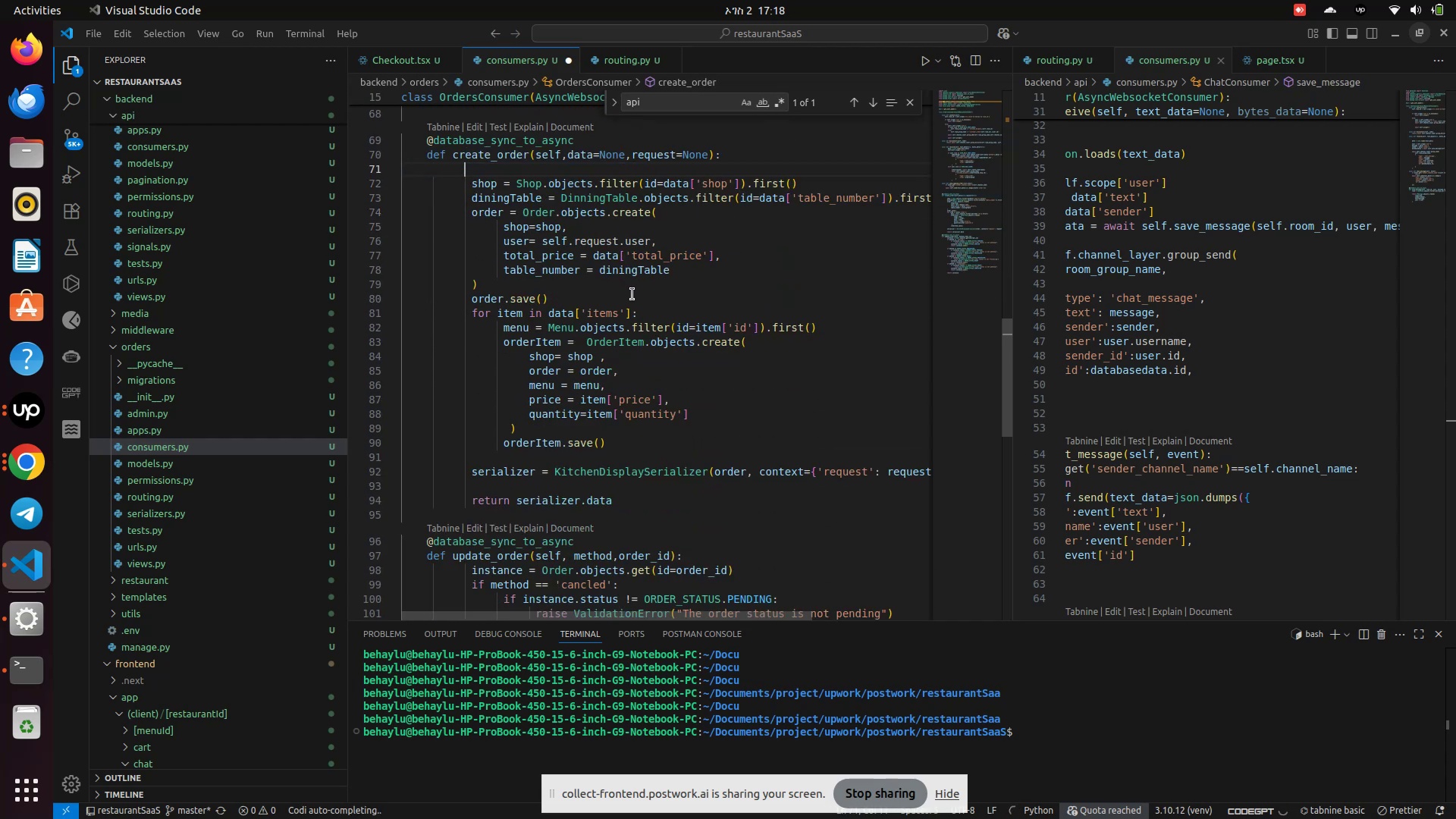 
key(Backspace)
 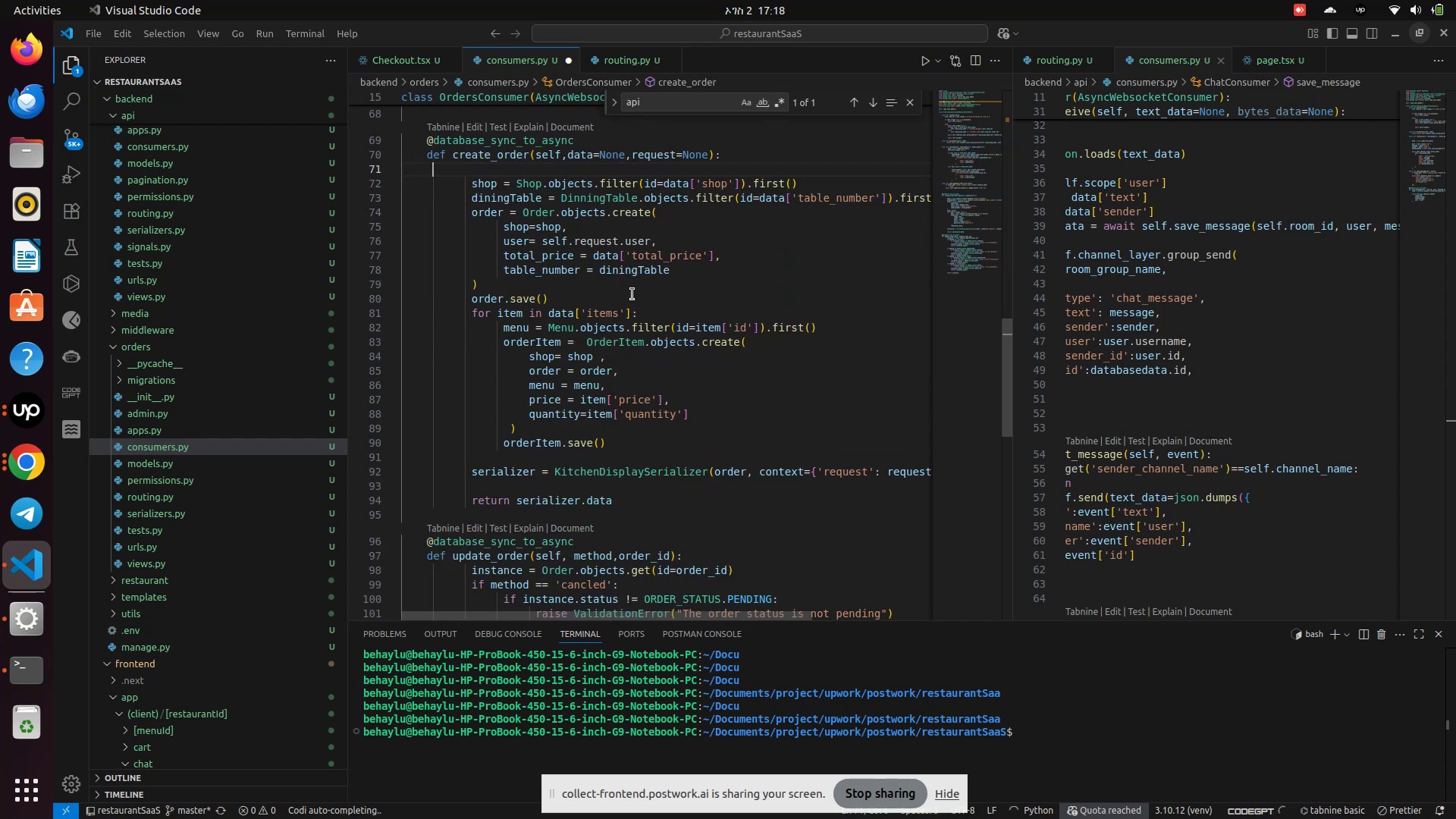 
key(Backspace)
 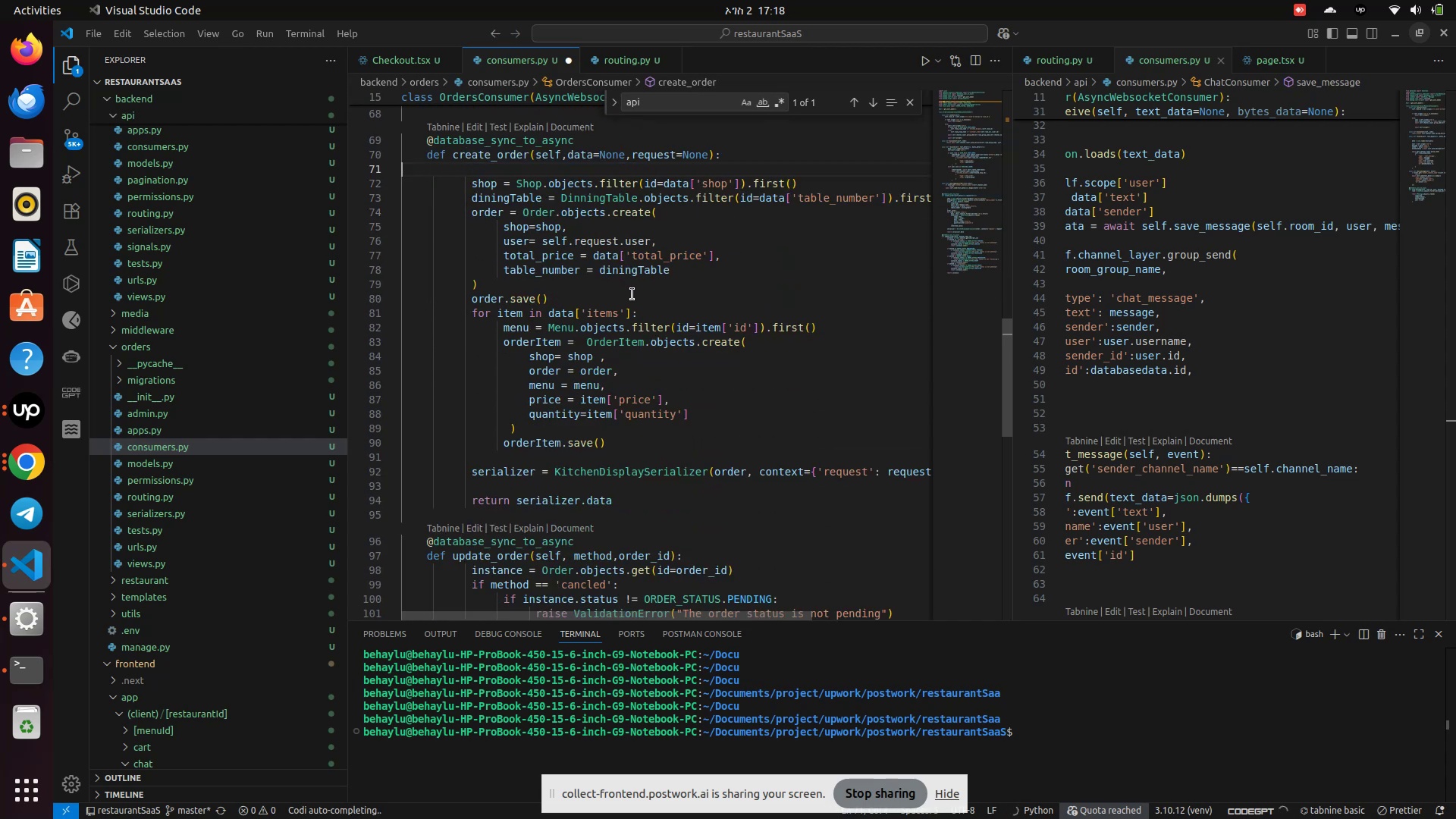 
key(Backspace)
 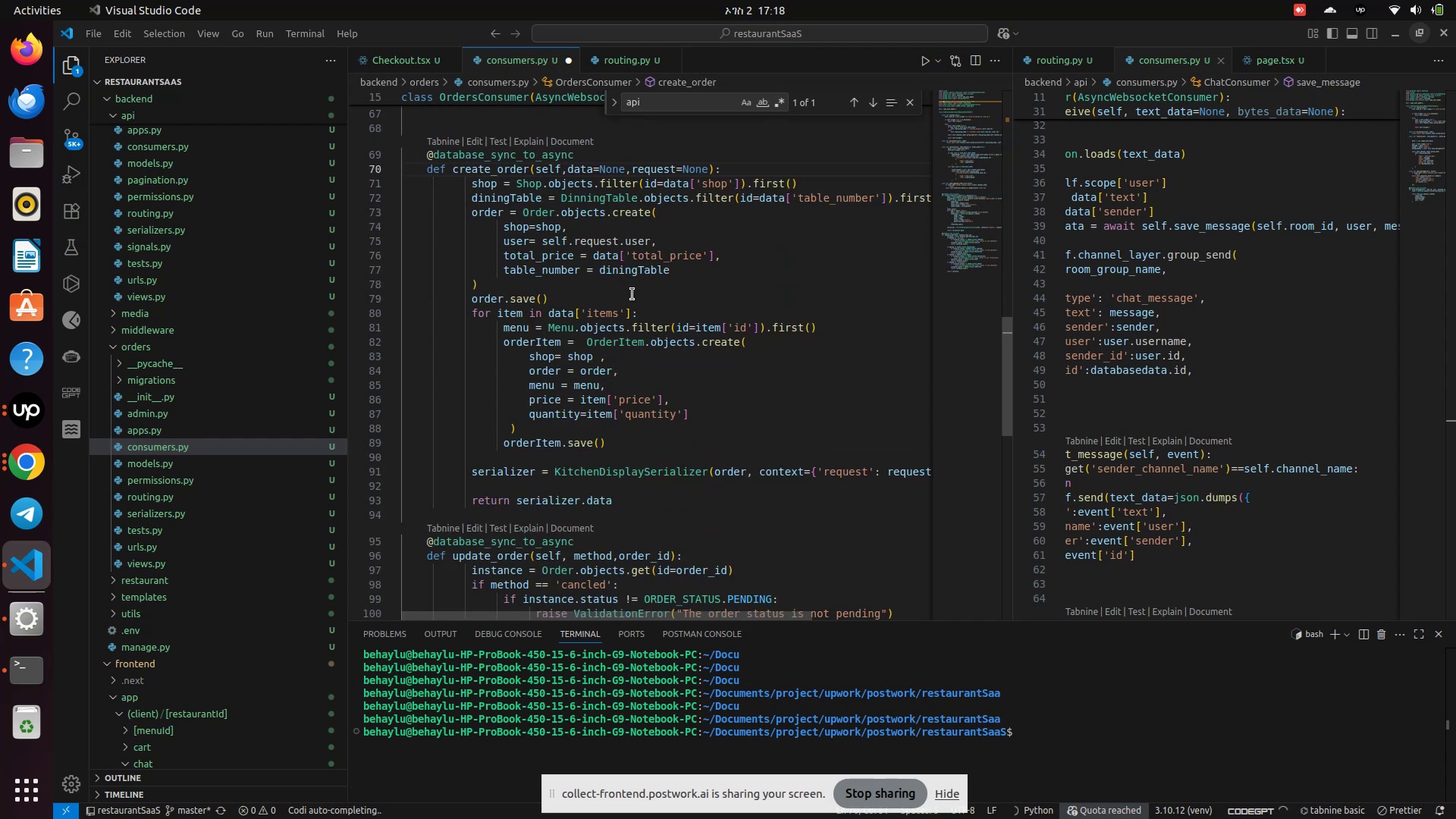 
key(Control+S)
 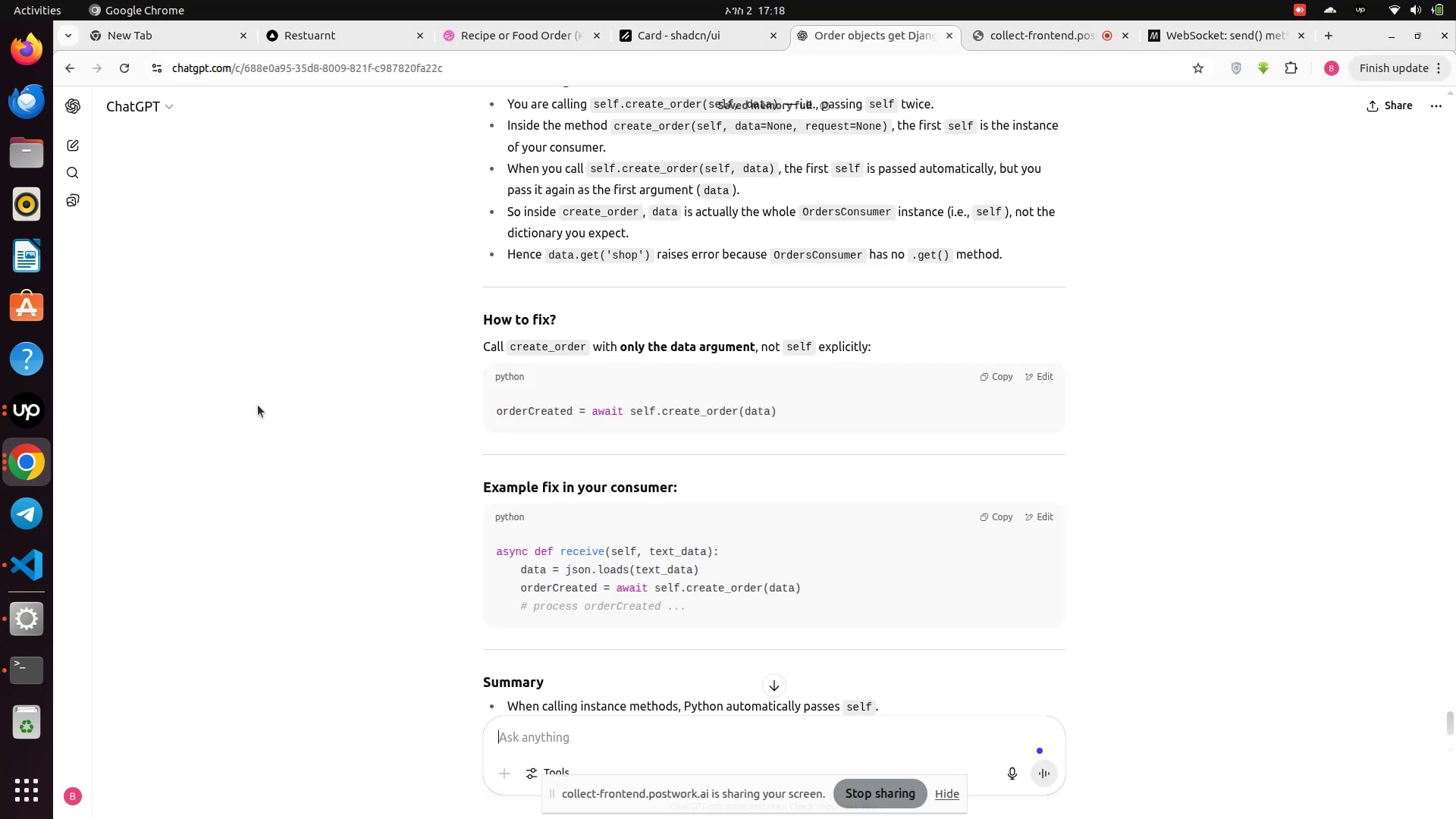 
left_click([293, 36])
 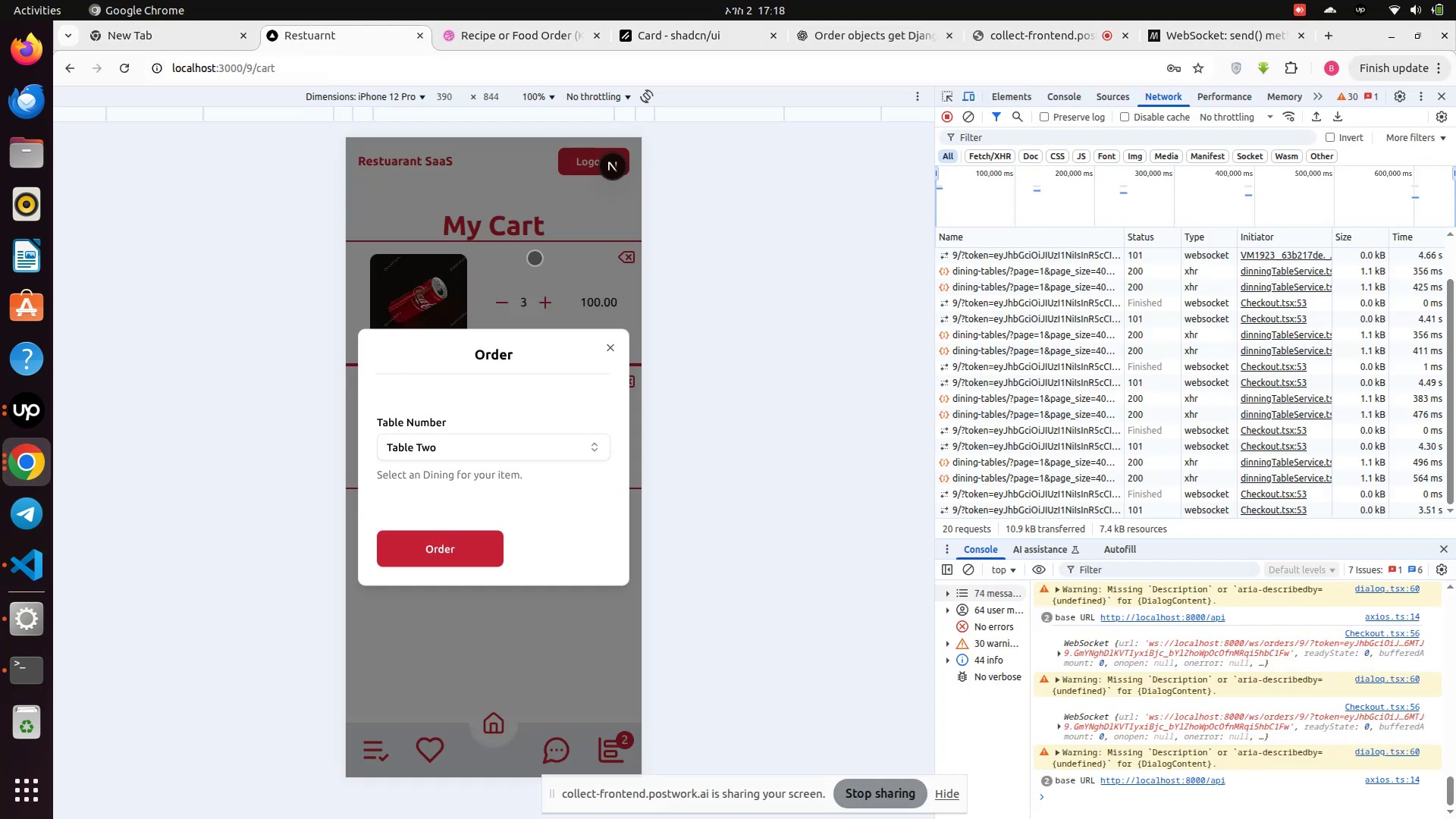 
left_click_drag(start_coordinate=[509, 246], to_coordinate=[510, 249])
 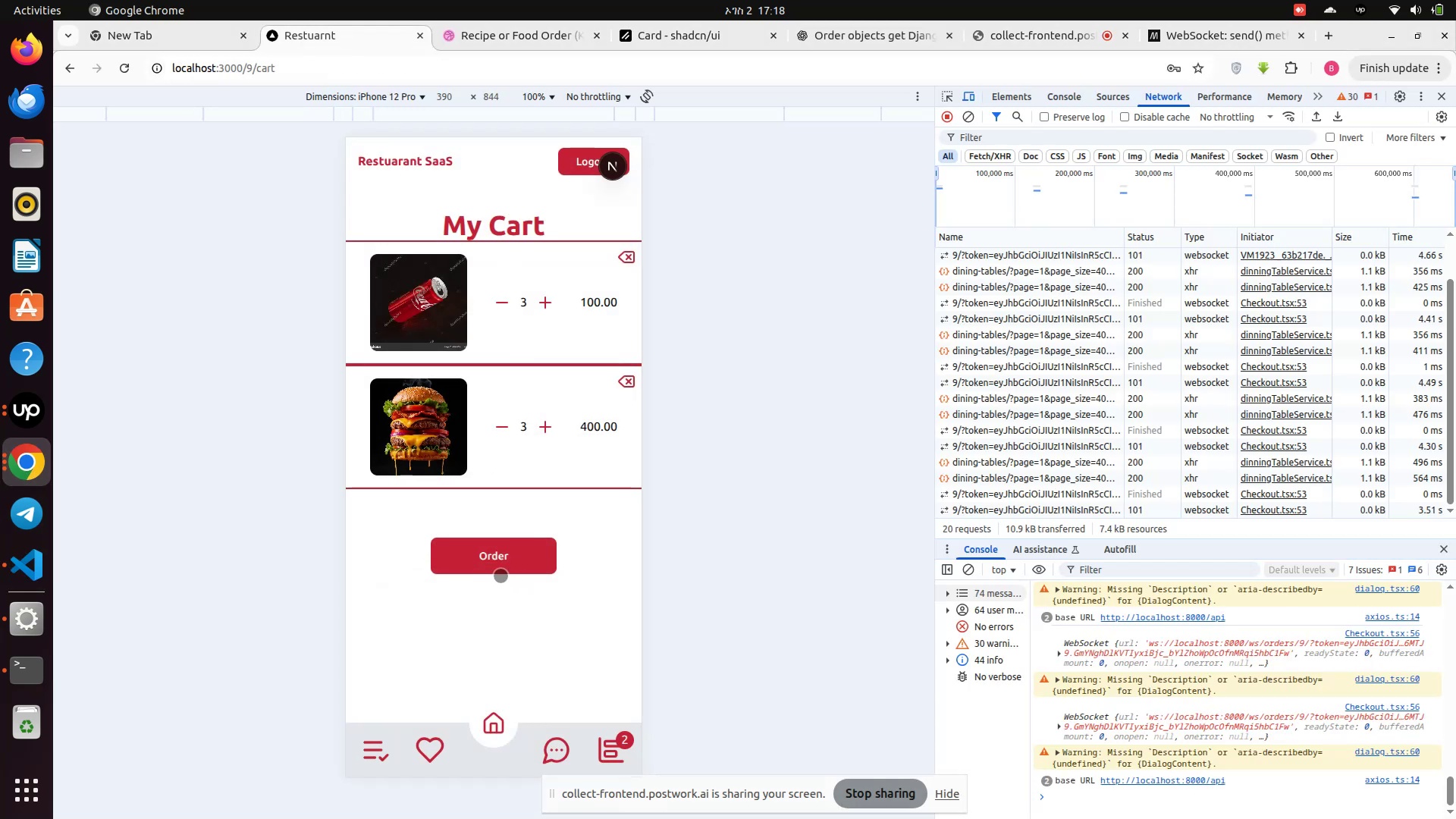 
left_click([493, 565])
 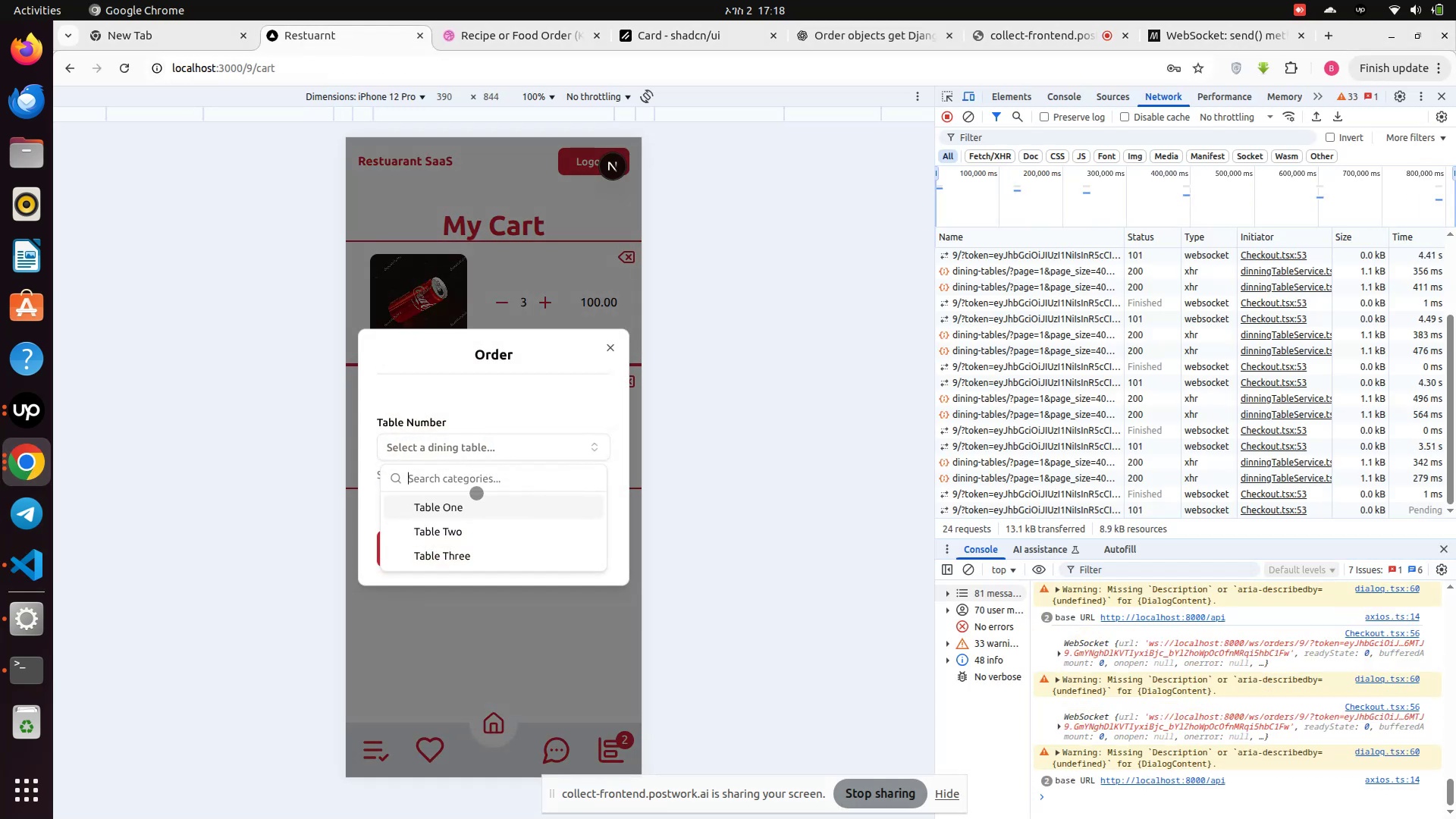 
left_click([450, 563])
 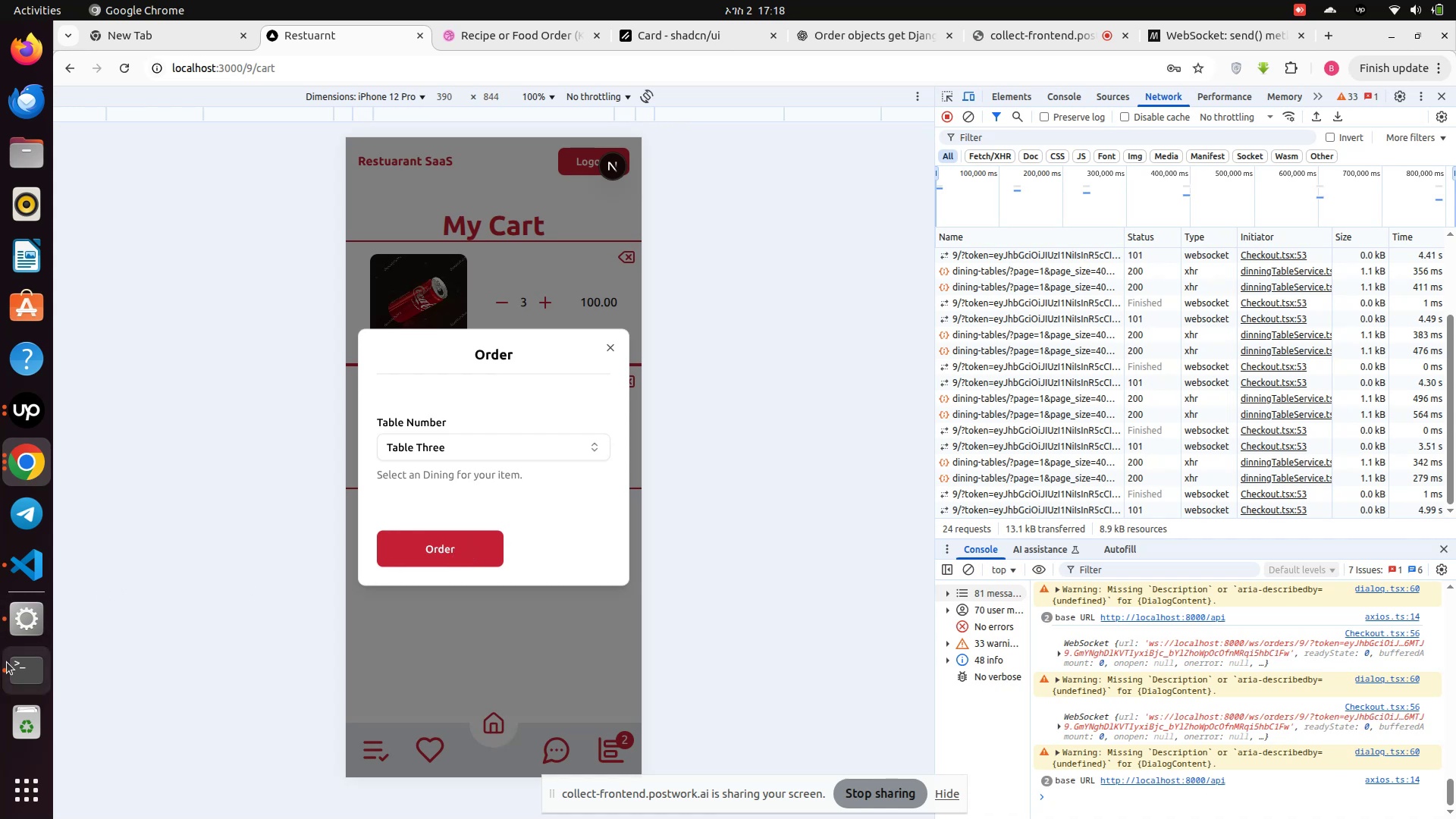 
wait(5.77)
 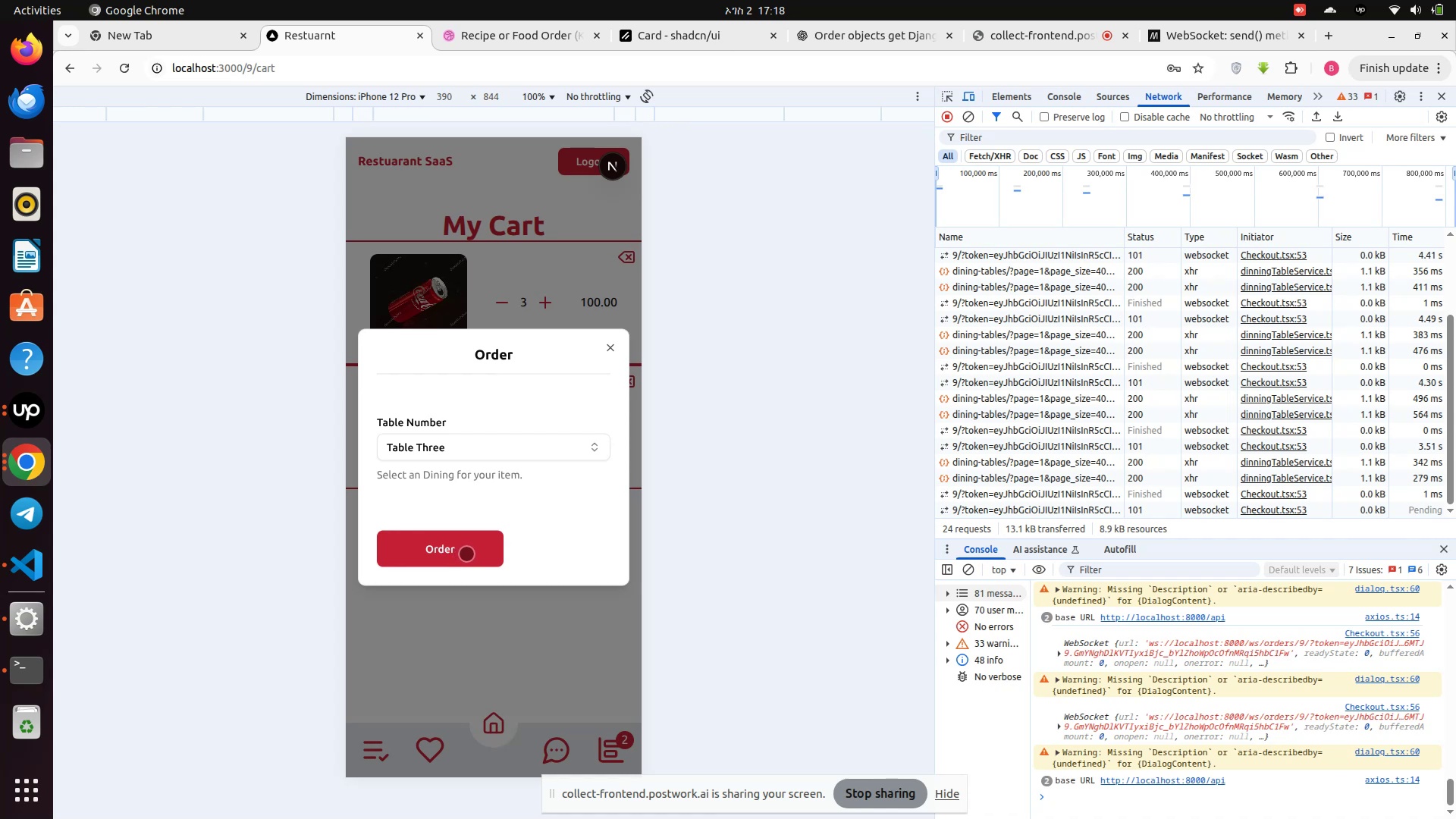 
scroll: coordinate [542, 385], scroll_direction: down, amount: 1.0
 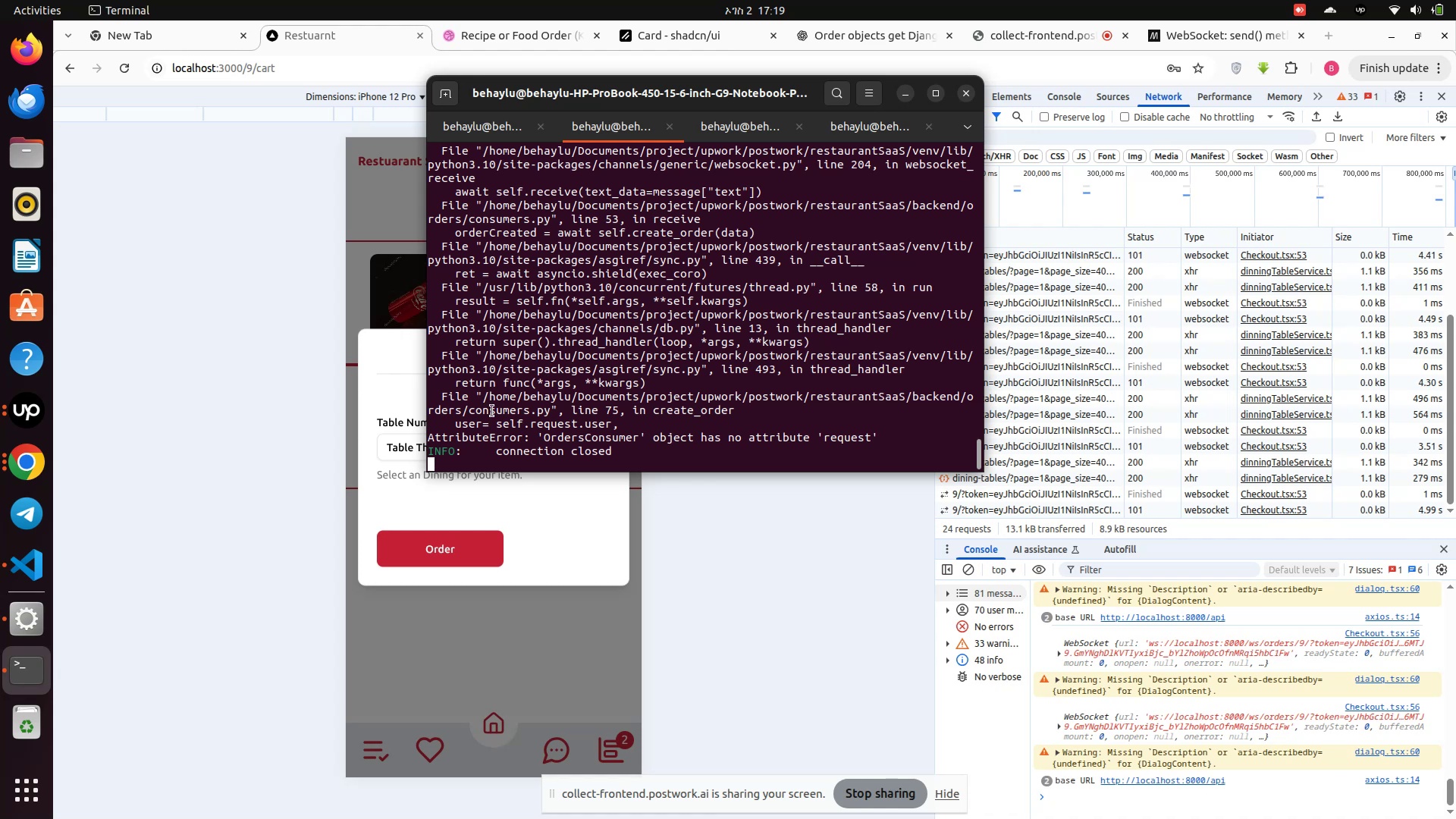 
wait(7.18)
 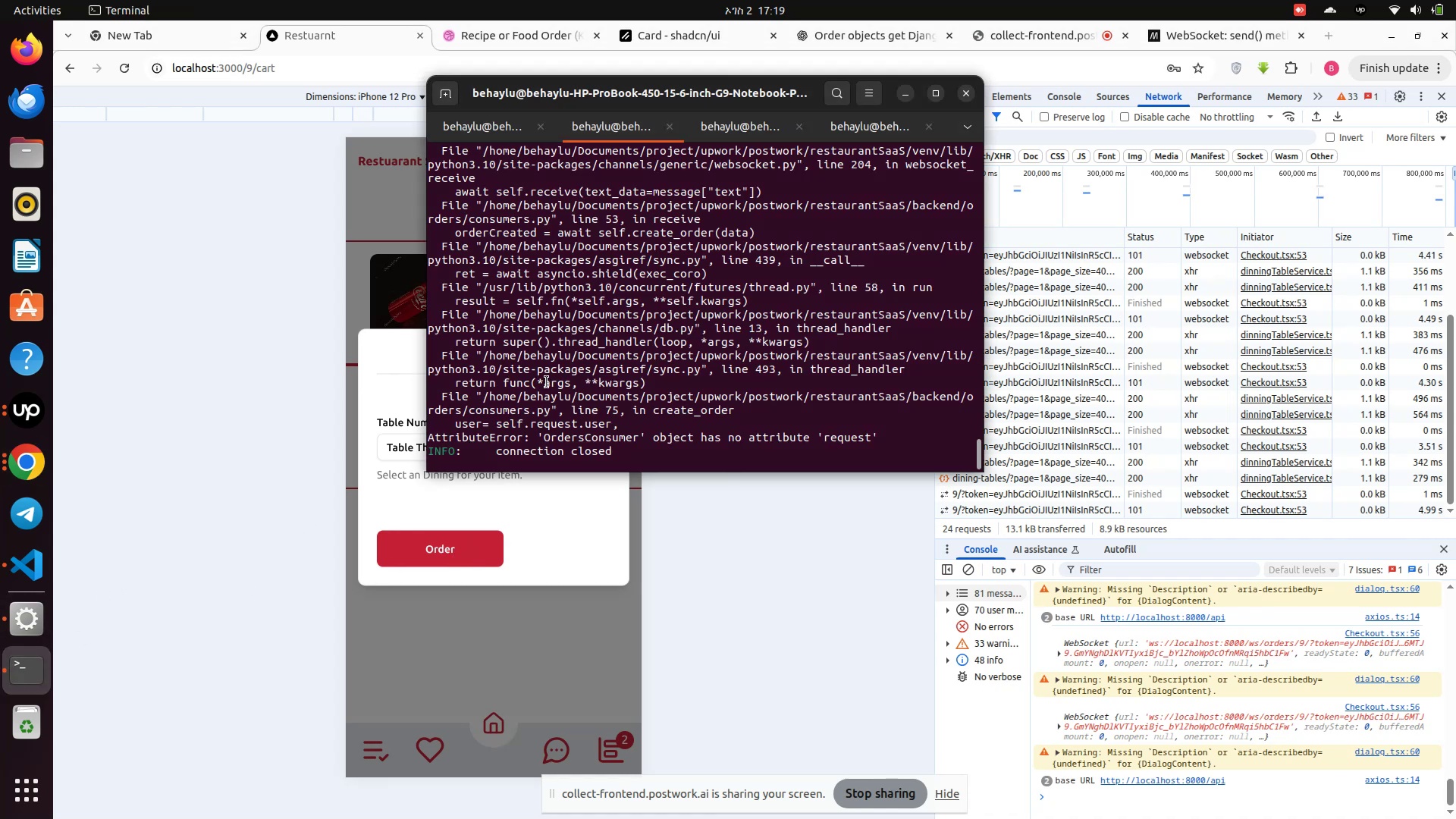 
left_click([29, 561])
 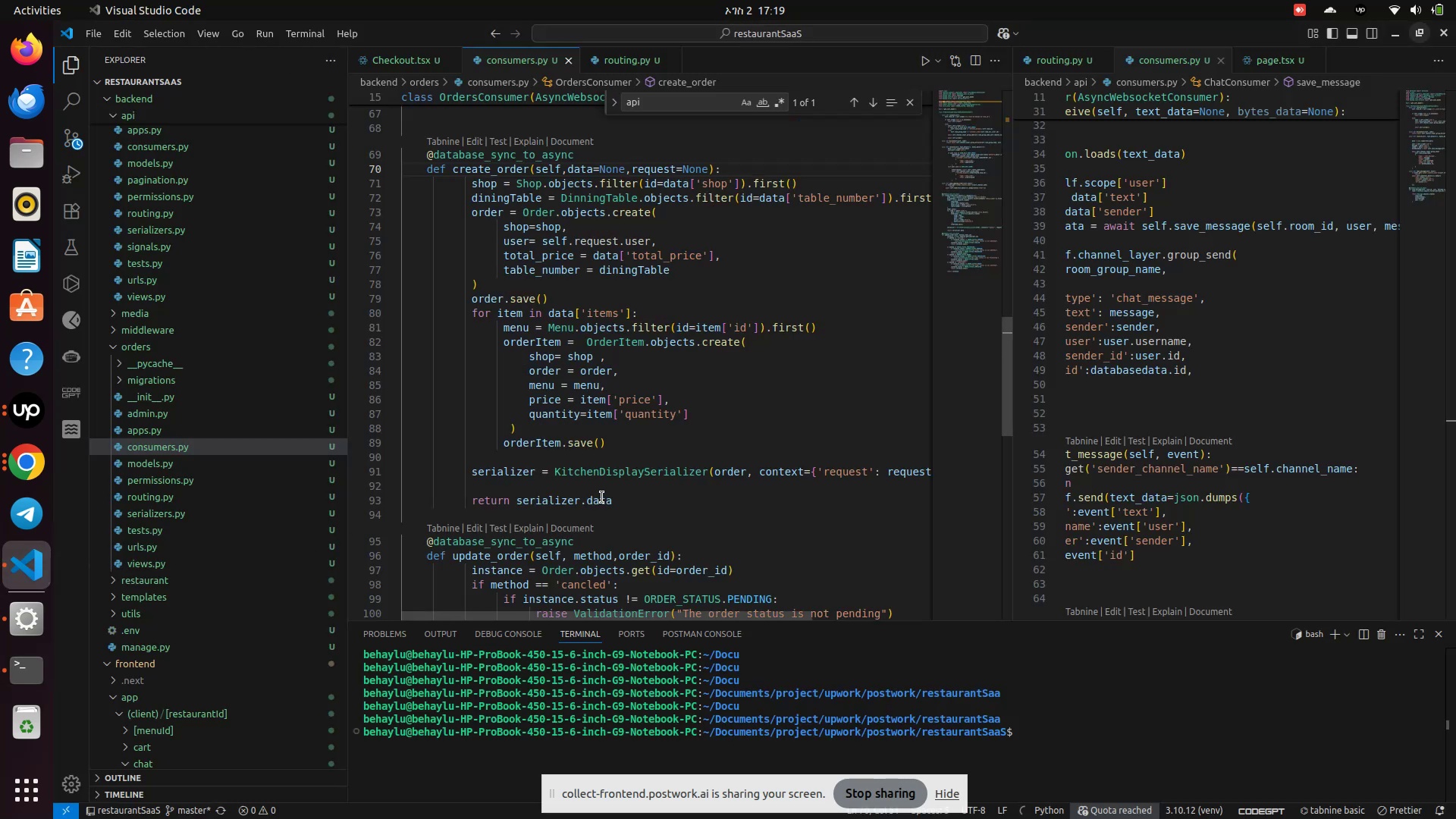 
scroll: coordinate [603, 497], scroll_direction: down, amount: 2.0
 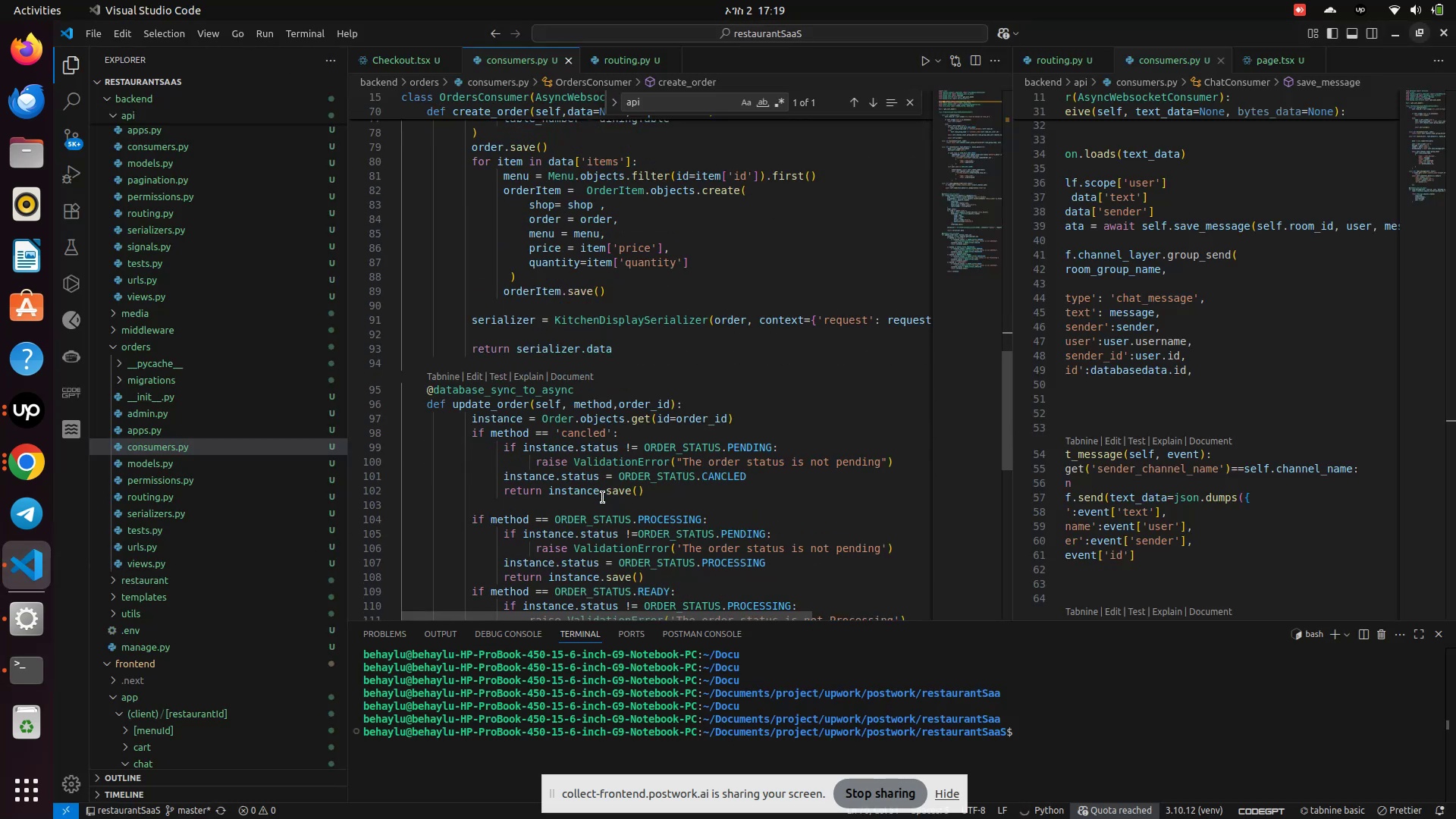 
scroll: coordinate [604, 497], scroll_direction: up, amount: 6.0
 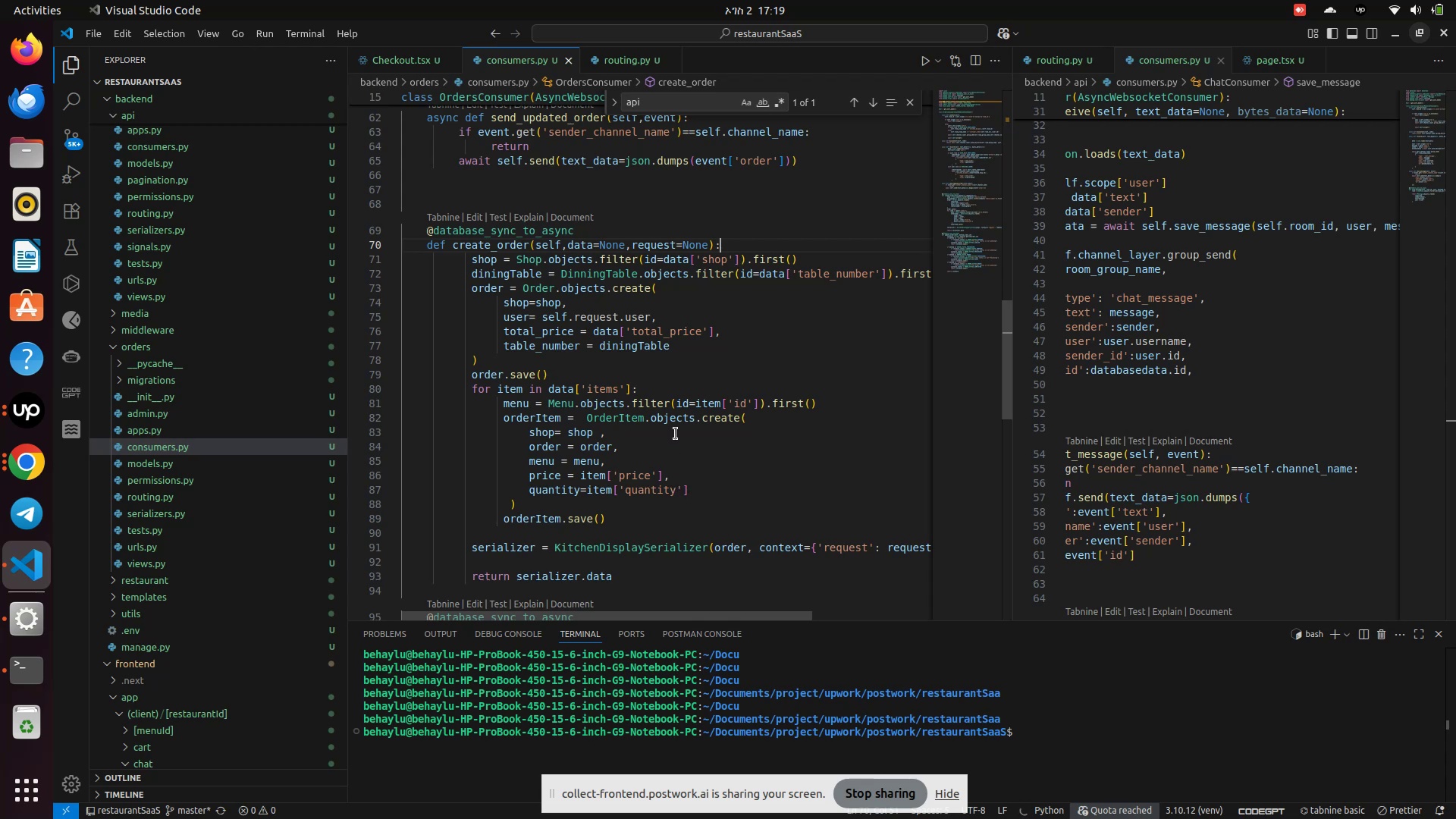 
wait(12.56)
 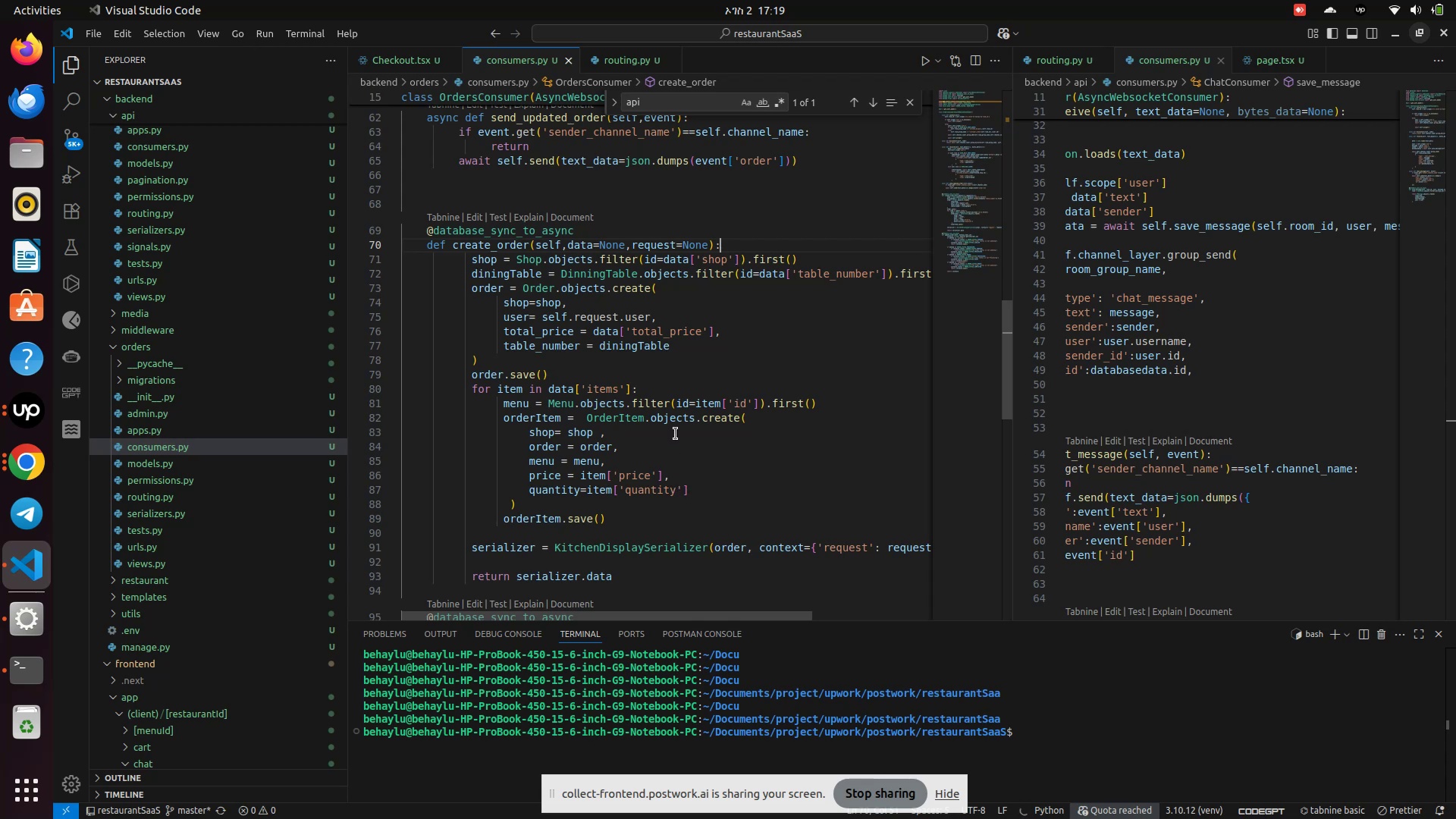 
type(ssco)
 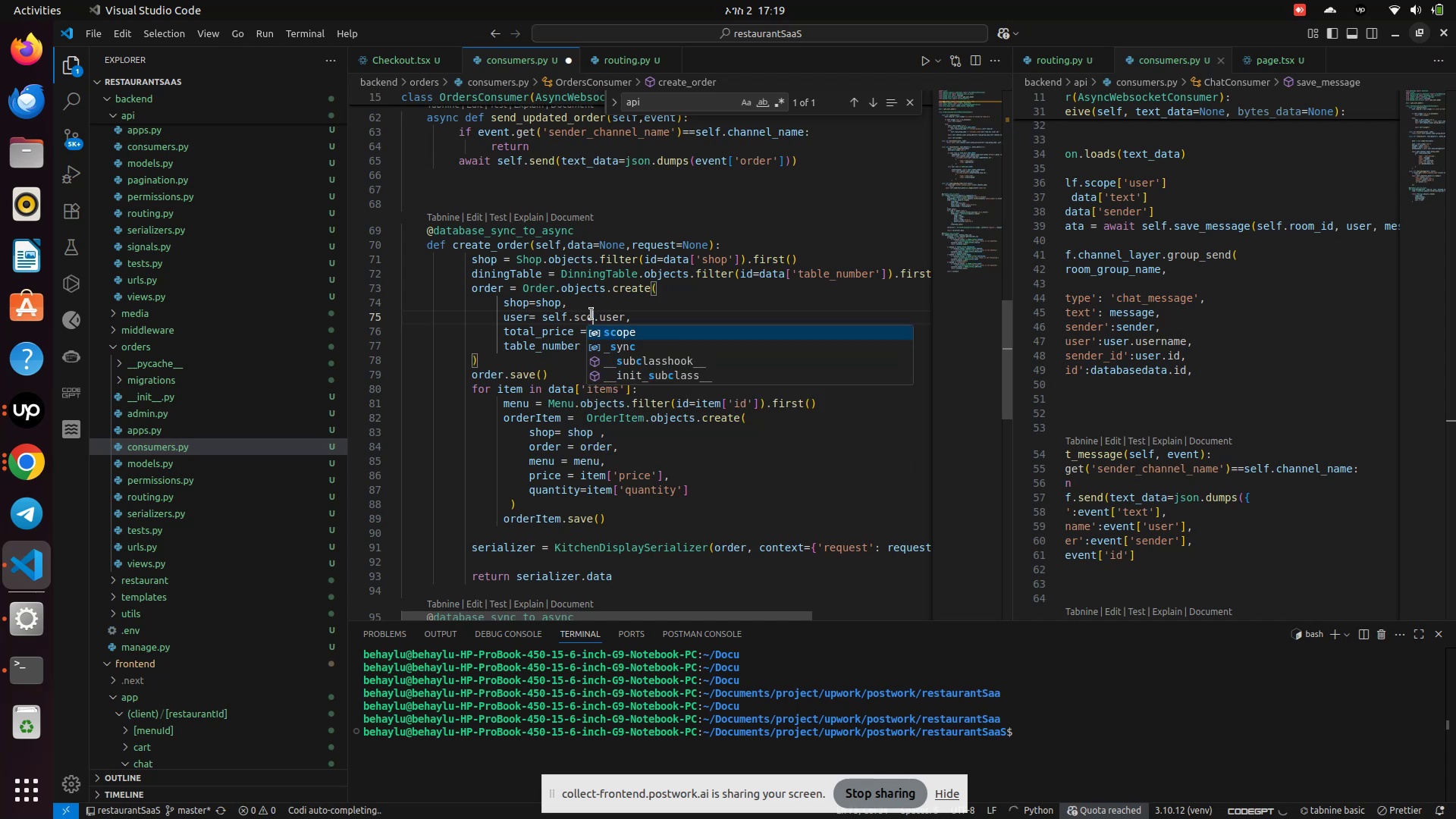 
key(Enter)
 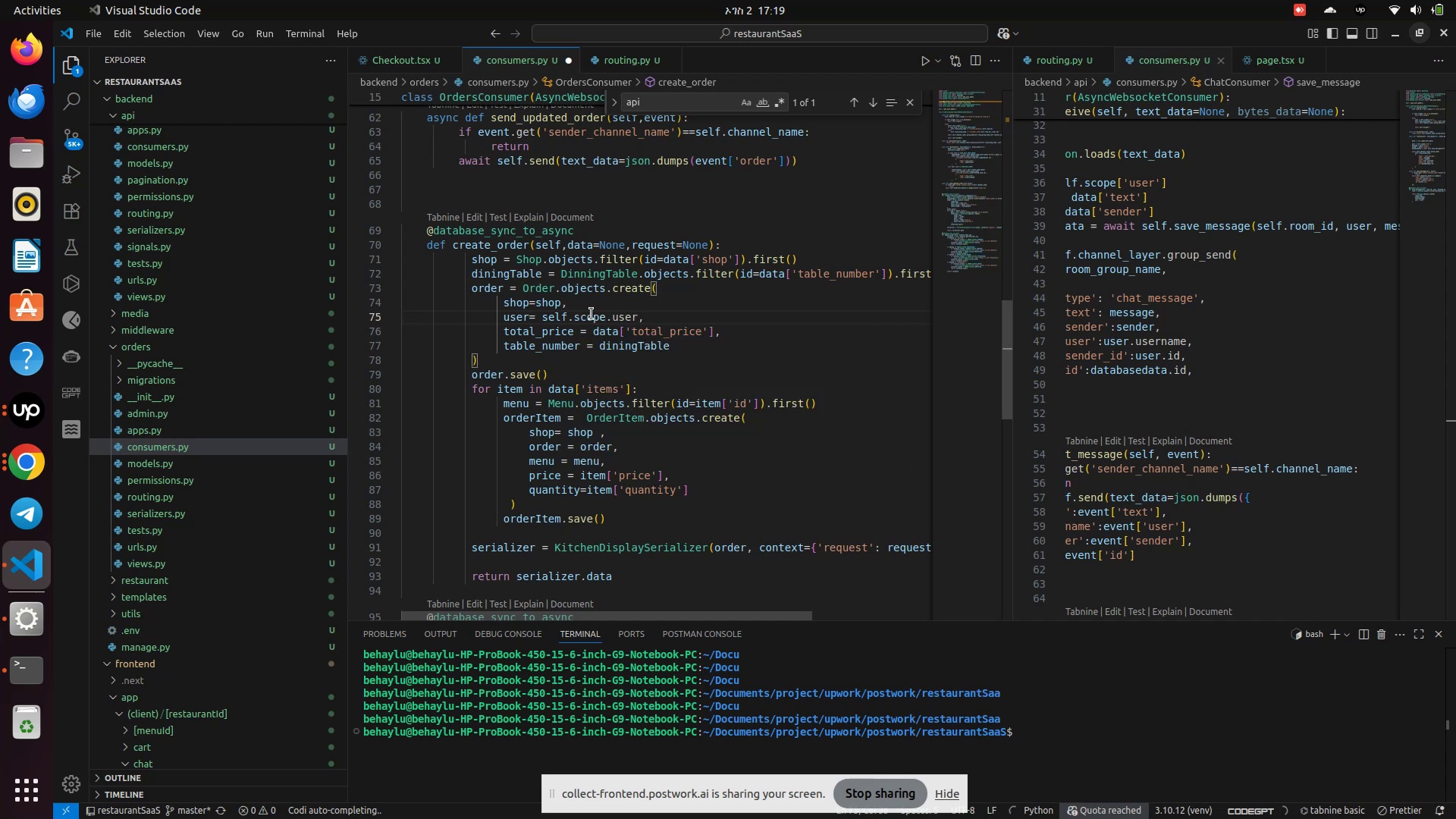 
key(ArrowRight)
 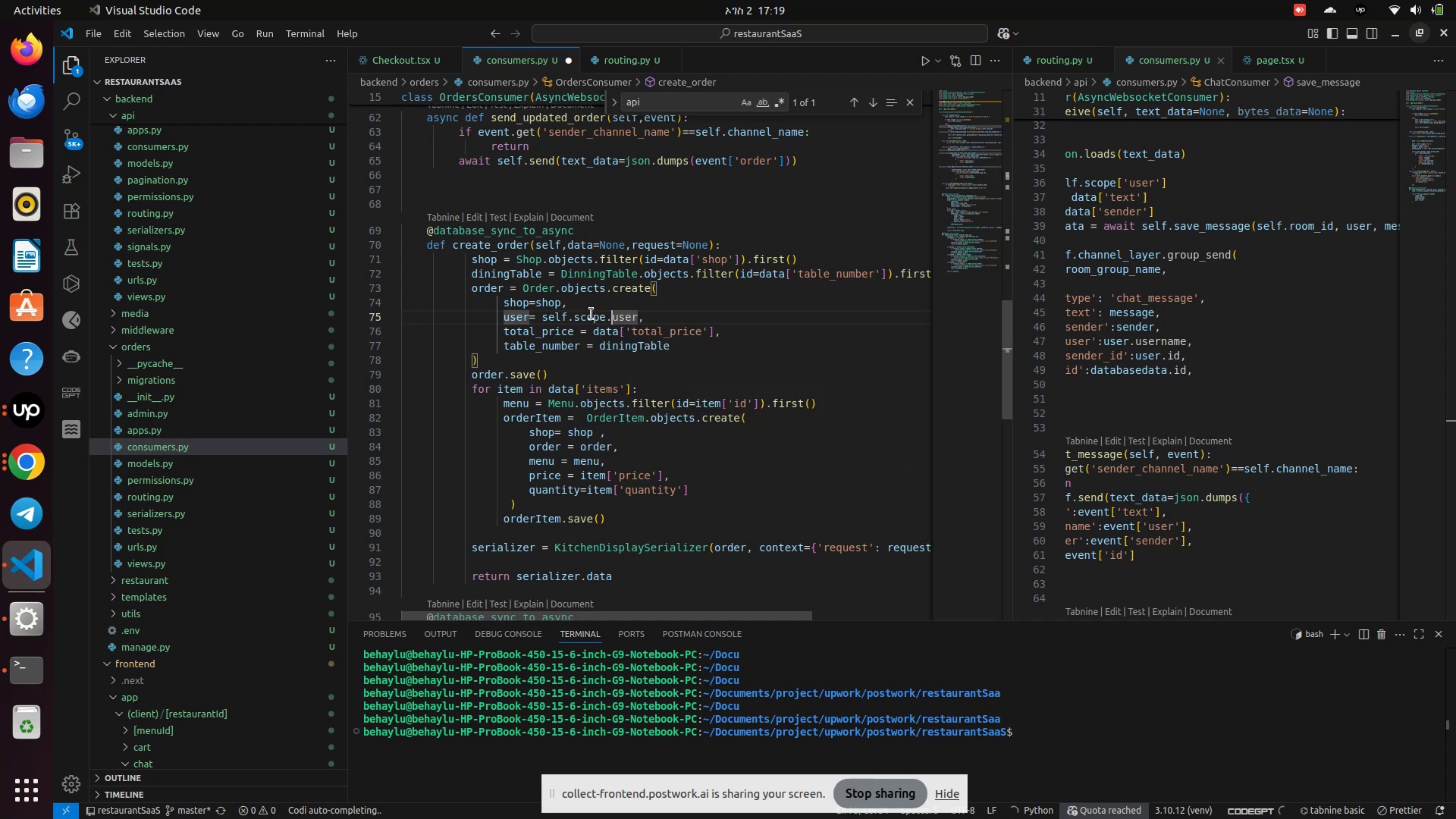 
key(Backspace)
 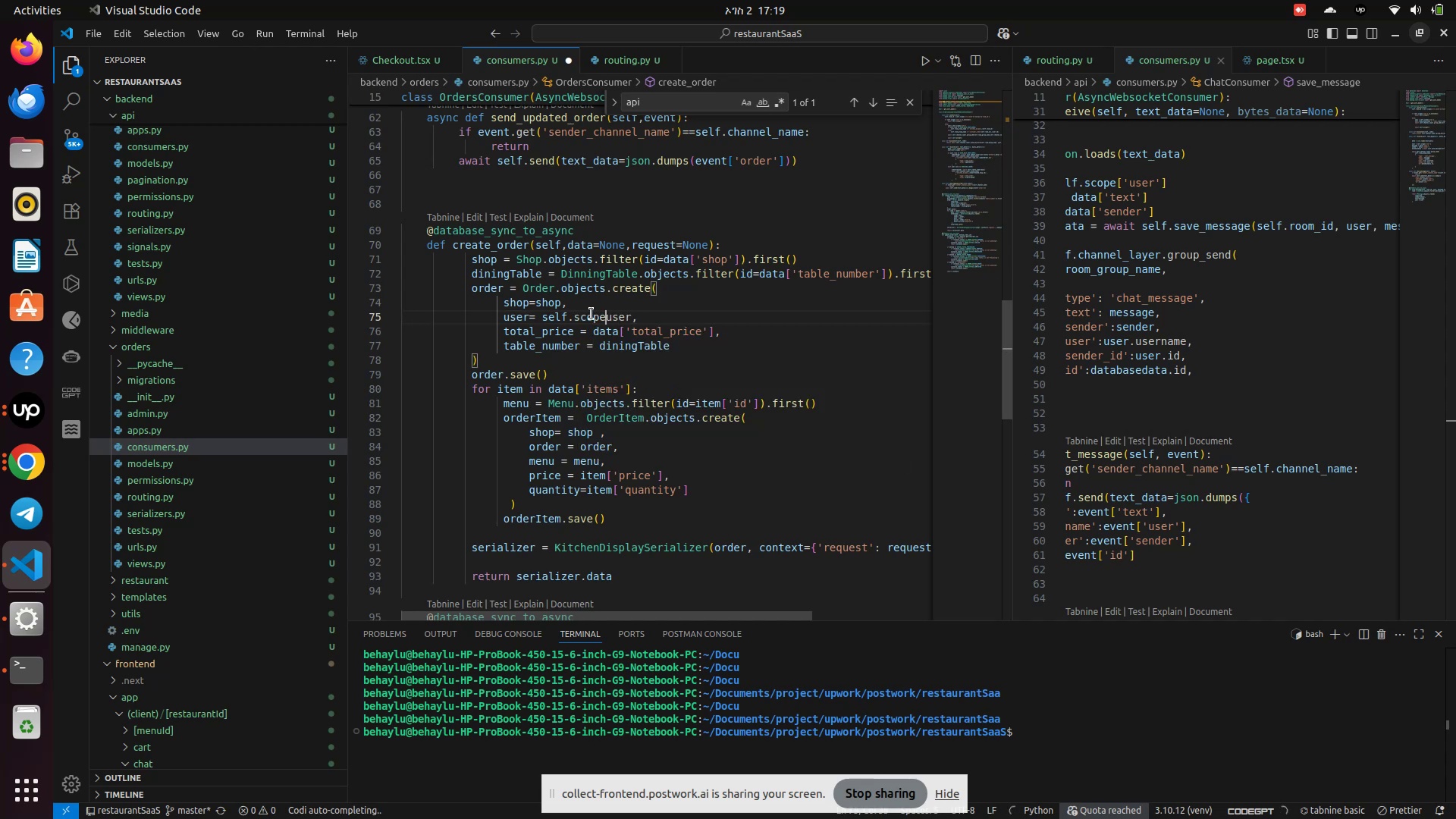 
key(BracketLeft)
 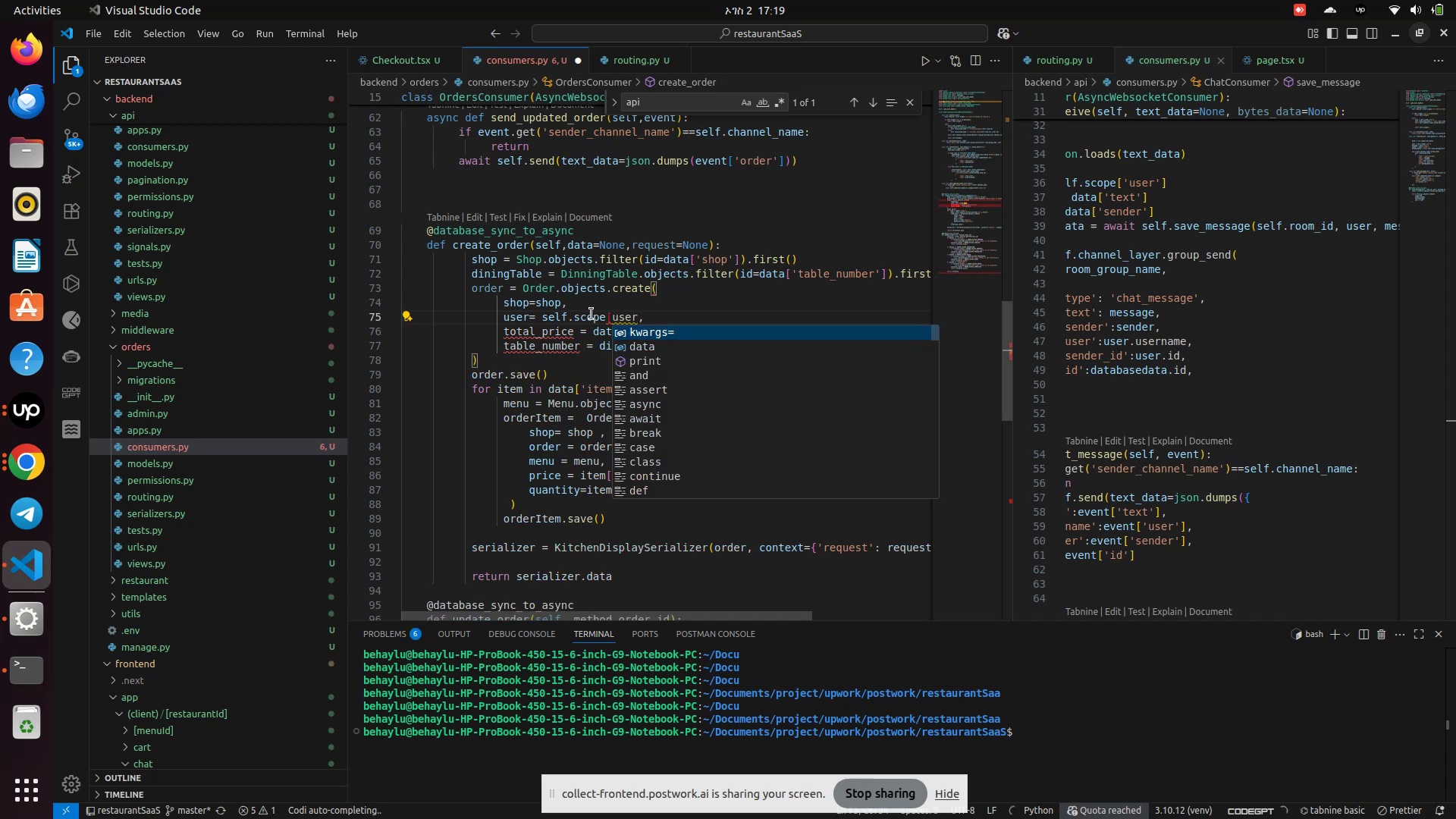 
key(Quote)
 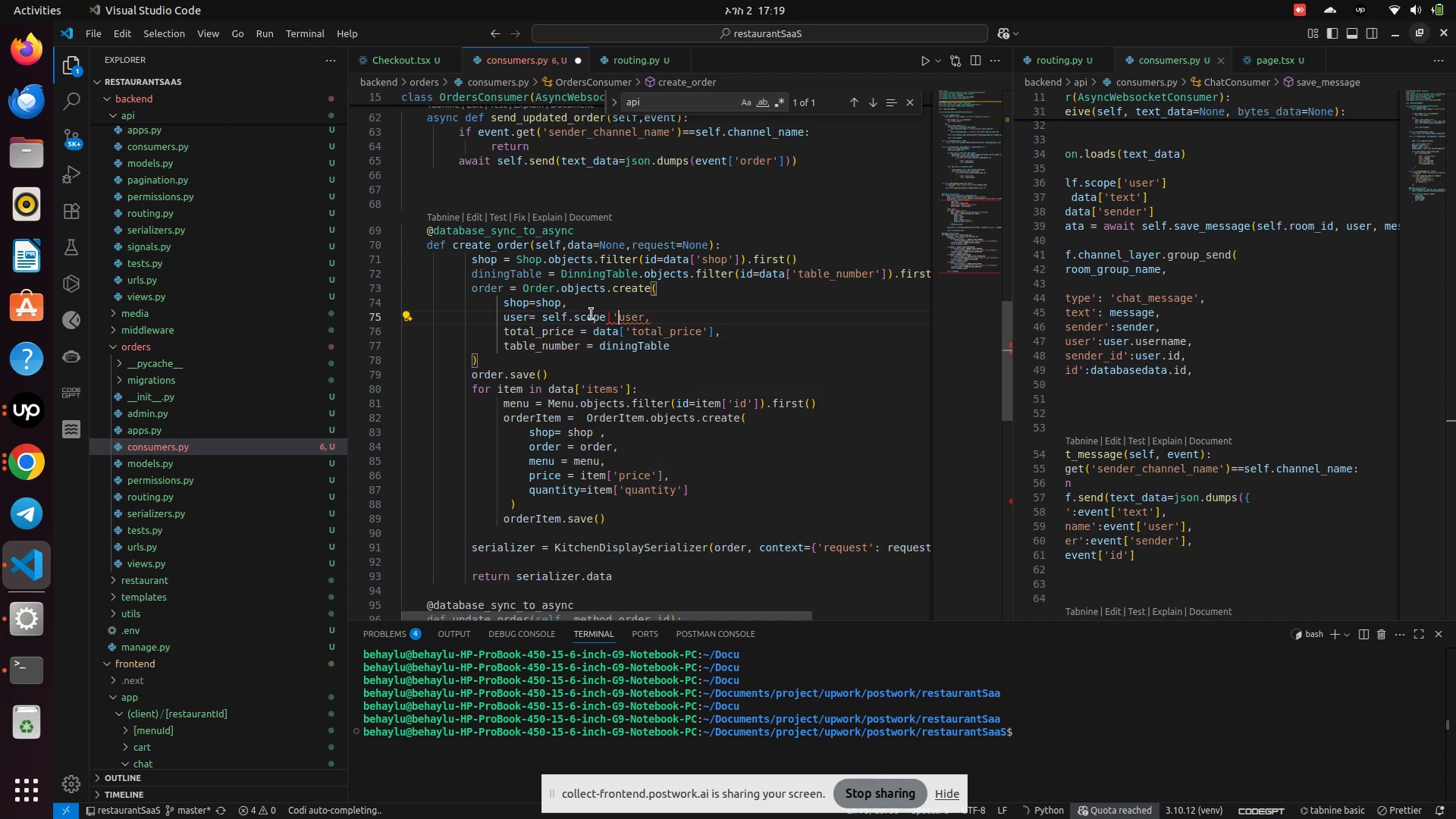 
key(ArrowRight)
 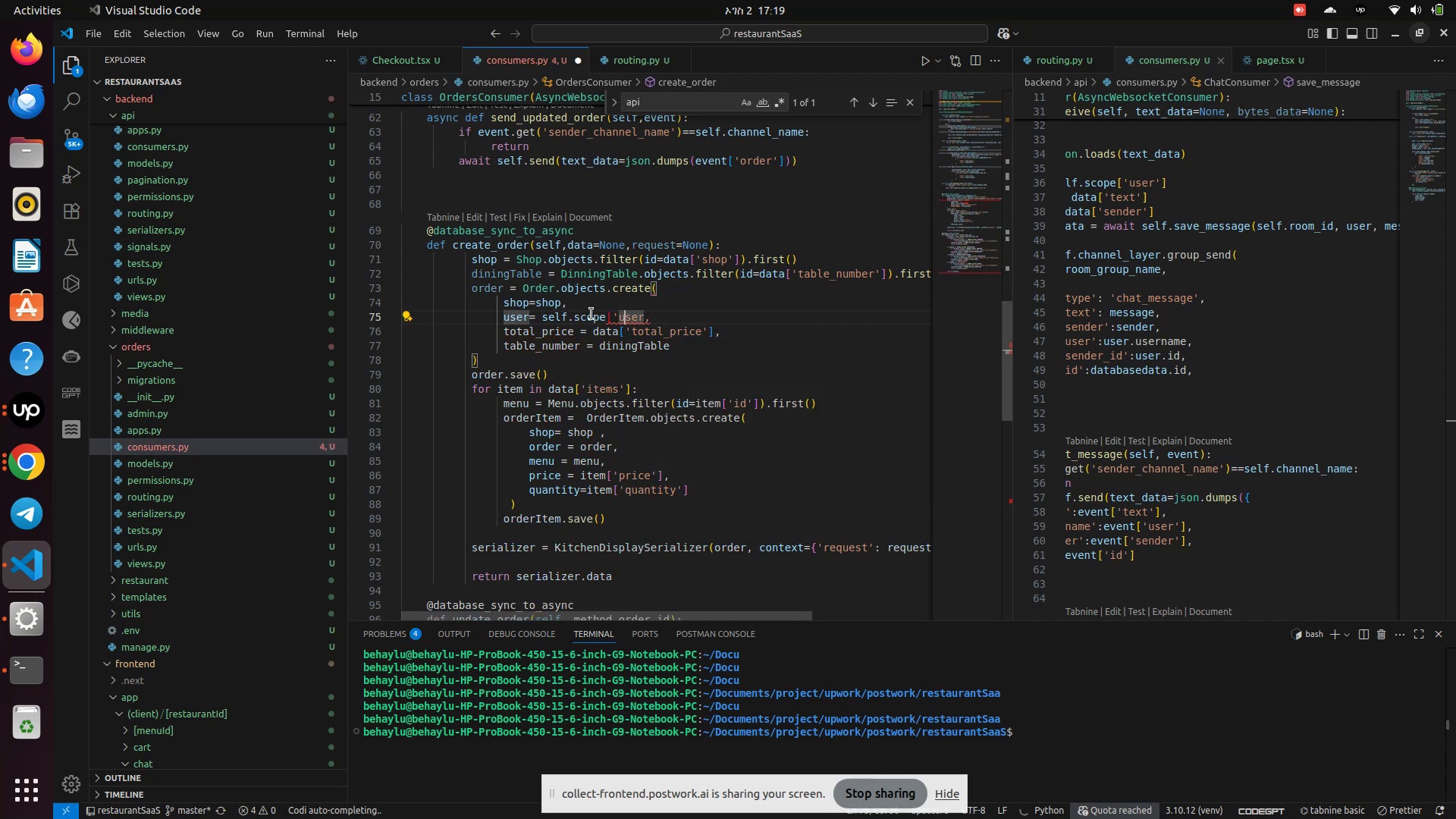 
key(ArrowRight)
 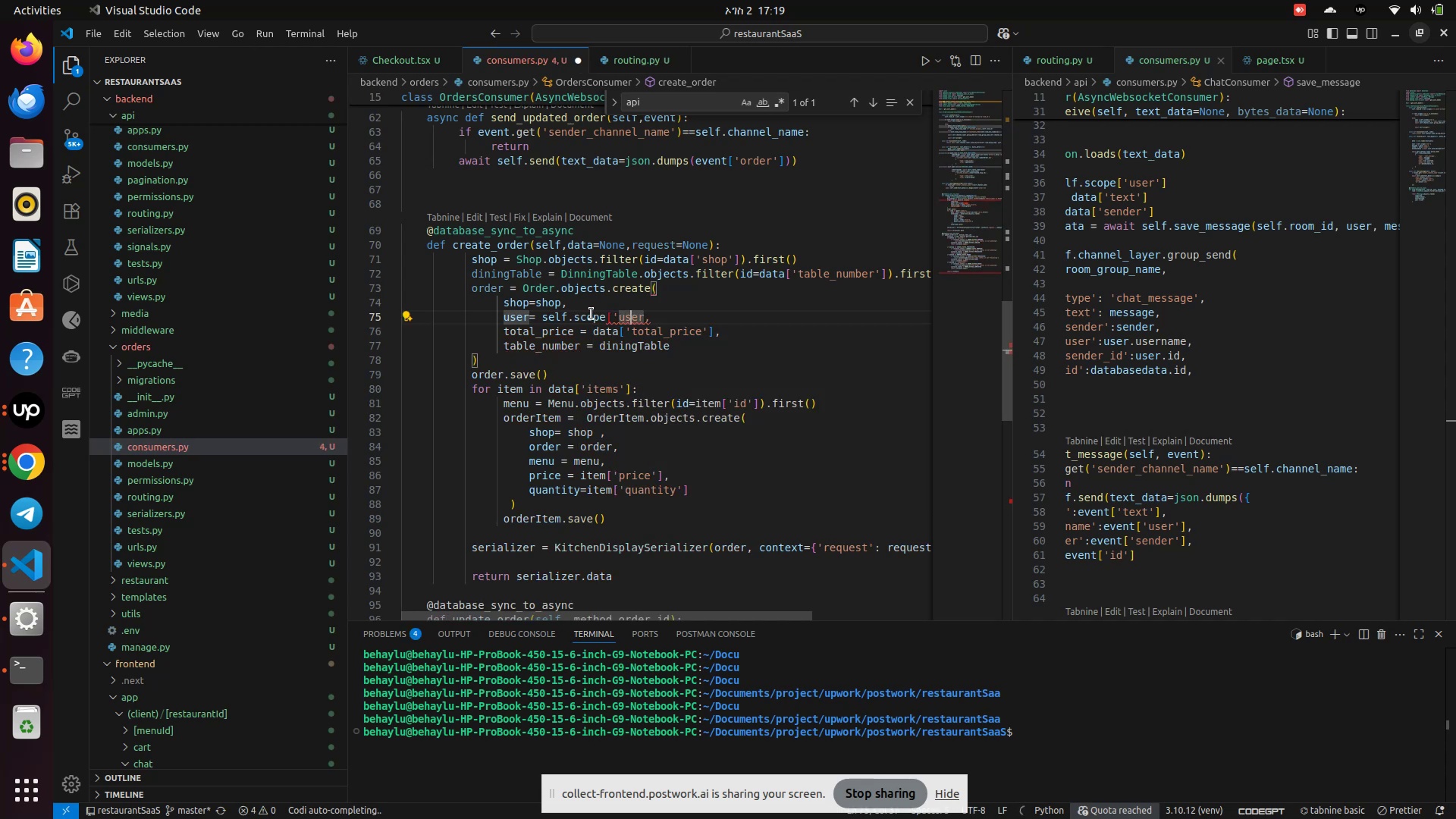 
key(ArrowRight)
 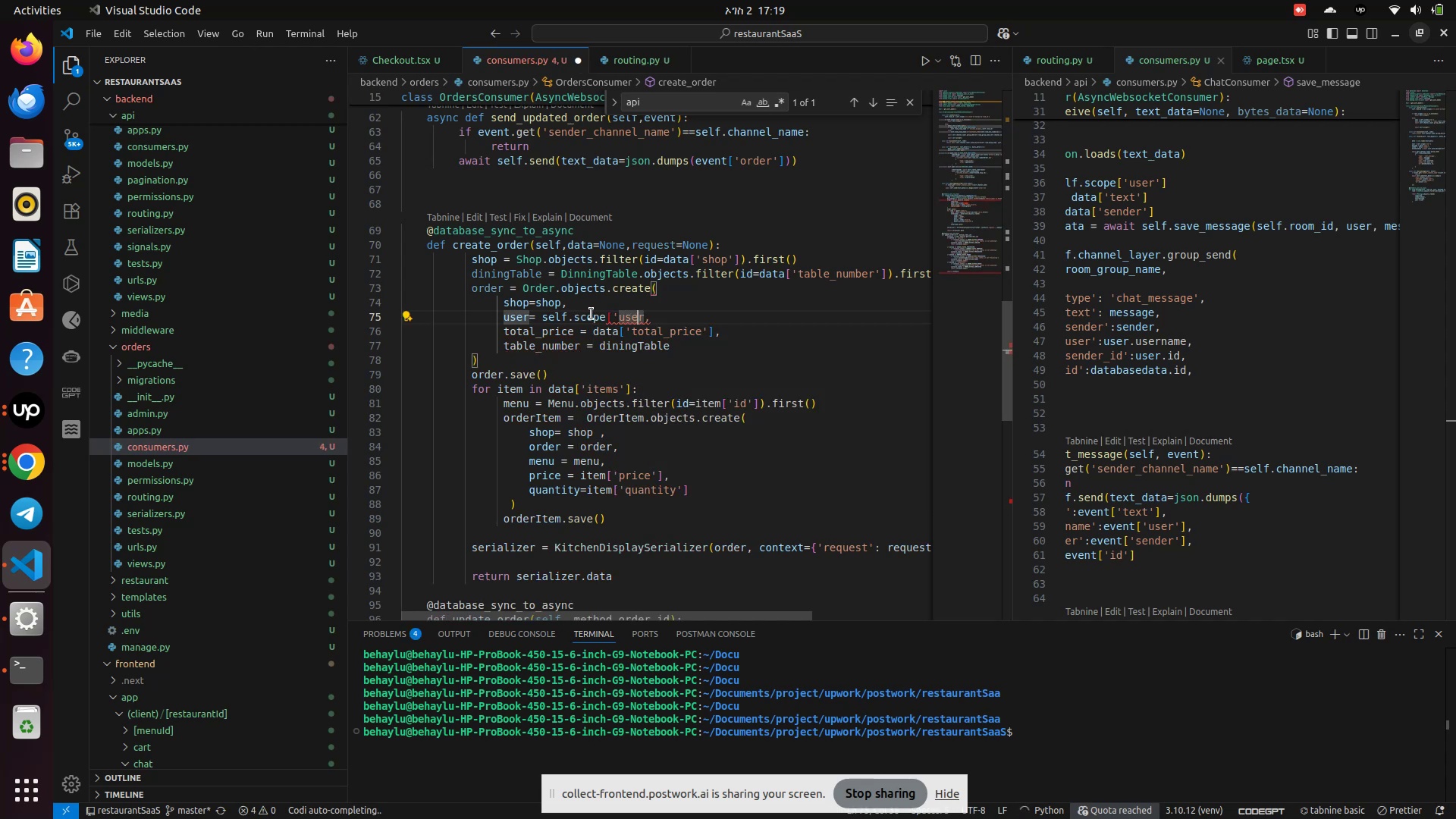 
key(ArrowRight)
 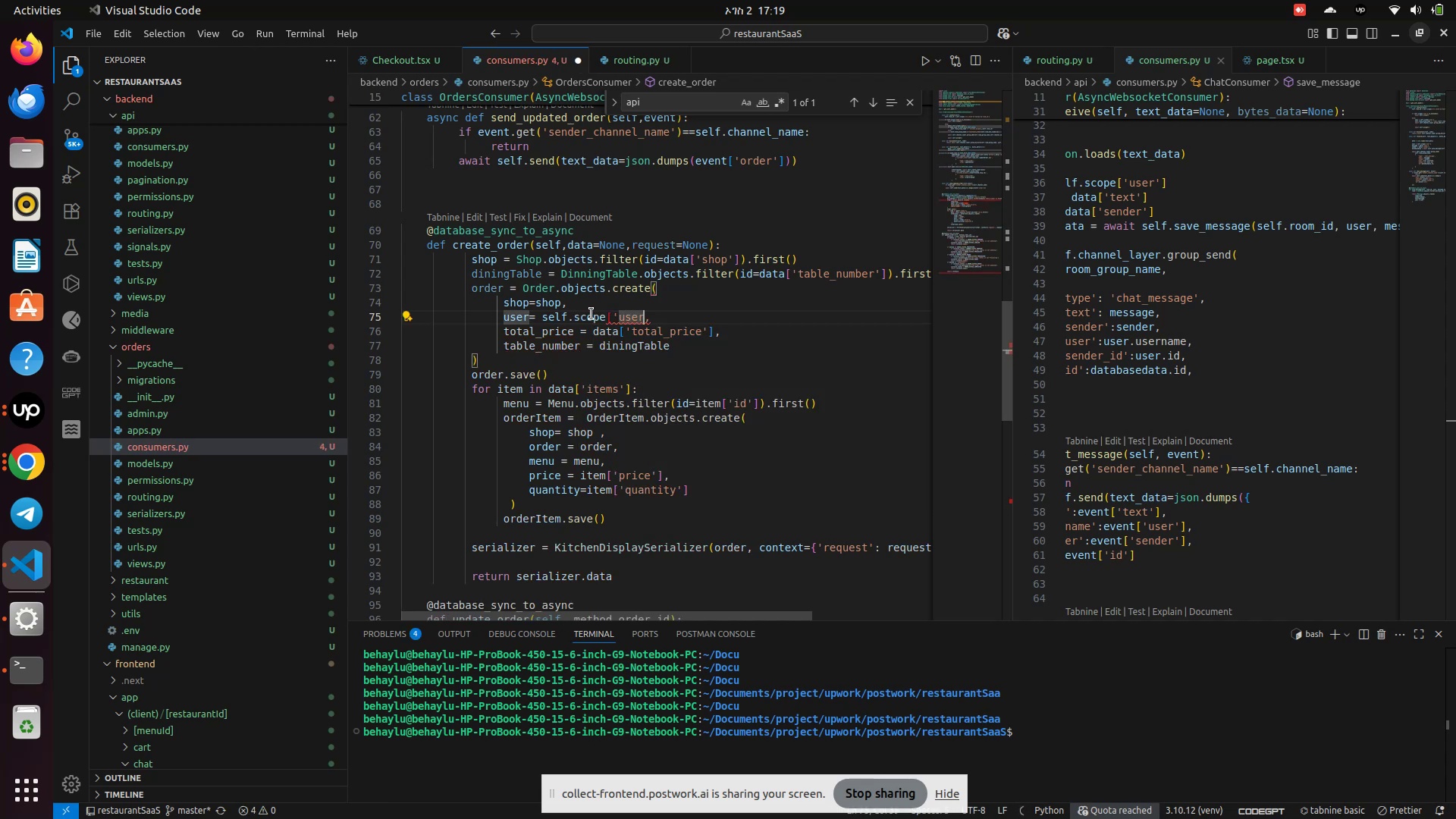 
key(Quote)
 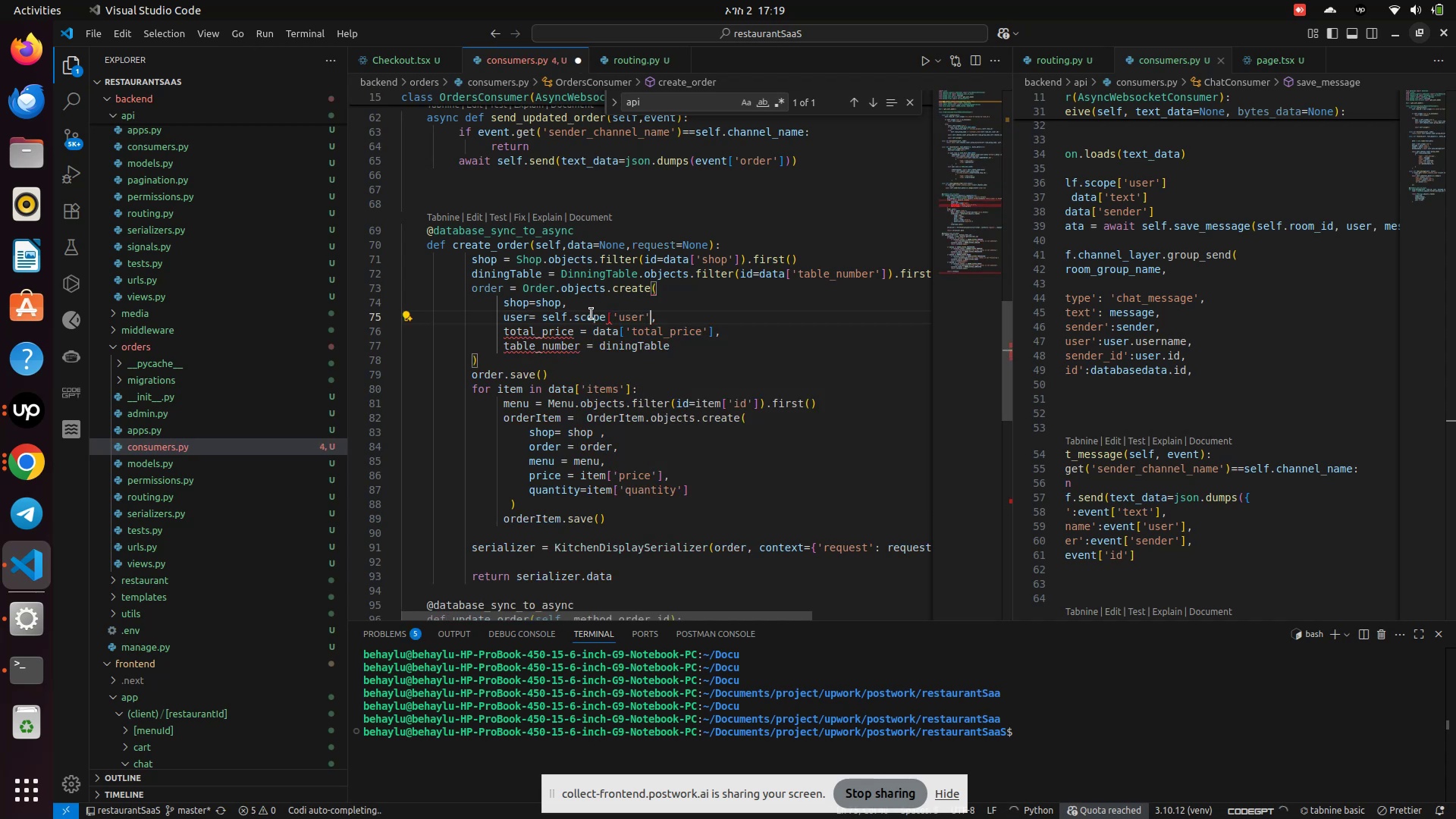 
key(BracketRight)
 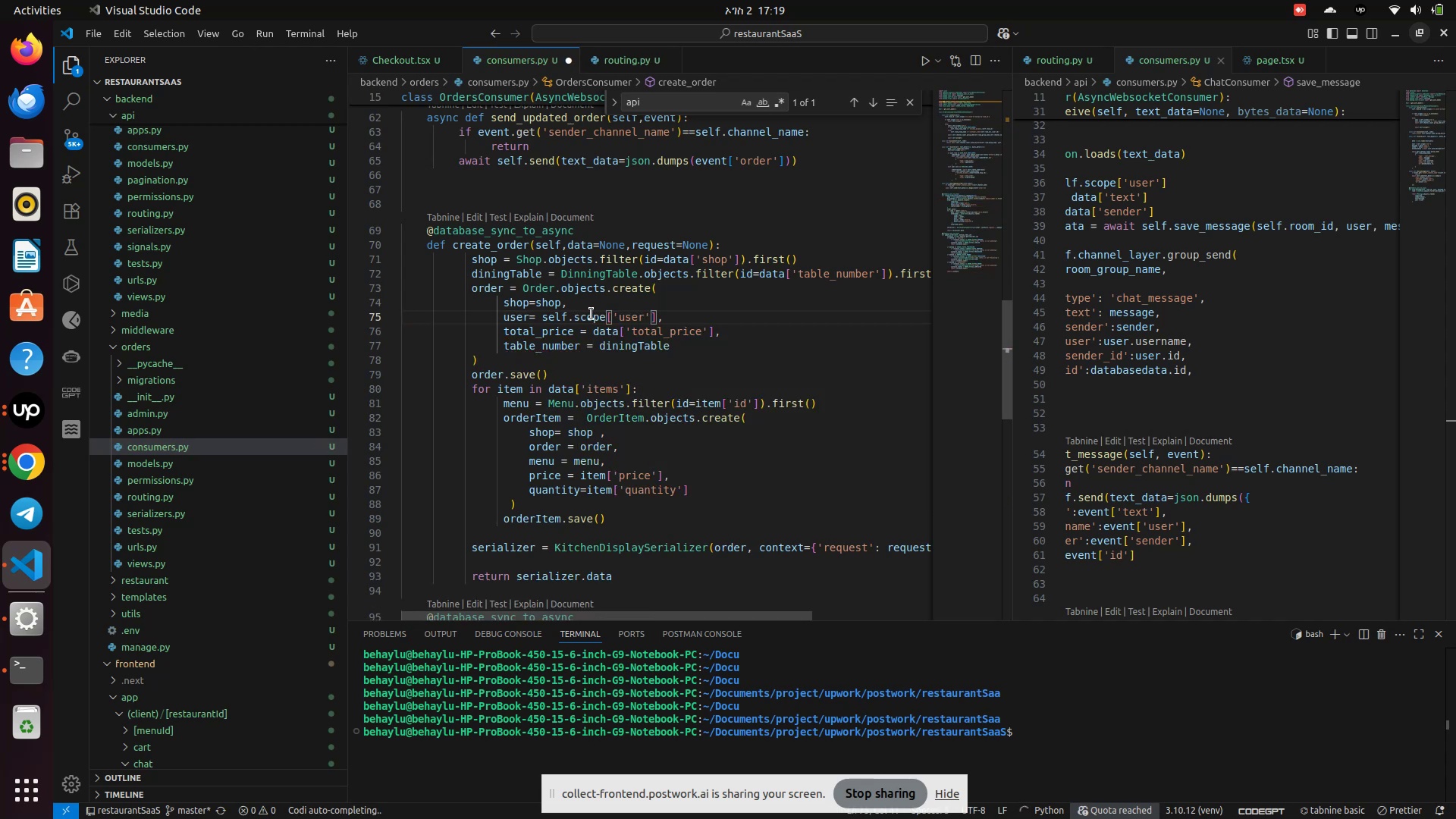 
key(Control+S)
 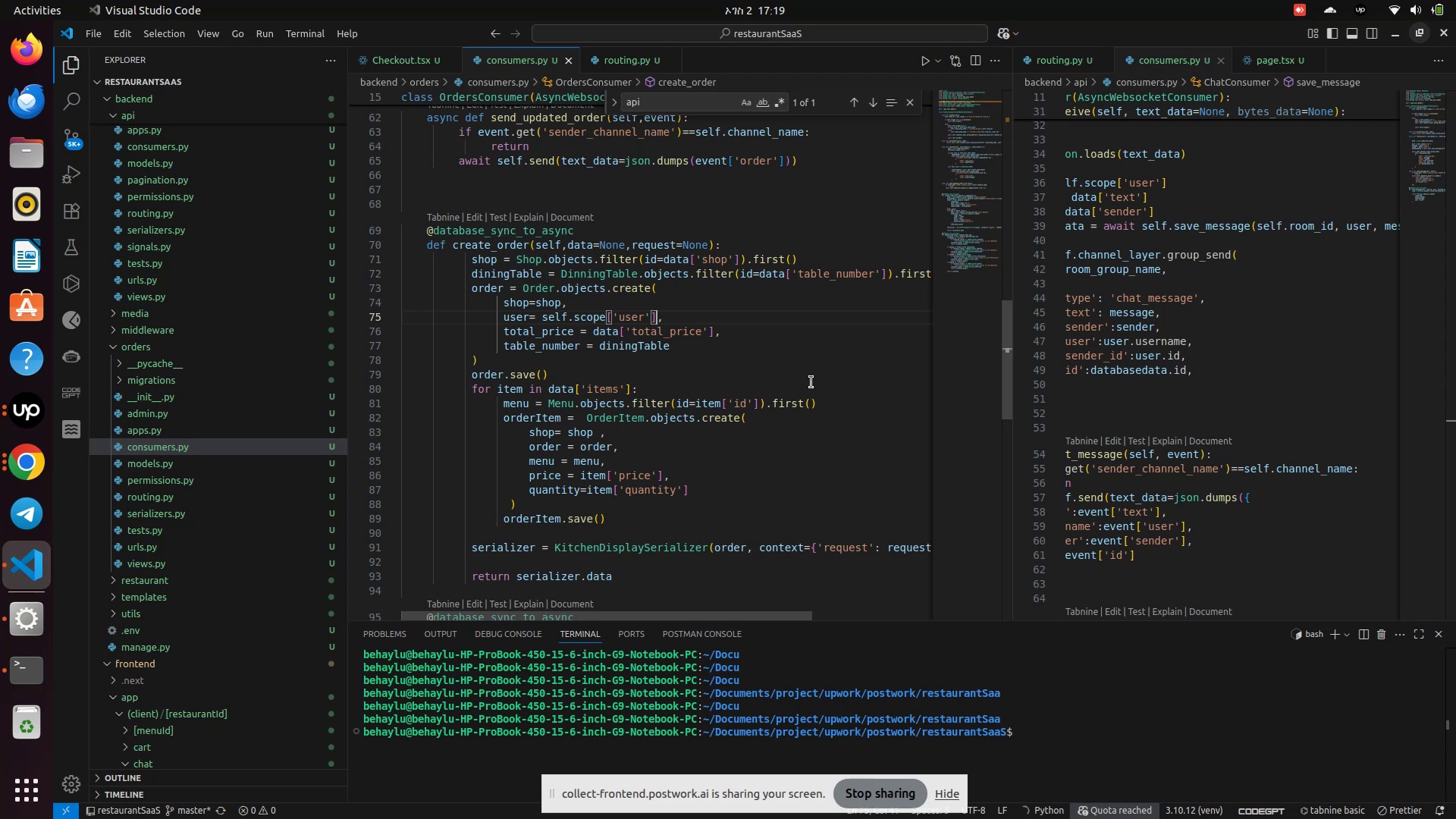 
left_click([811, 382])
 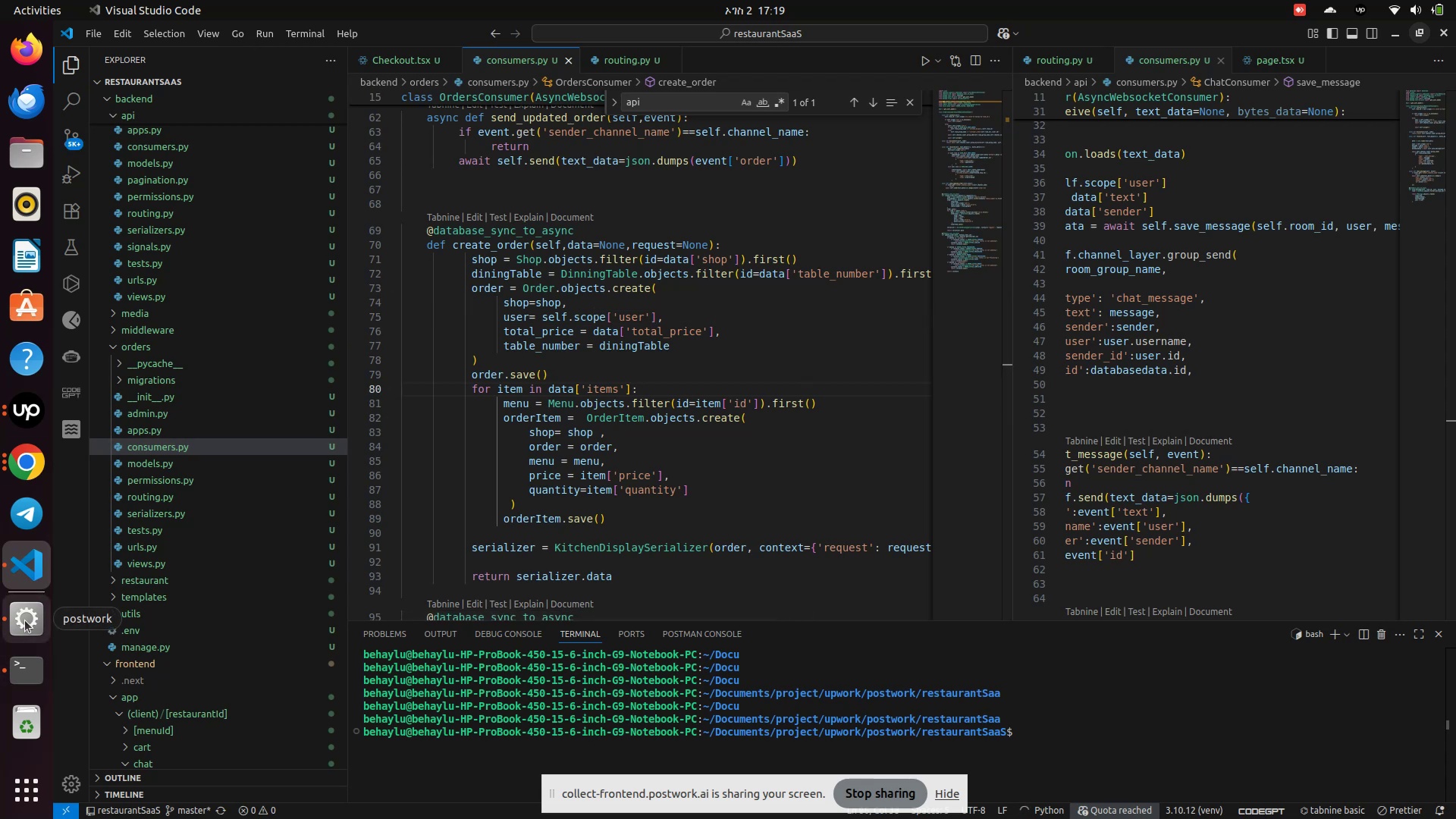 
left_click([33, 665])
 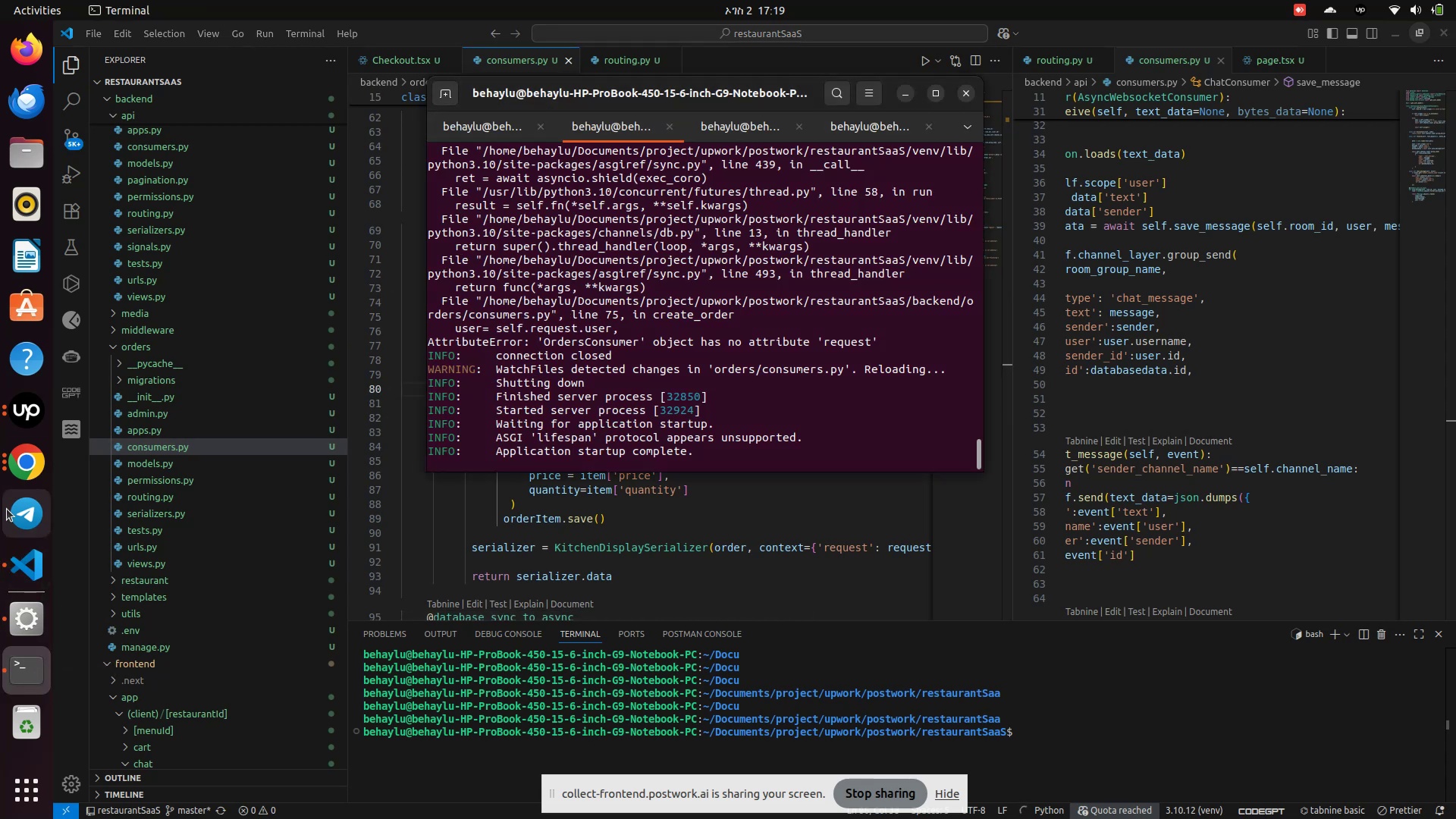 
left_click([20, 466])
 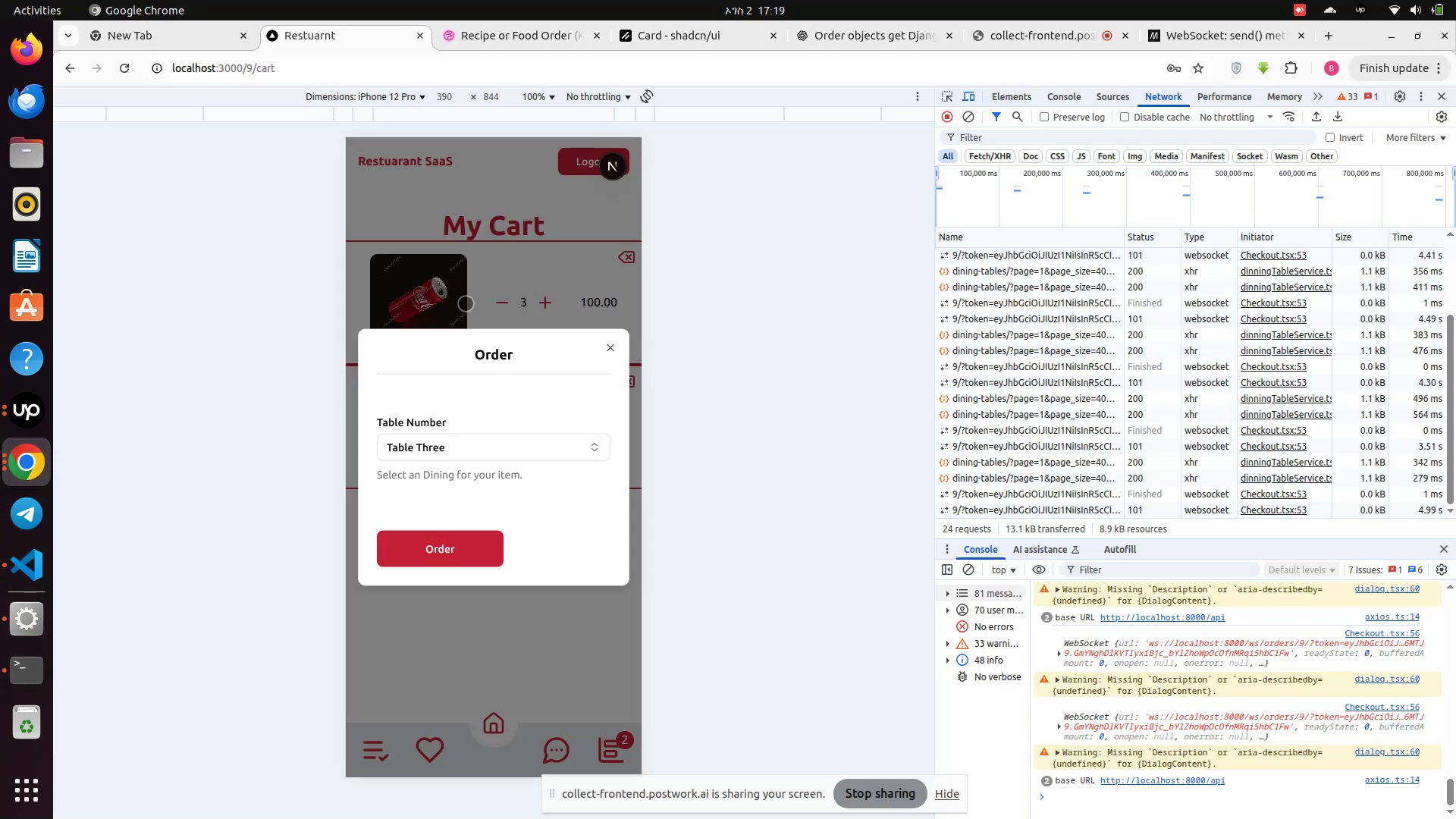 
left_click([480, 284])
 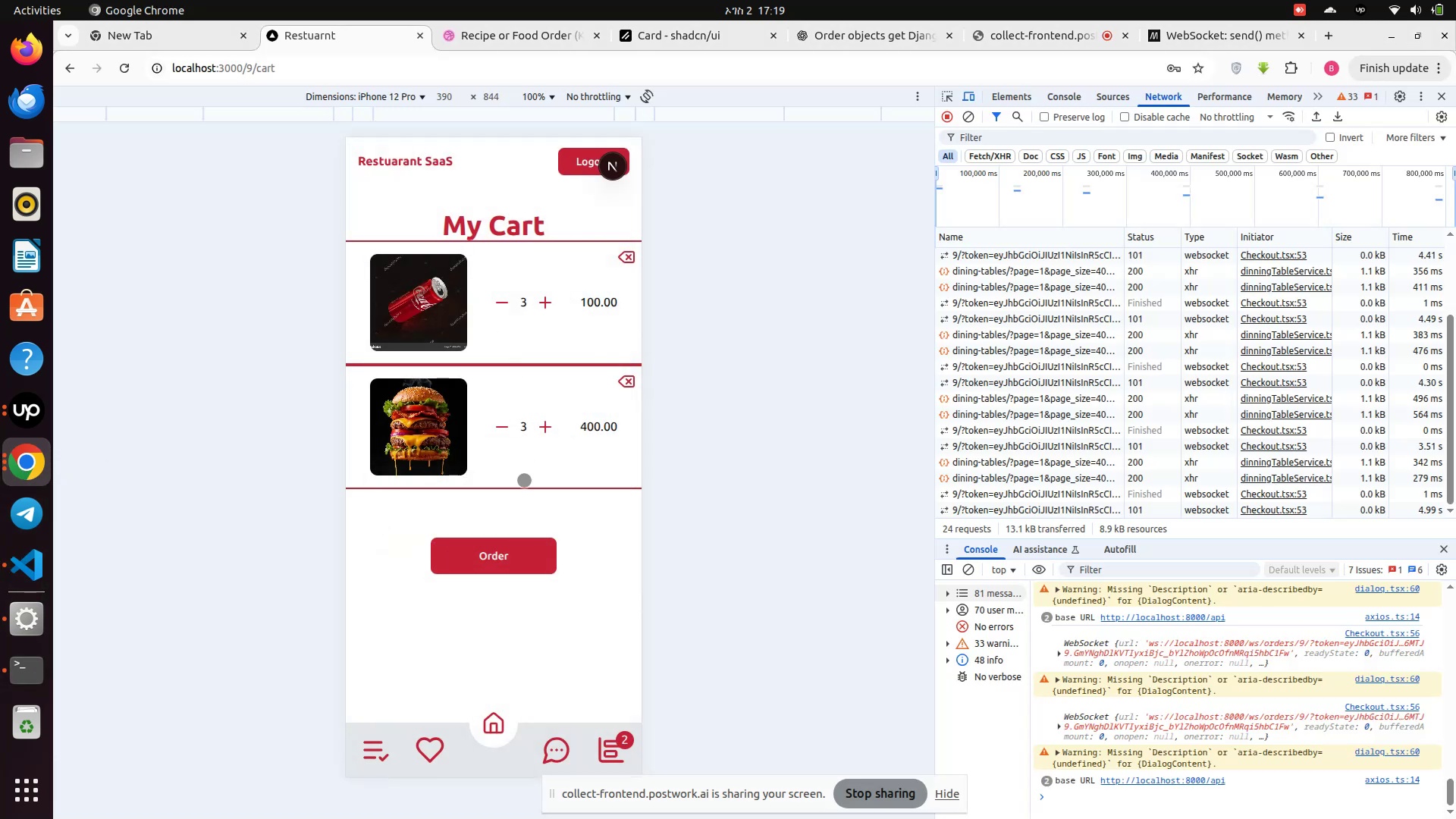 
mouse_move([510, 537])
 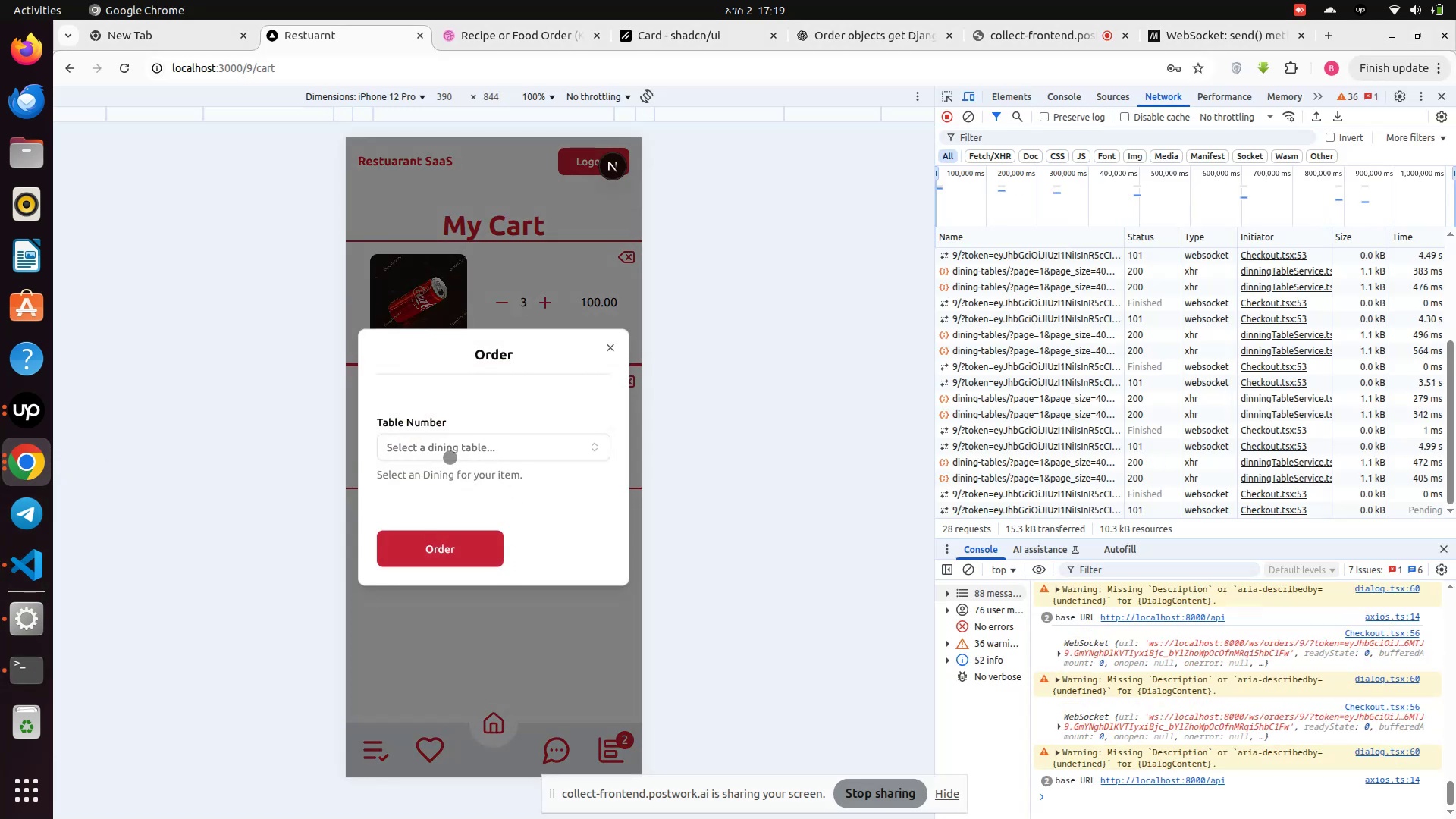 
left_click([450, 457])
 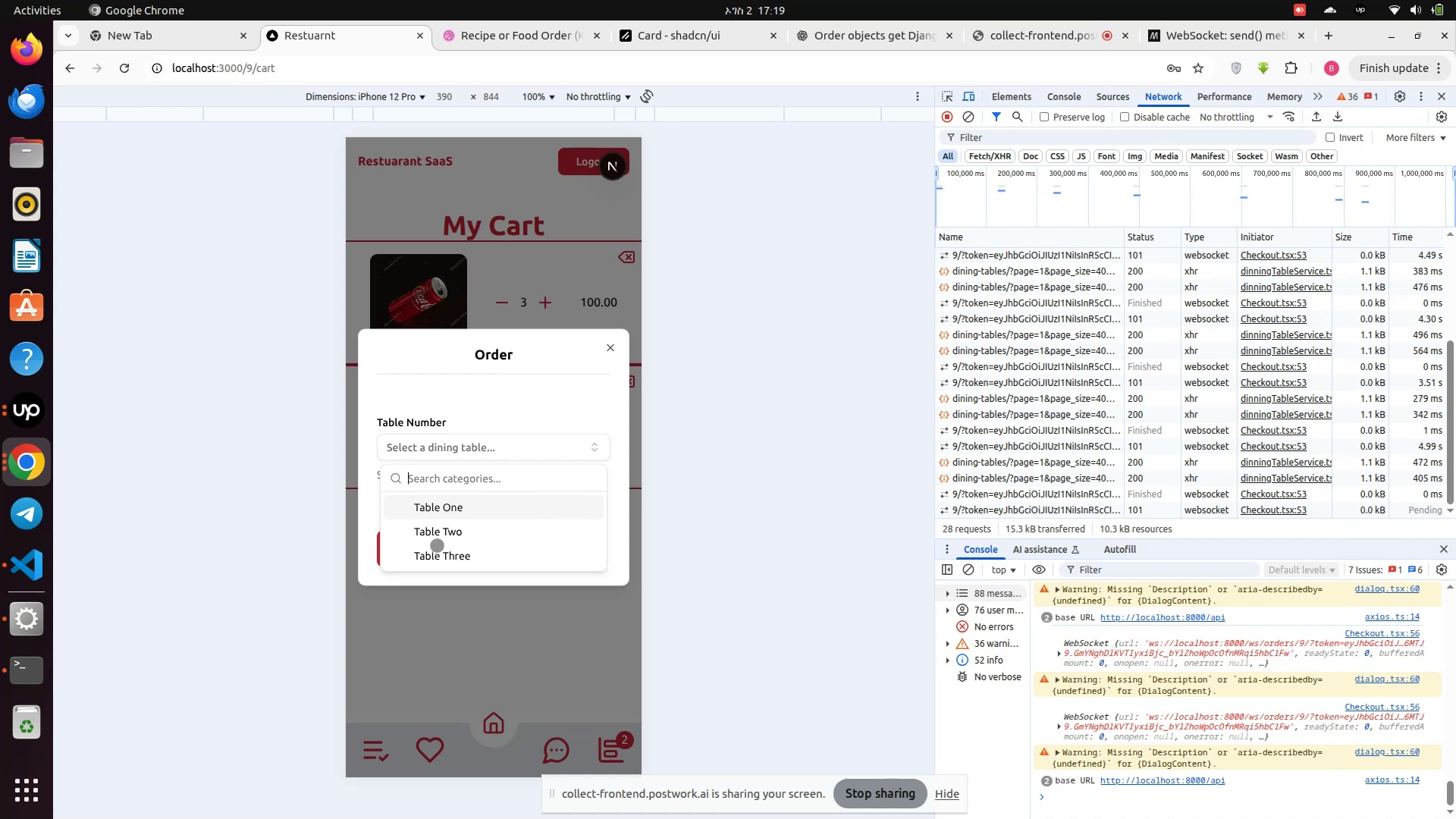 
left_click([437, 559])
 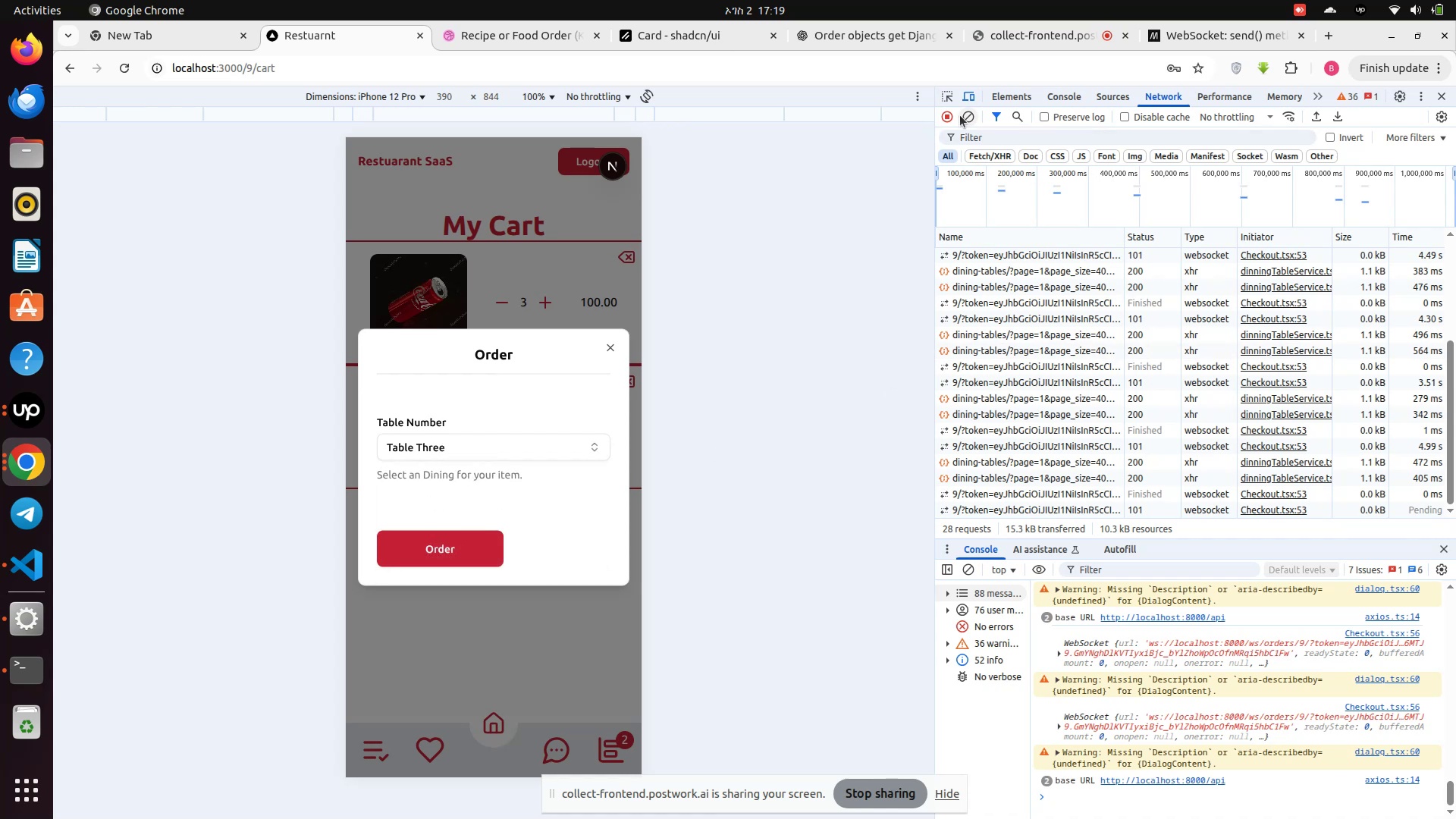 
left_click([973, 127])
 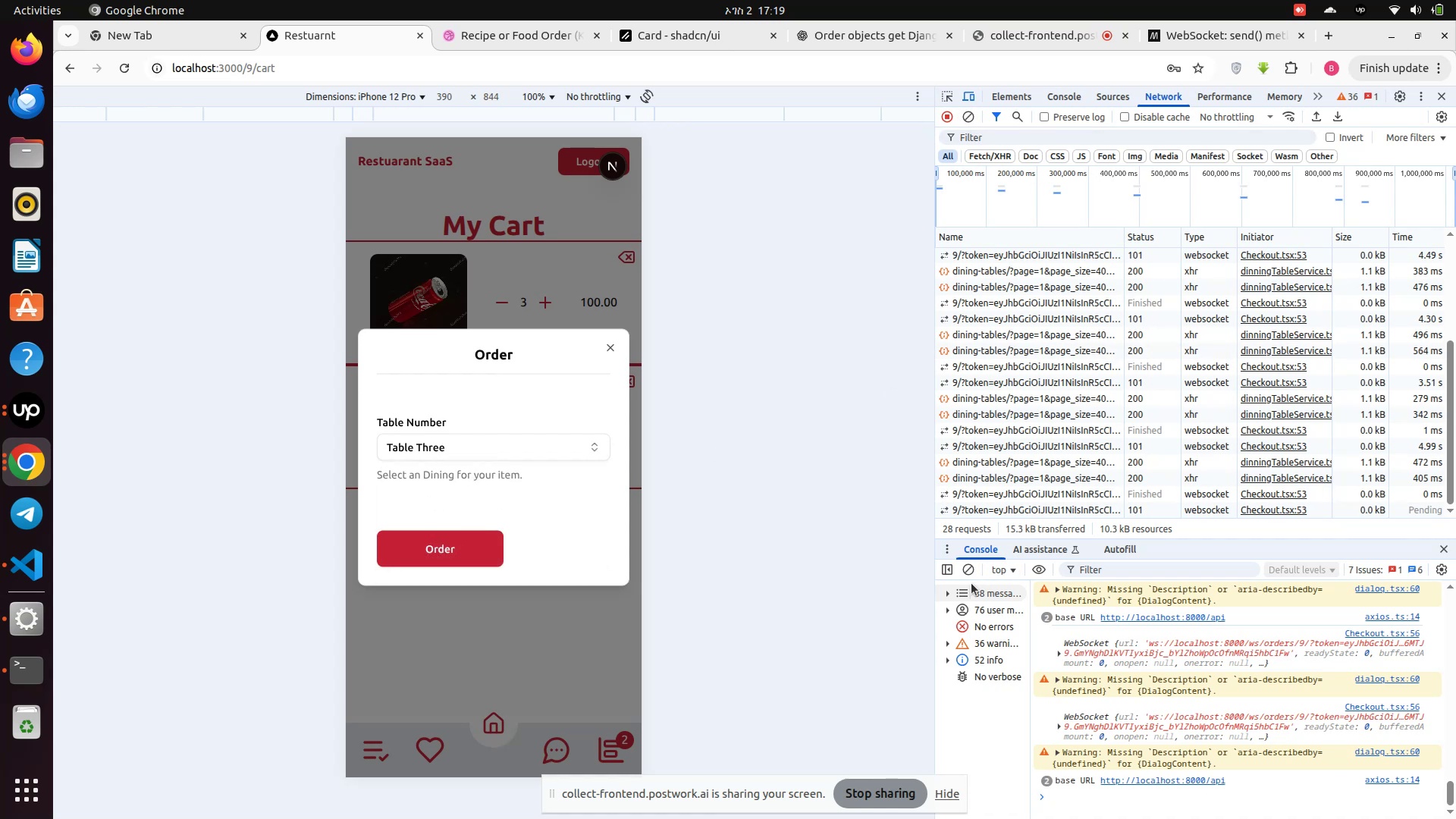 
left_click([968, 571])
 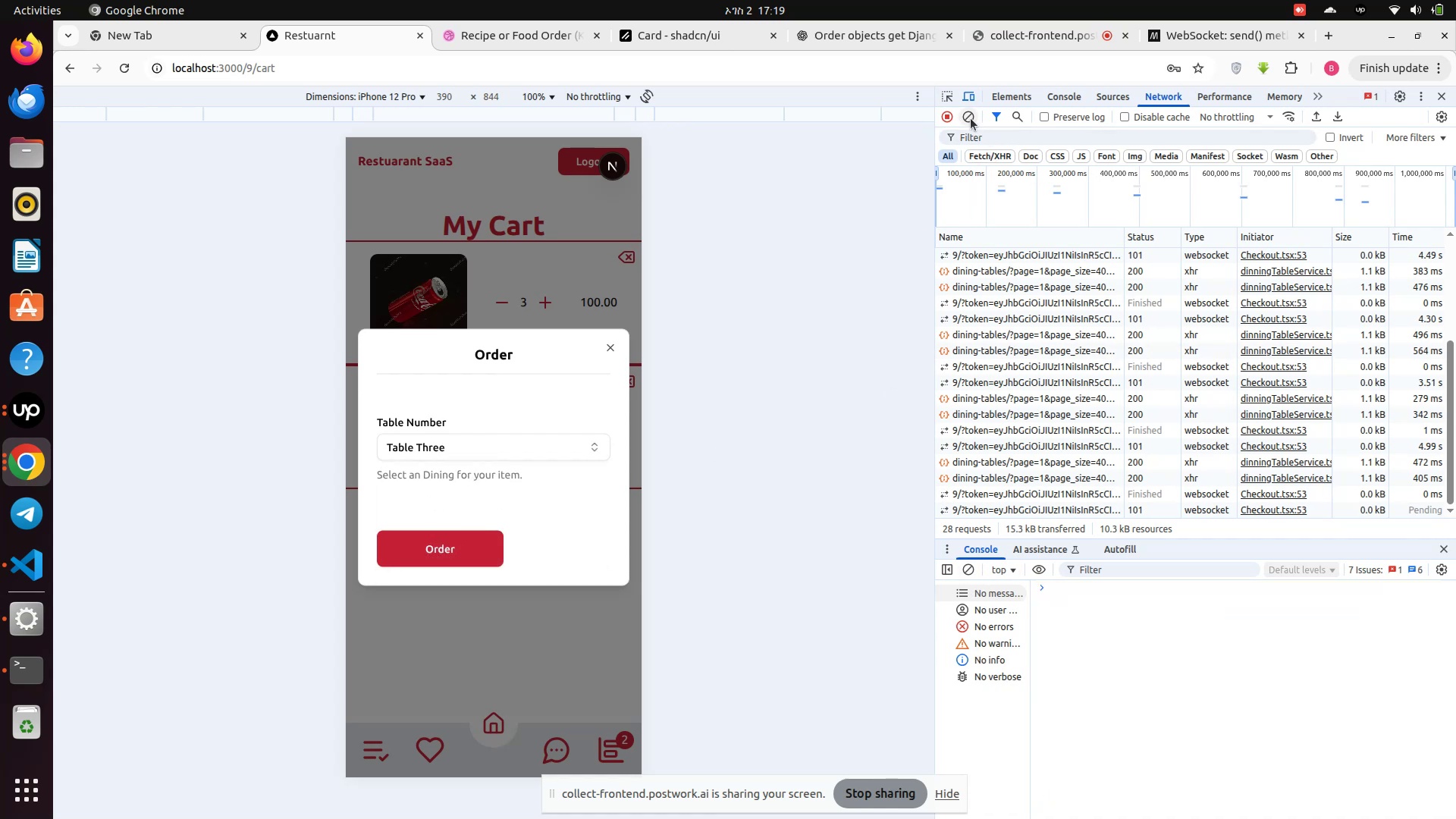 
left_click([960, 114])
 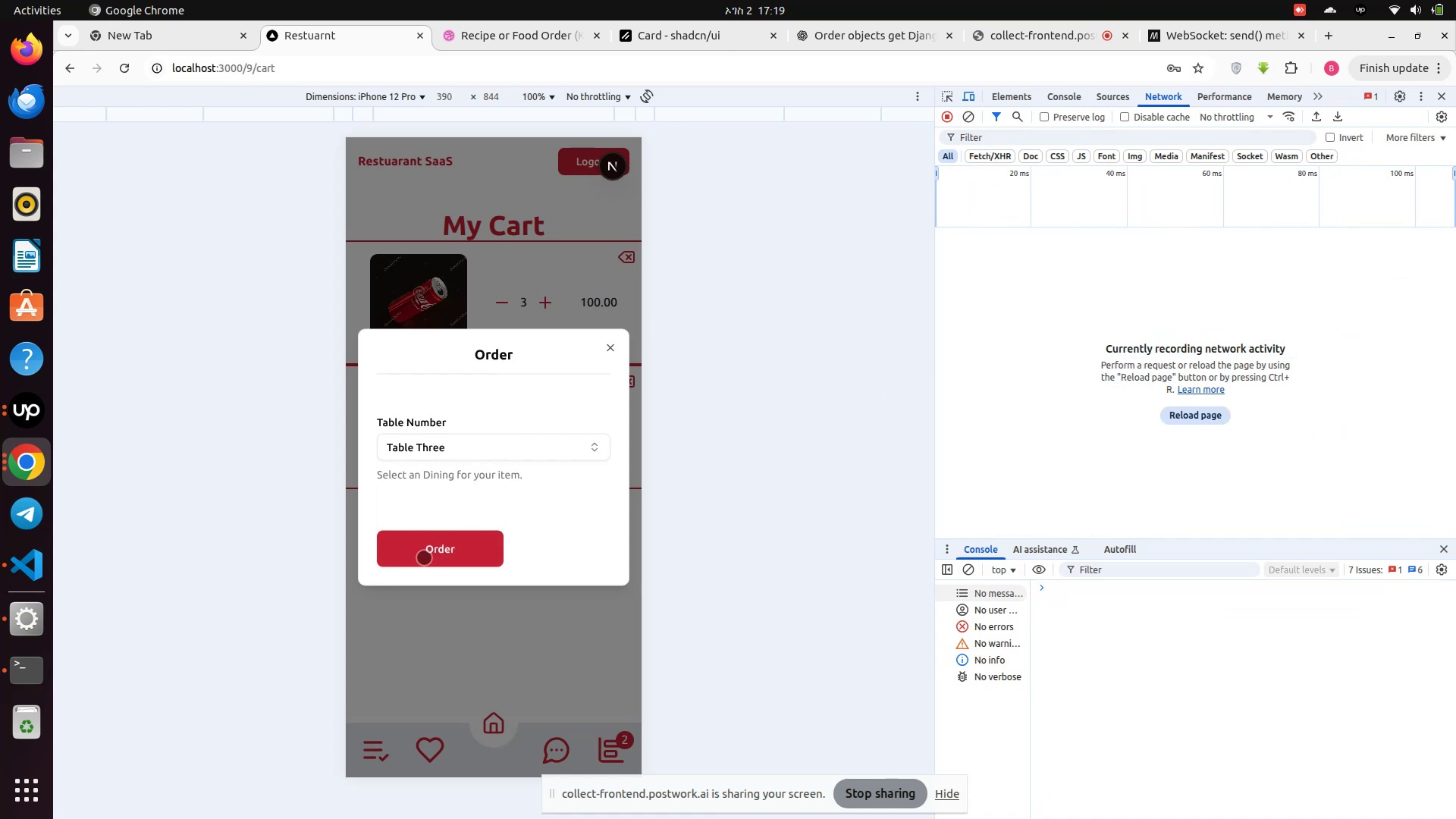 
left_click([424, 557])
 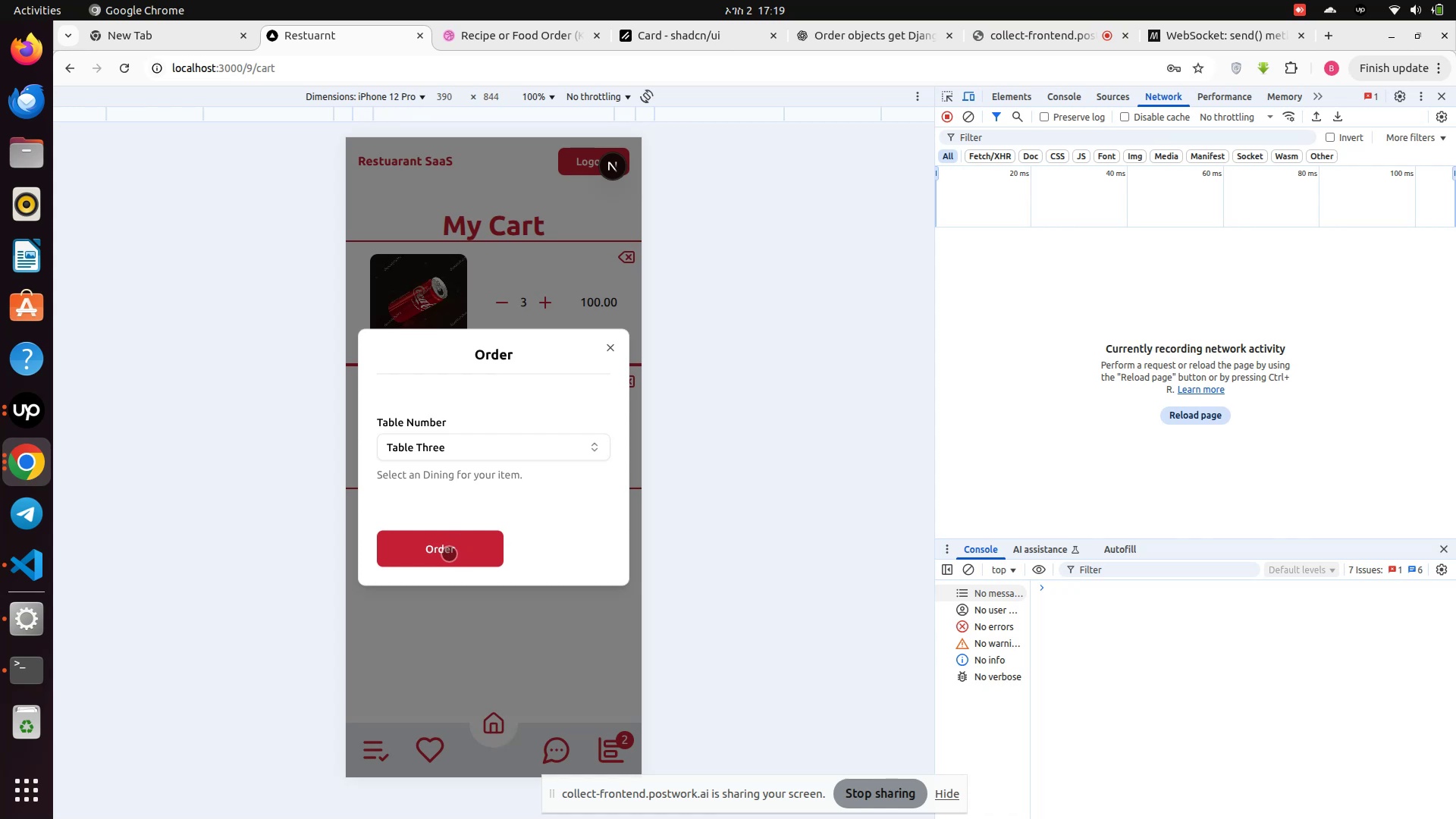 
left_click([24, 670])
 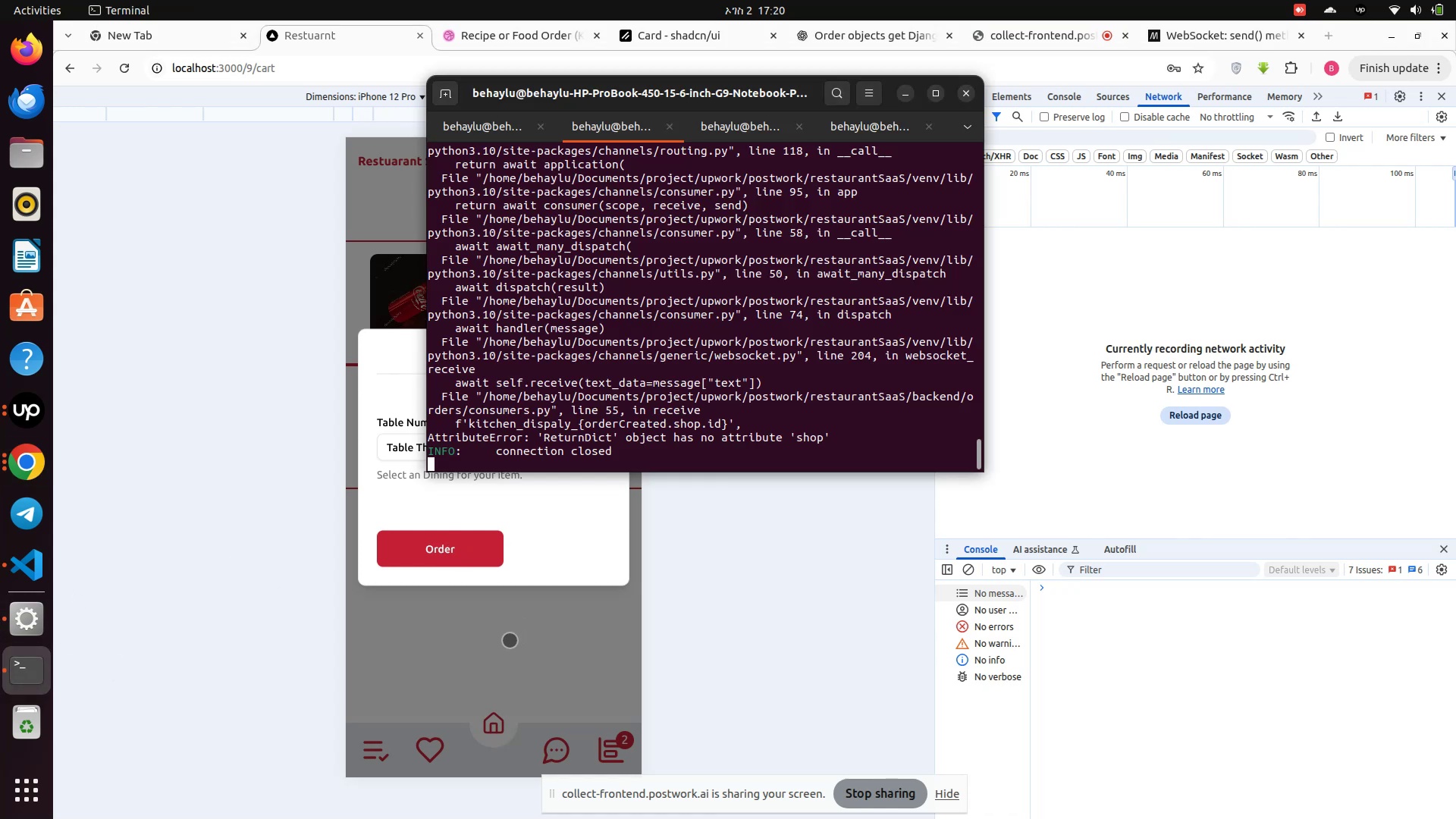 
wait(11.39)
 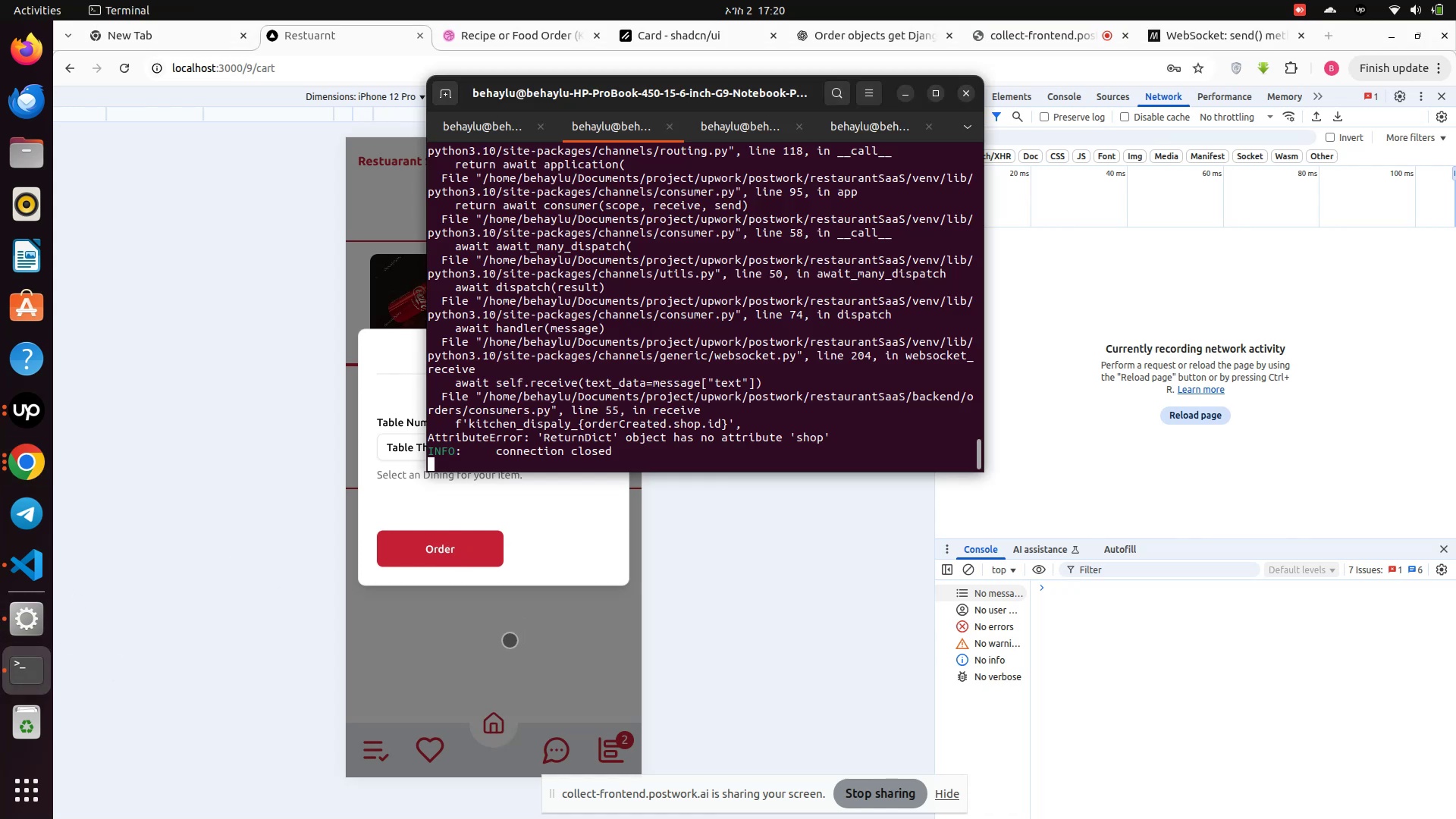 
scroll: coordinate [686, 486], scroll_direction: down, amount: 3.0
 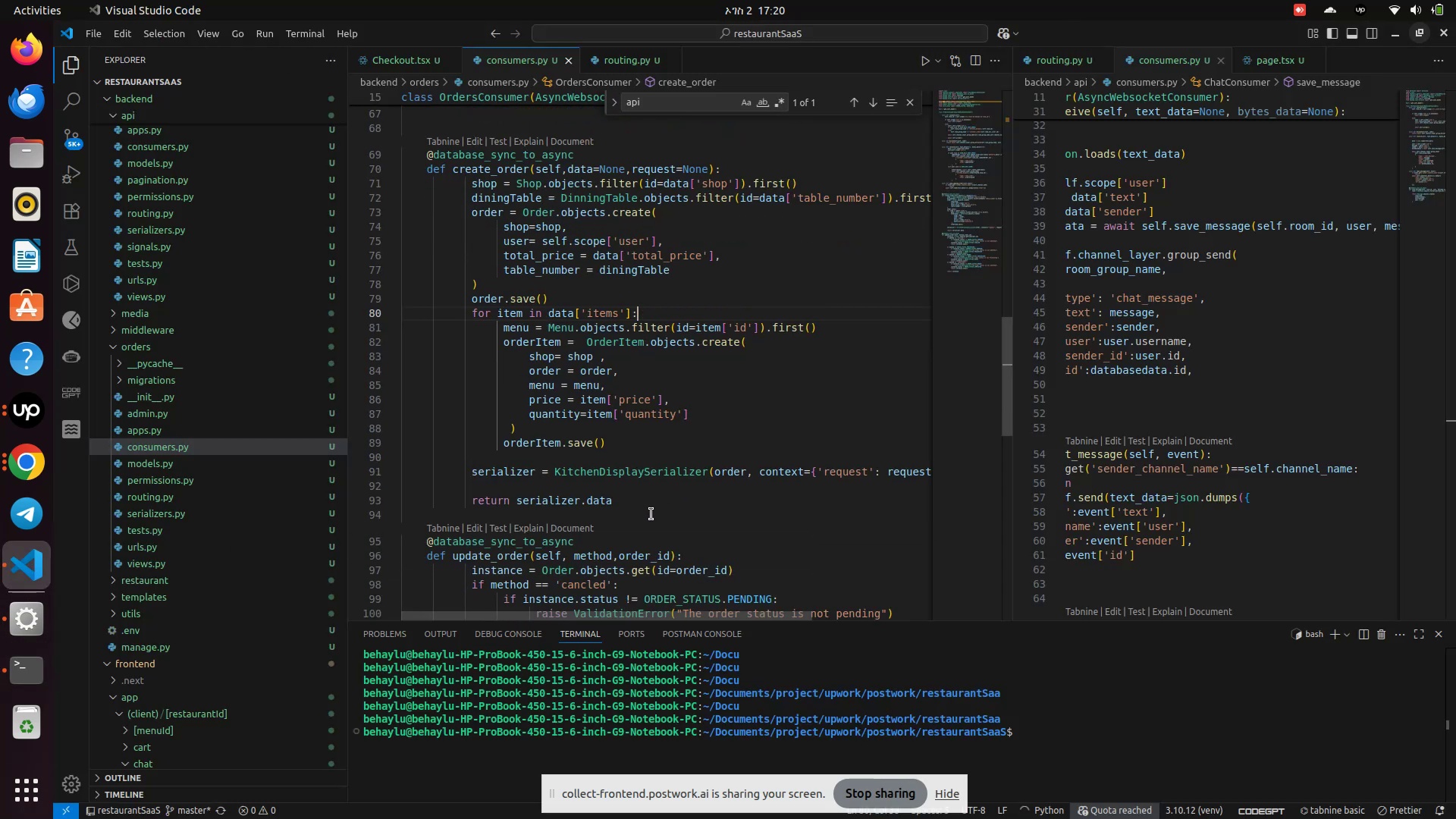 
left_click([651, 514])
 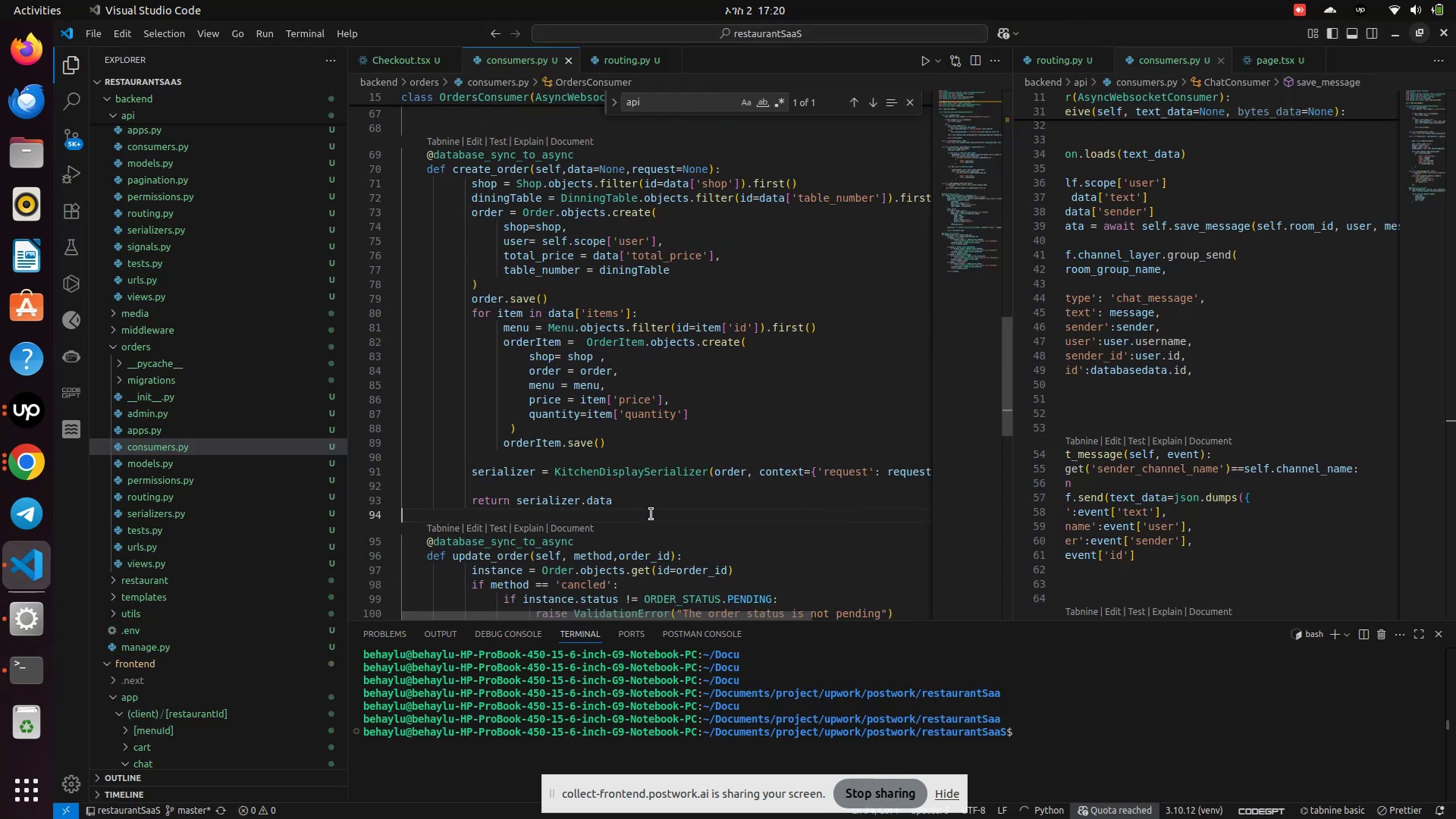 
scroll: coordinate [651, 514], scroll_direction: down, amount: 3.0
 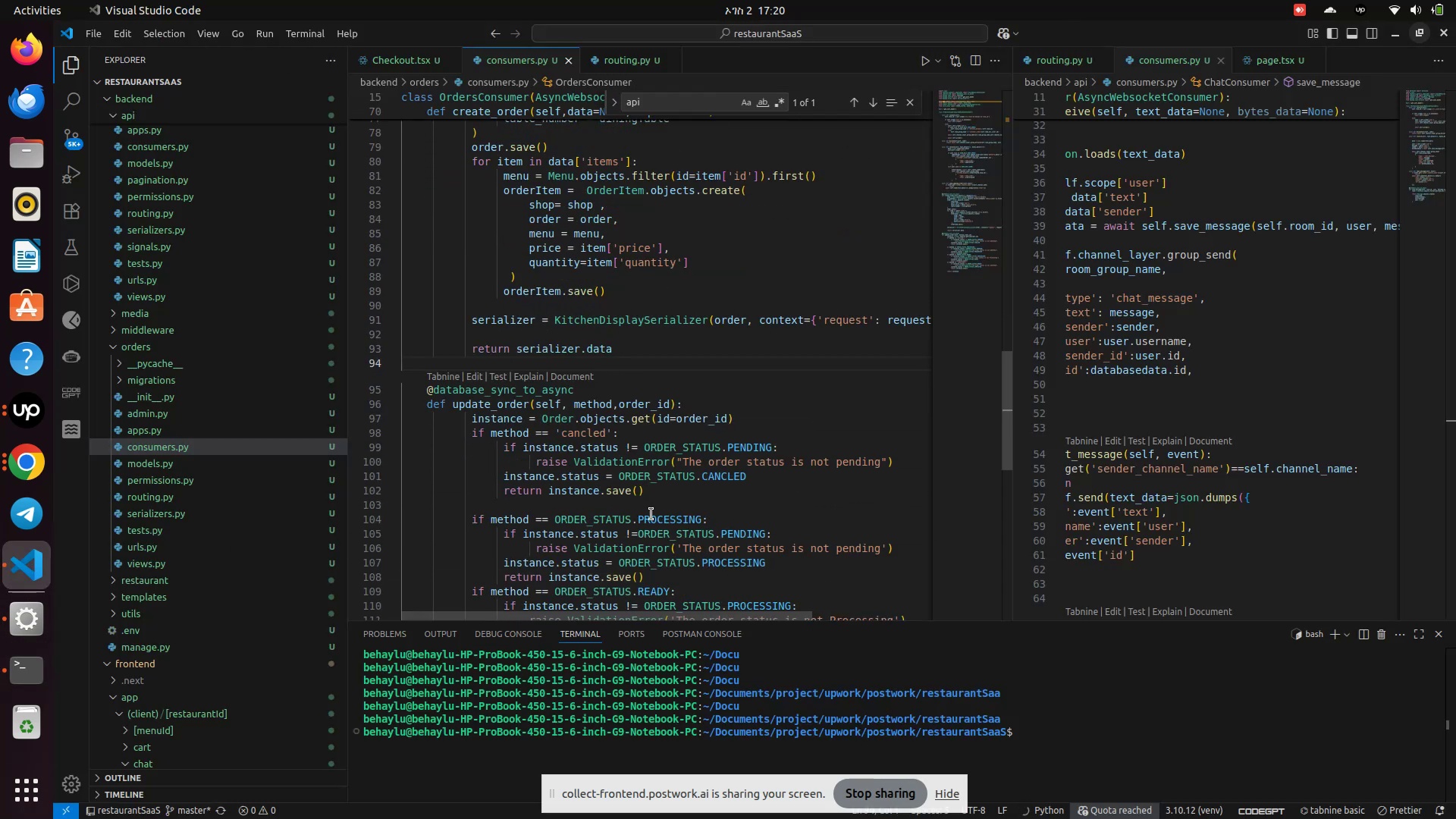 
scroll: coordinate [651, 514], scroll_direction: up, amount: 3.0
 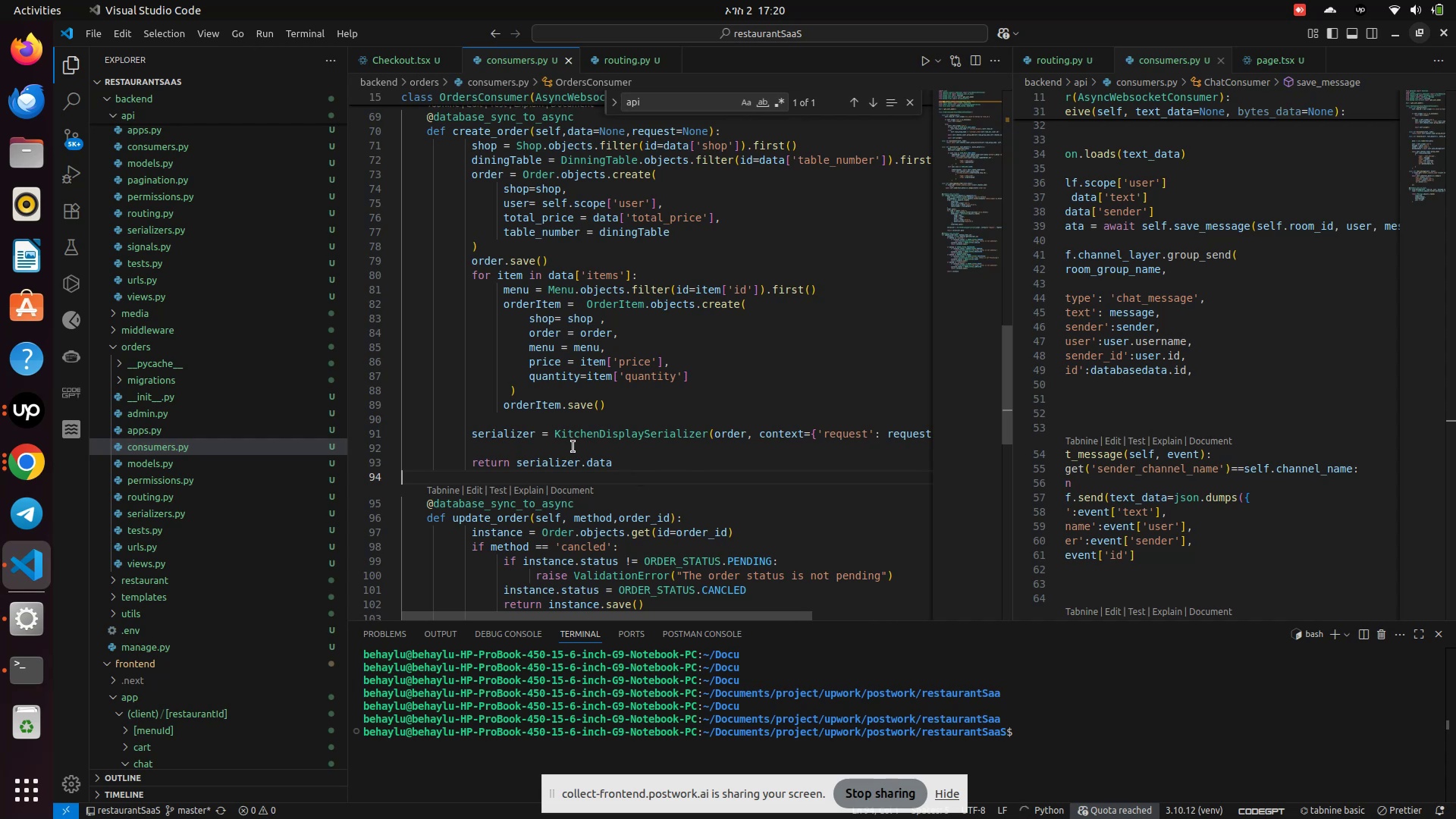 
left_click([570, 447])
 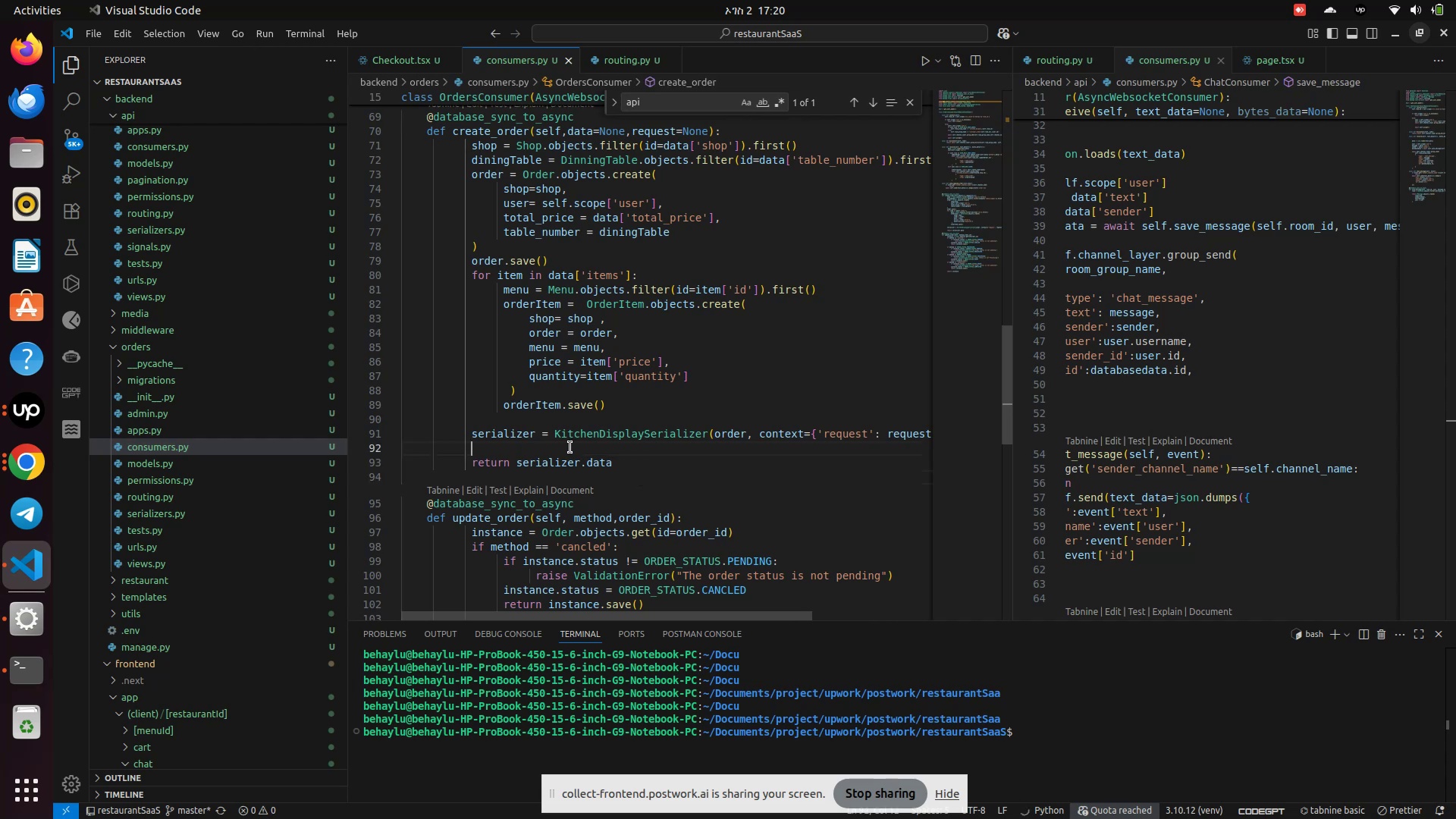 
type(prin)
 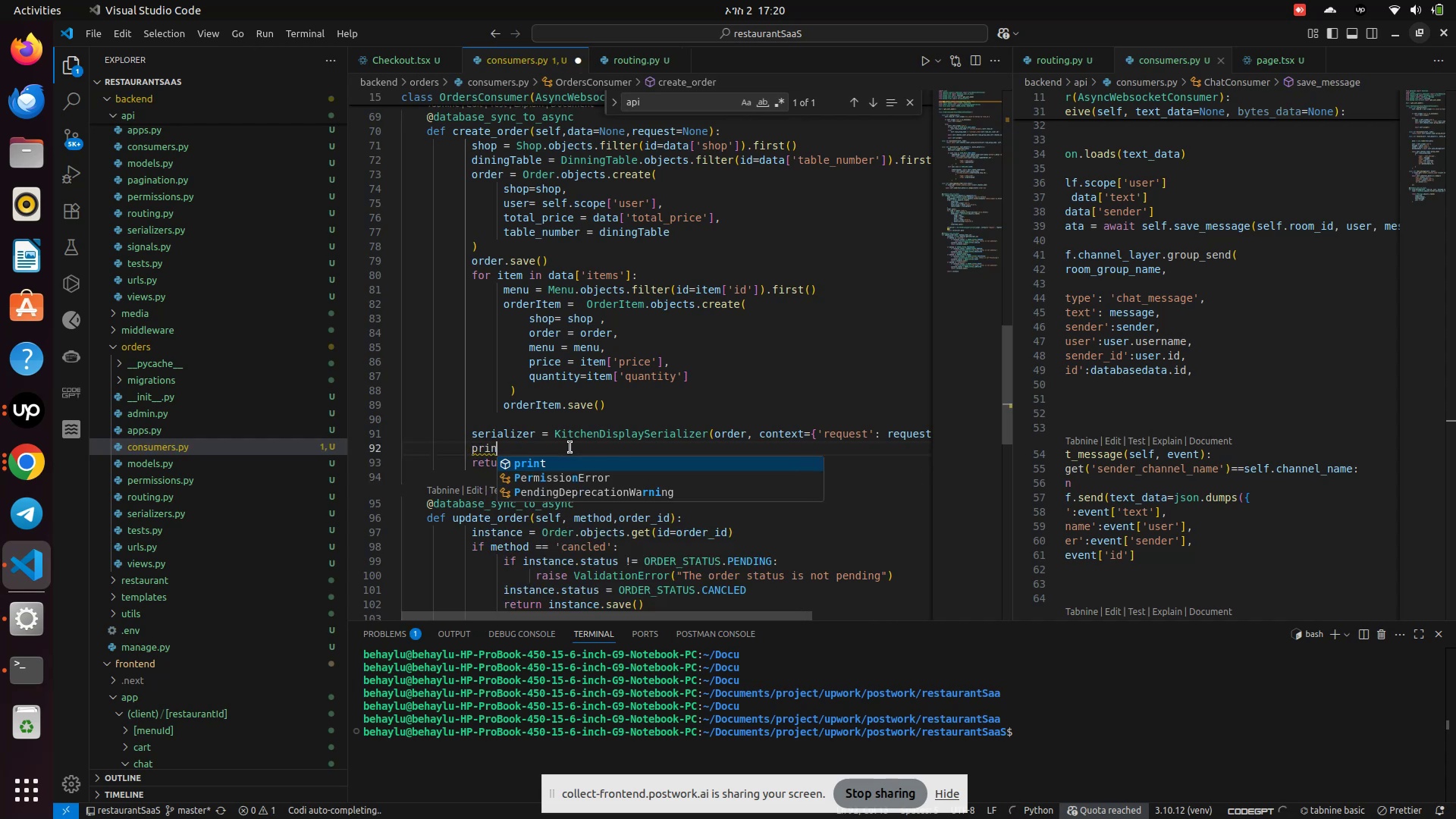 
key(Enter)
 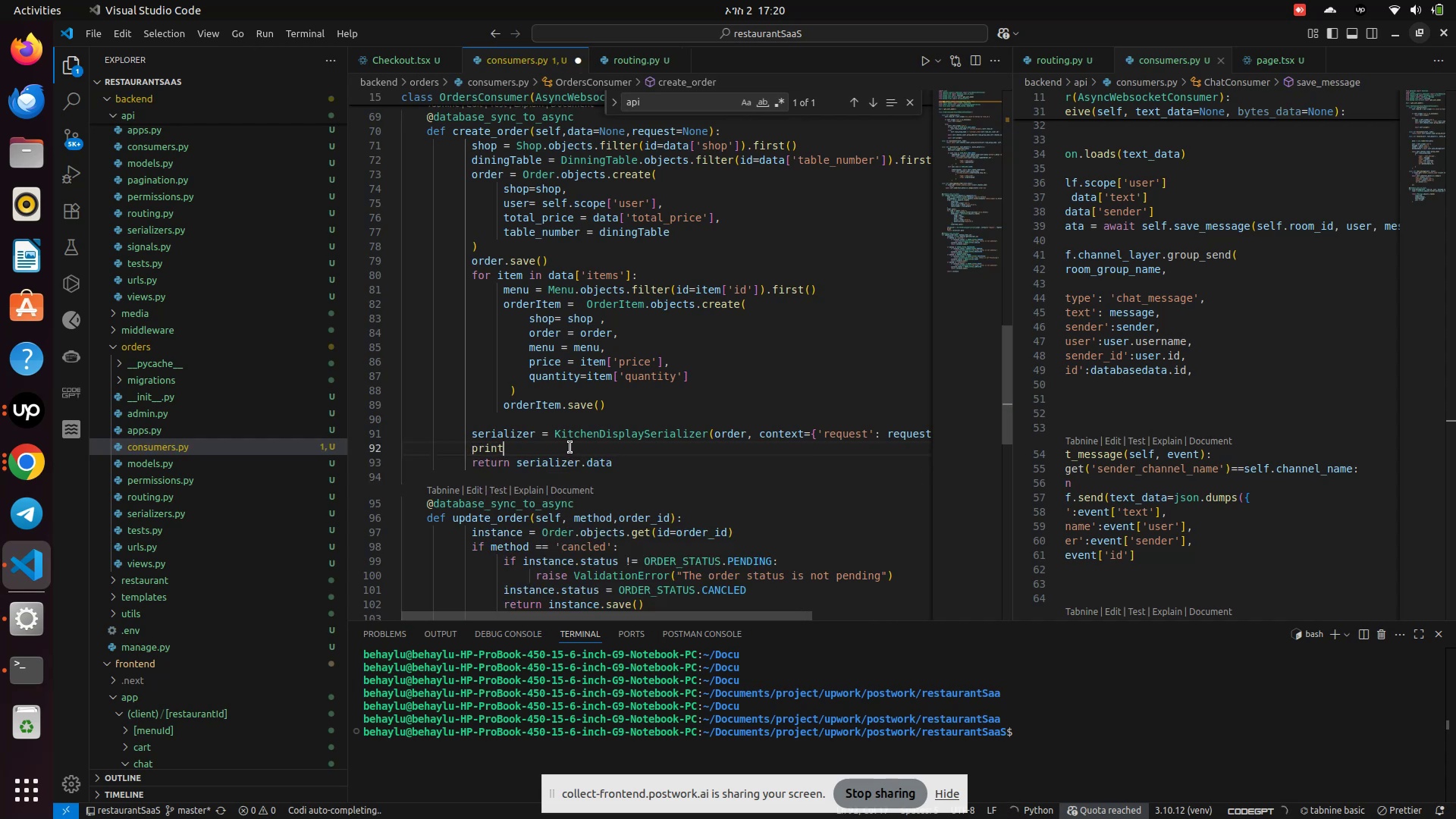 
type((conso)
key(Backspace)
key(Backspace)
key(Backspace)
key(Backspace)
key(Backspace)
type(")
 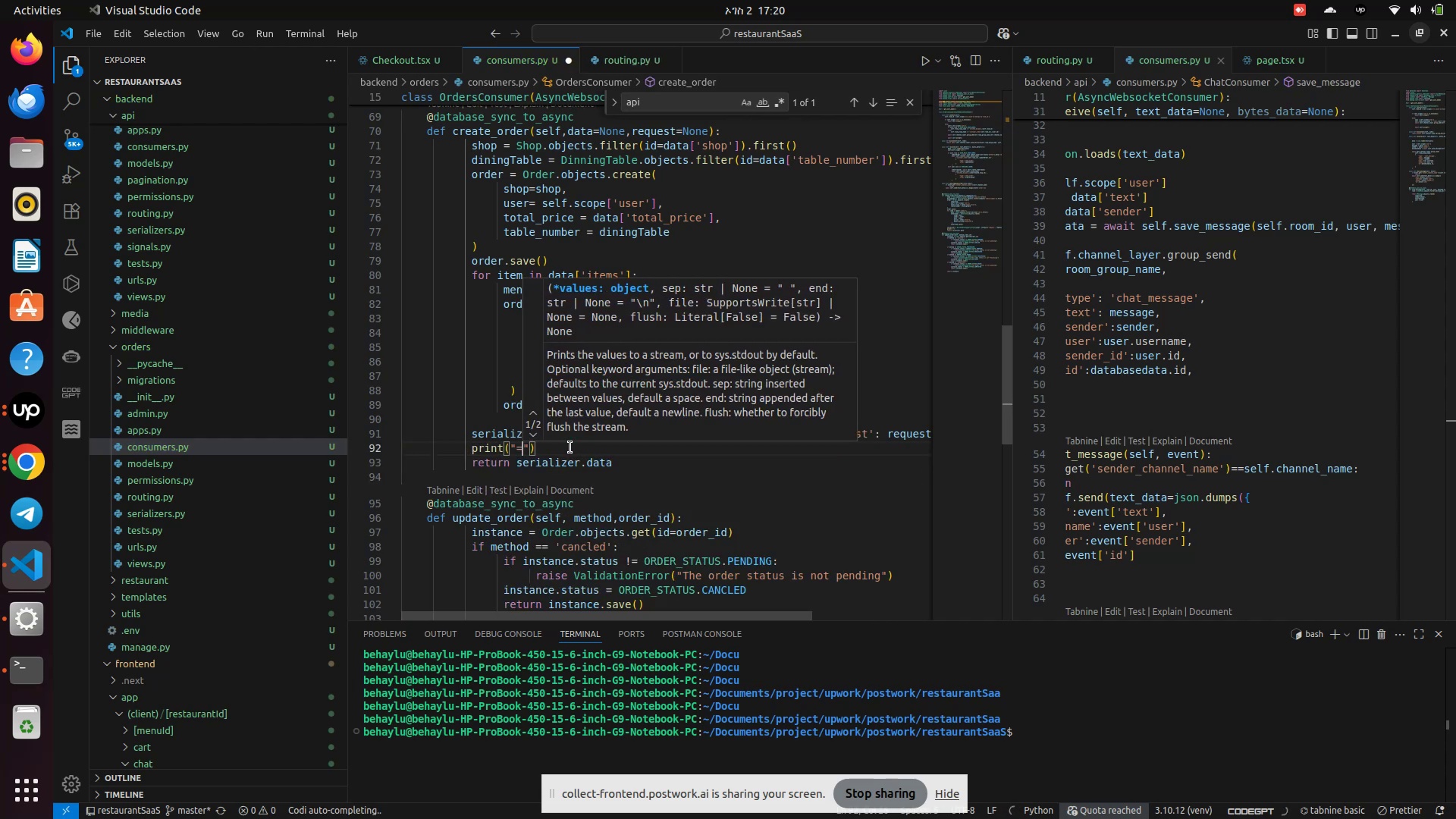 
 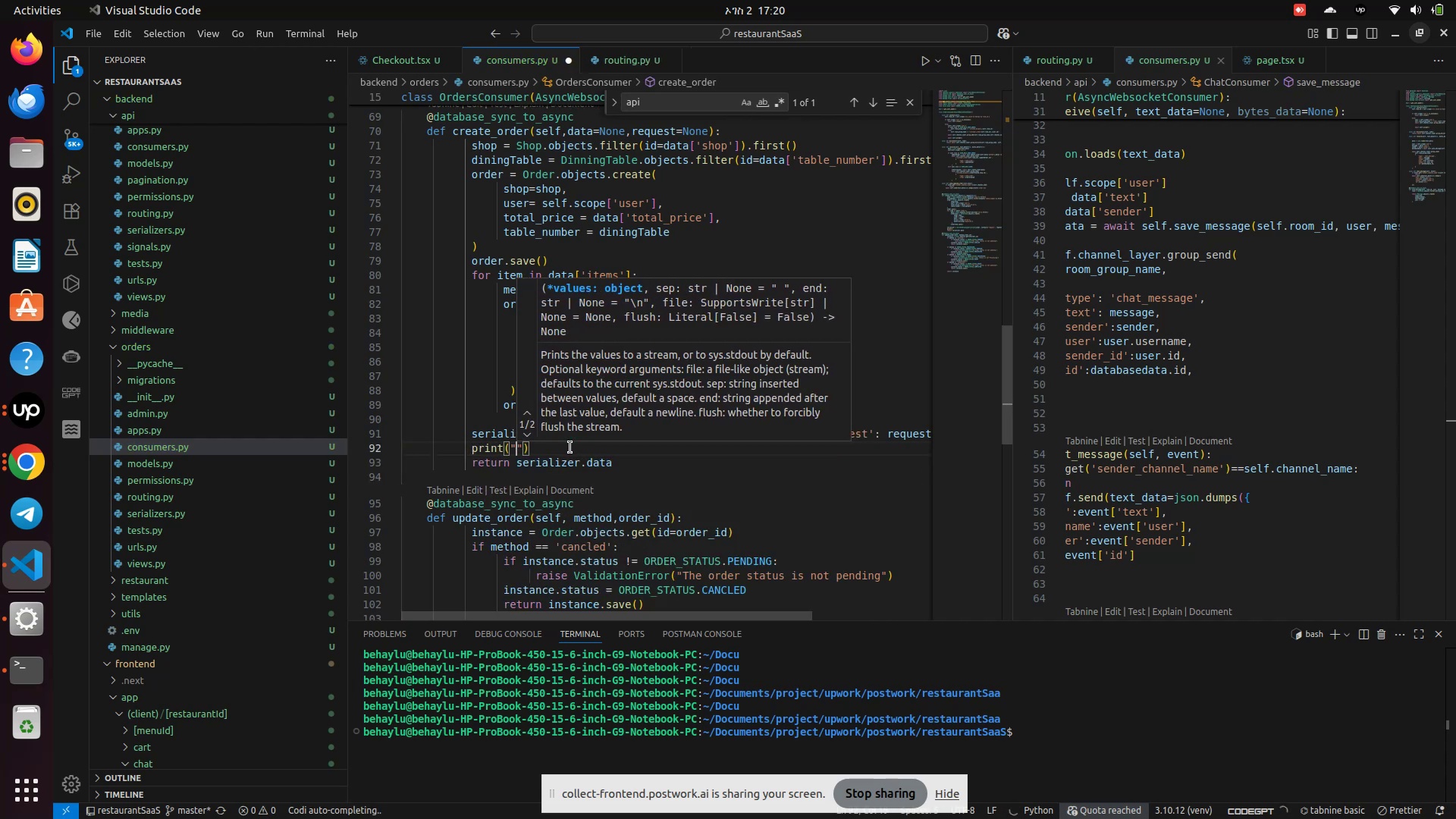 
hold_key(key=Equal, duration=0.82)
 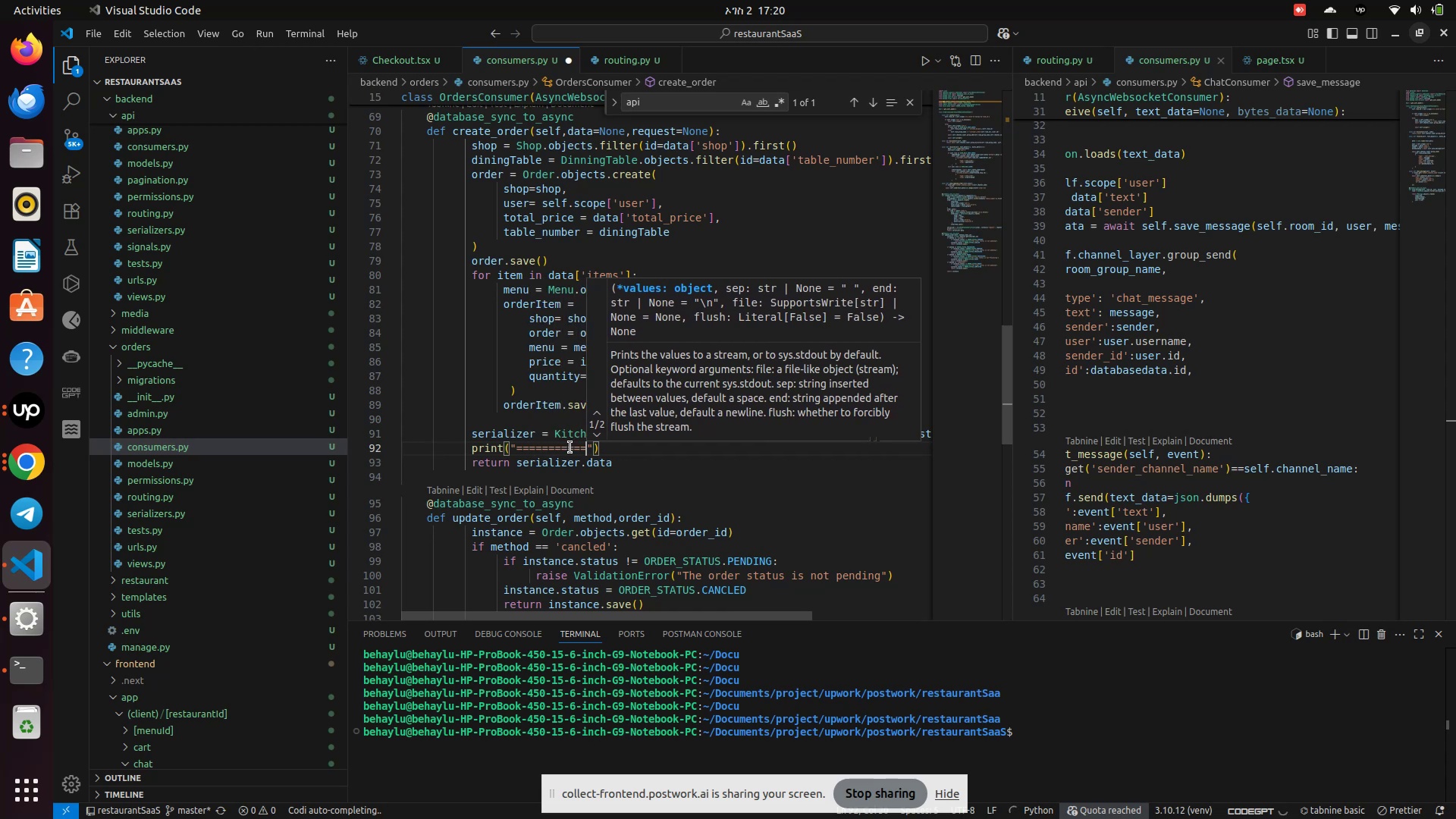 
key(ArrowRight)
 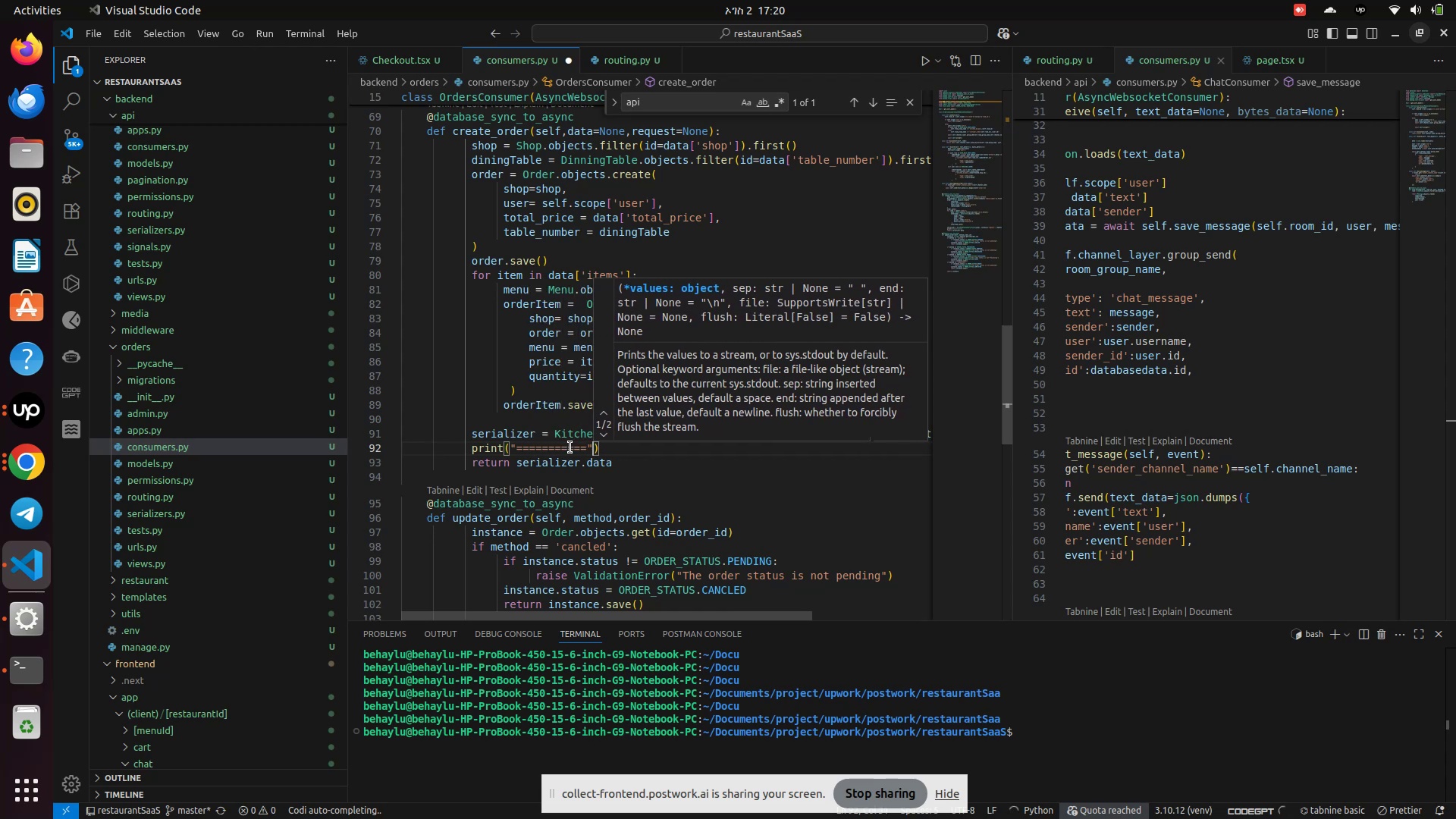 
key(ArrowRight)
 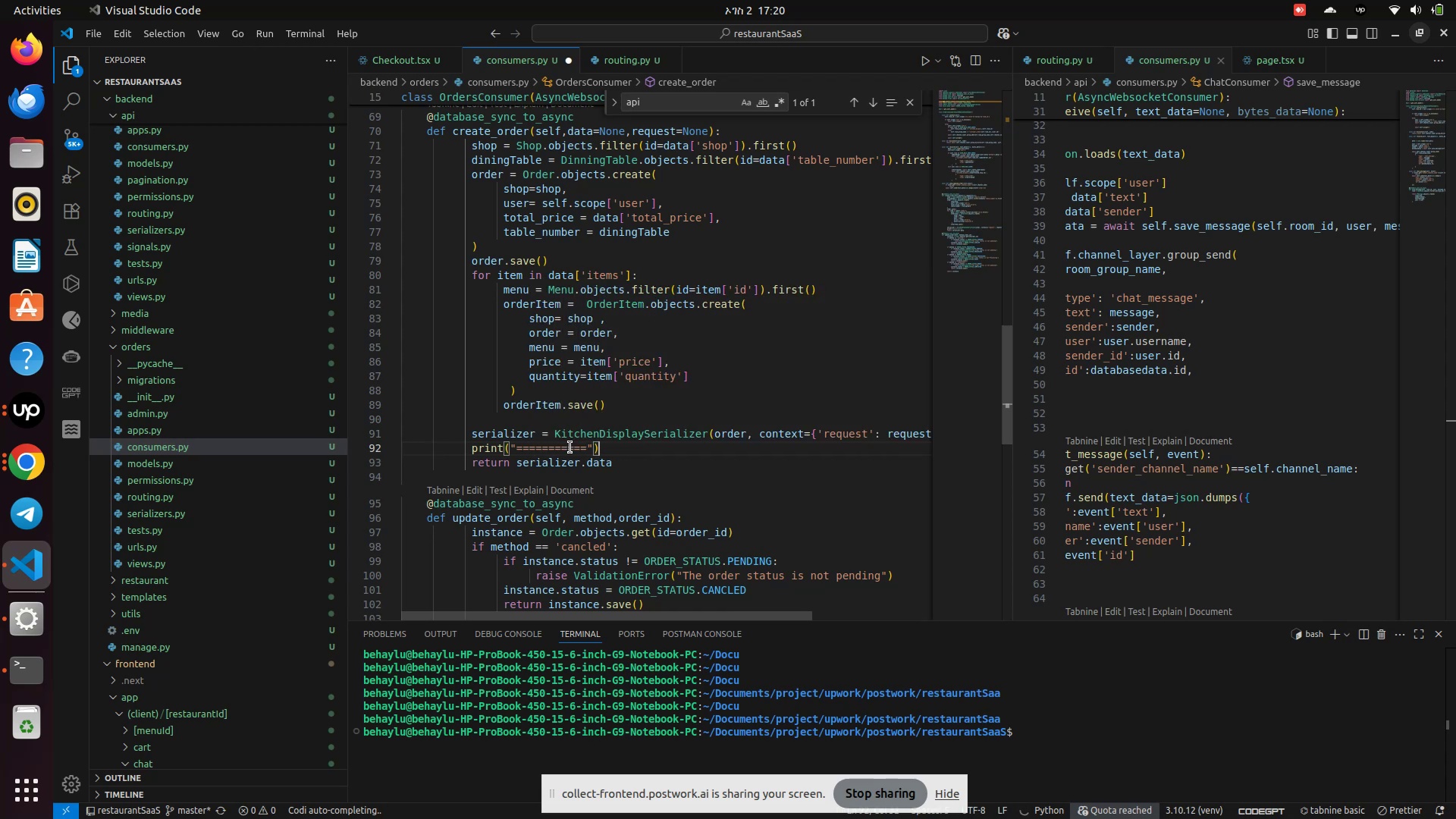 
key(Enter)
 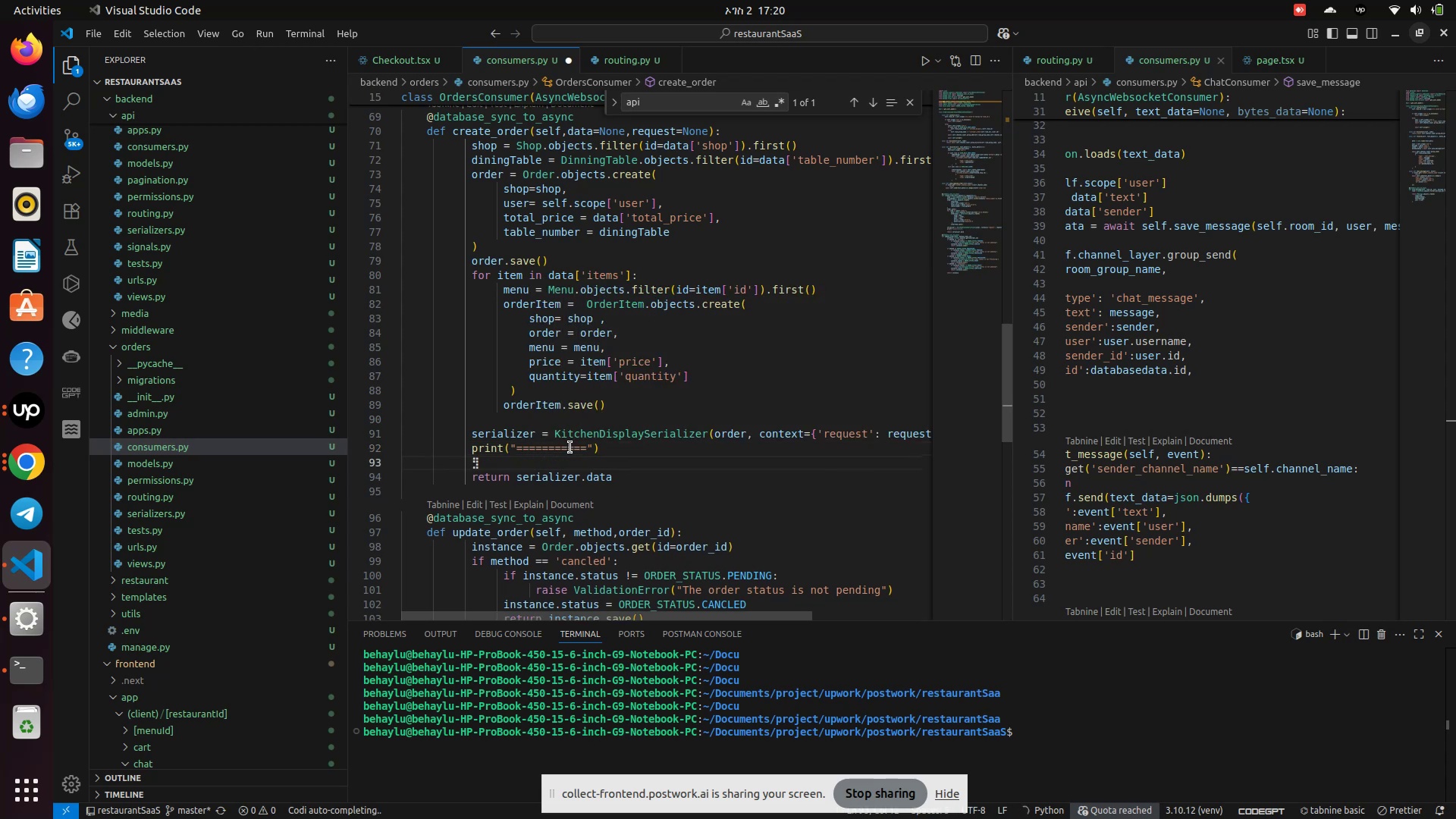 
type(prin)
 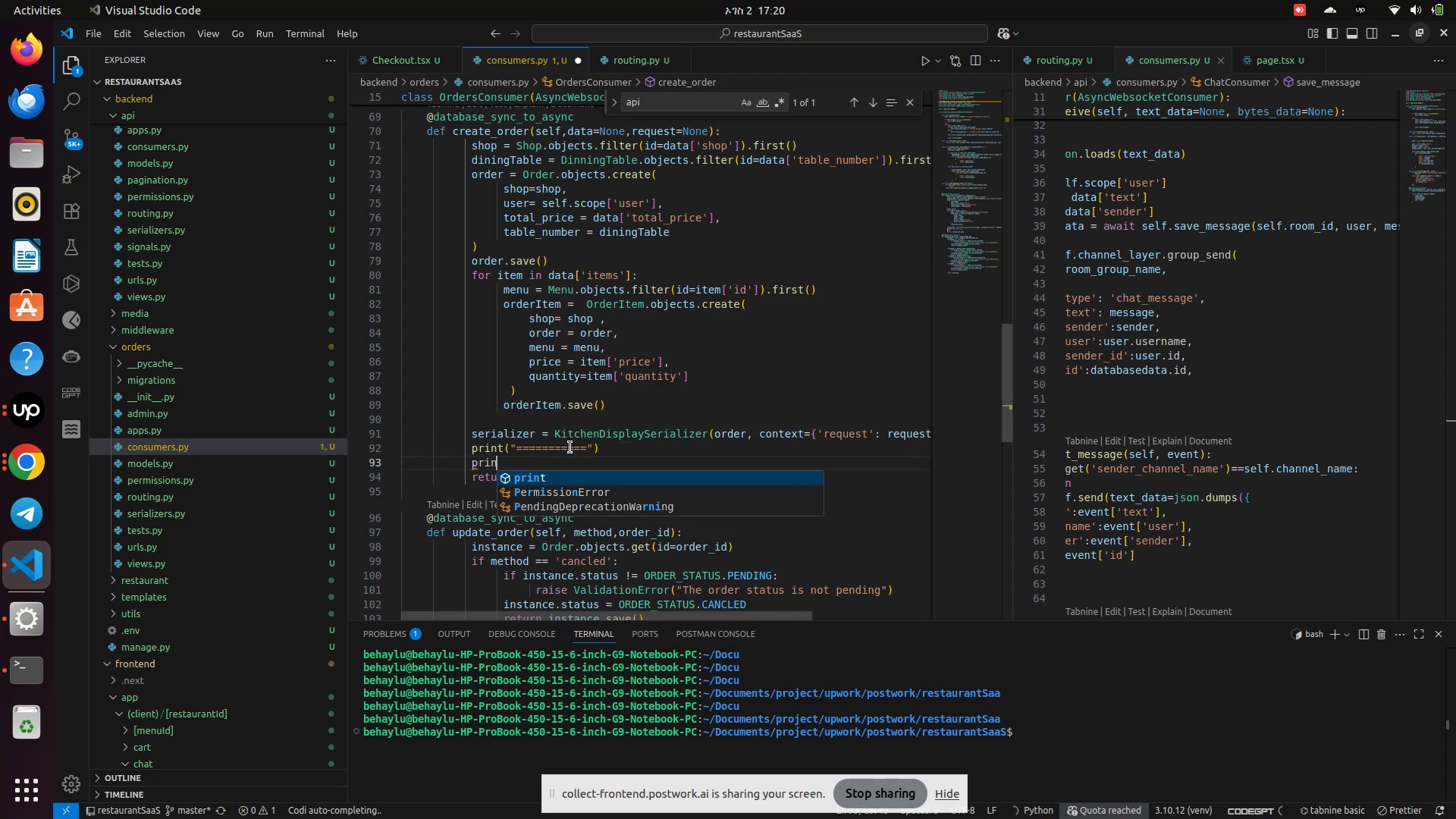 
key(Enter)
 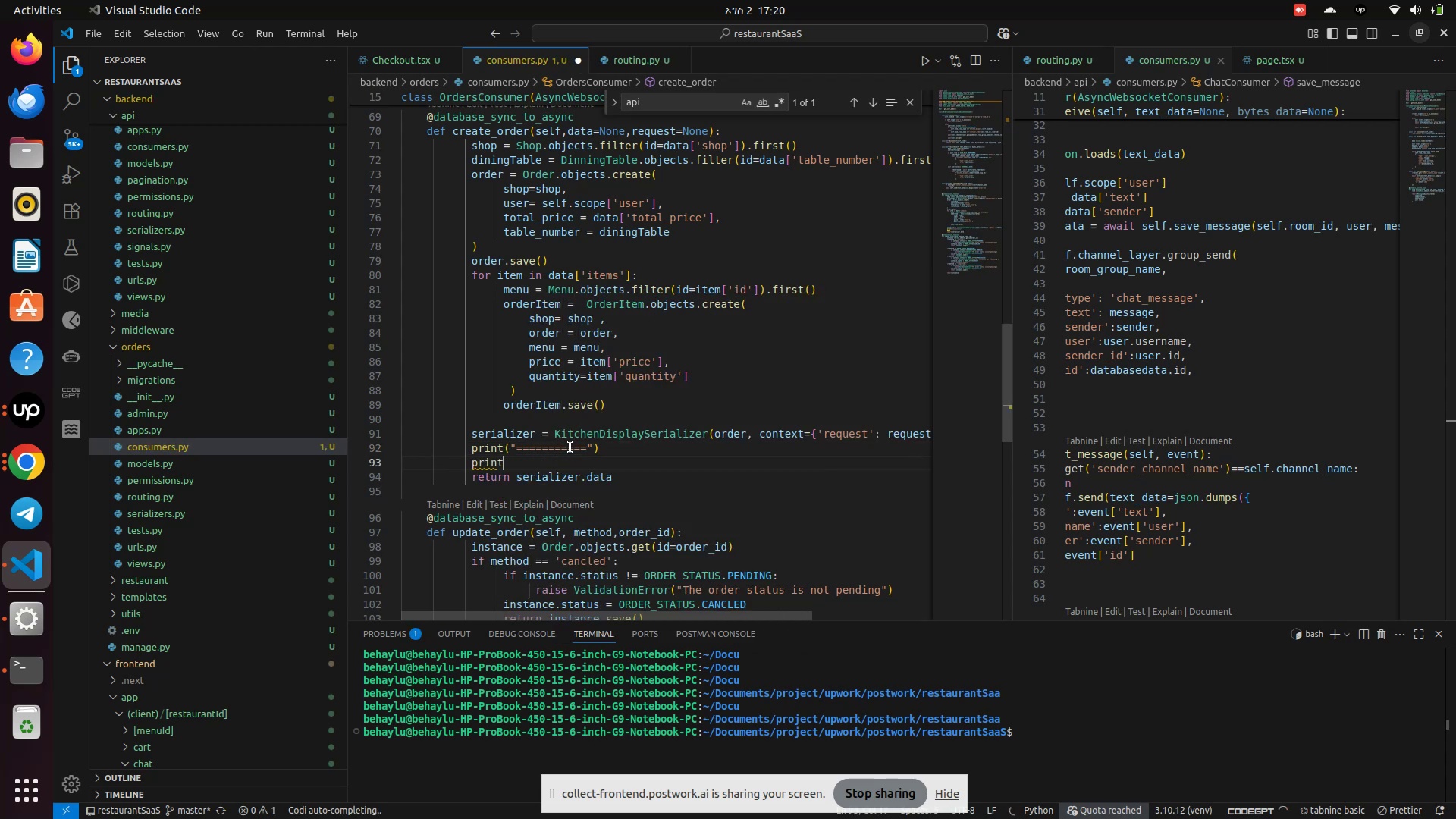 
type((ser)
 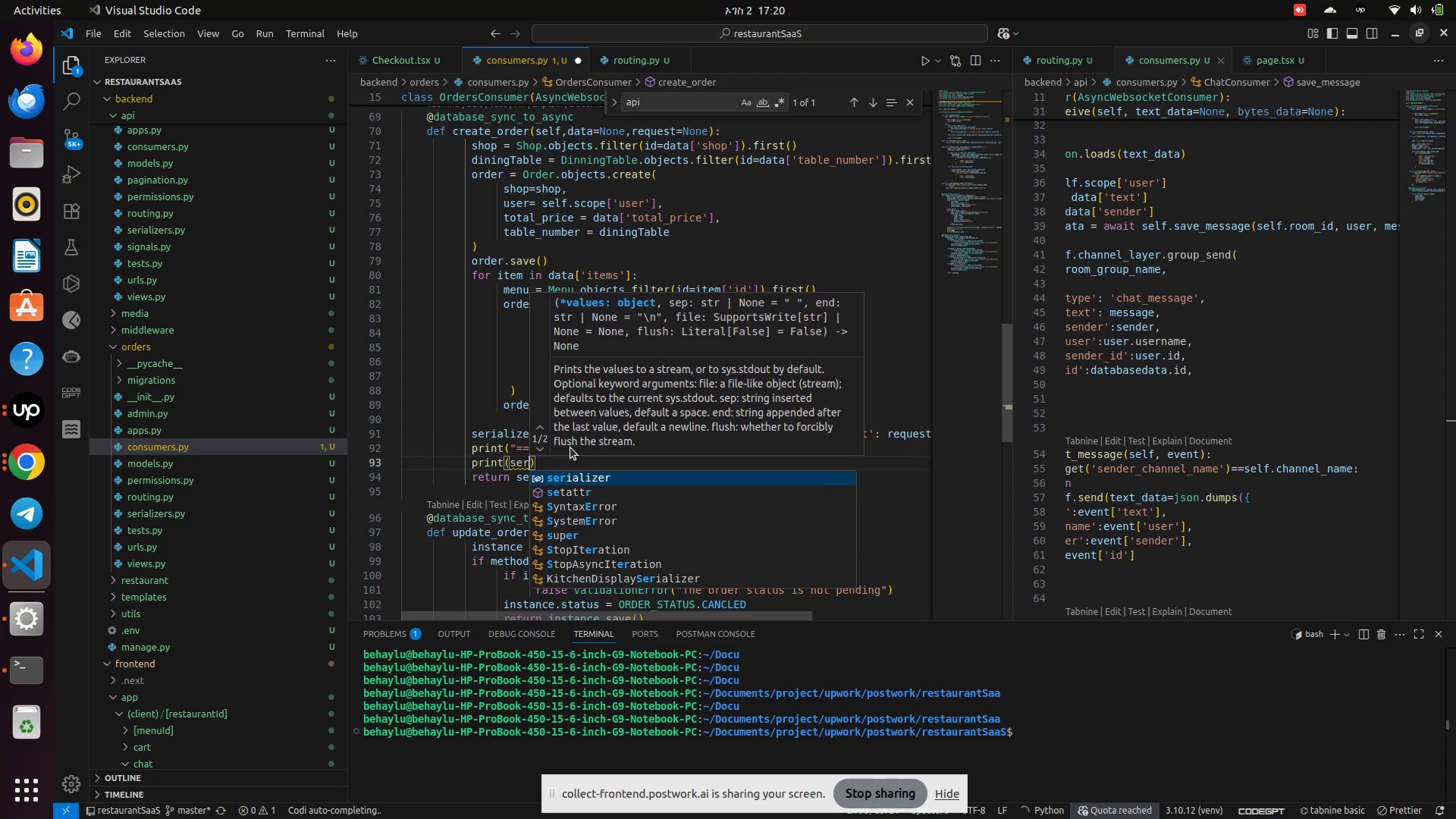 
key(Enter)
 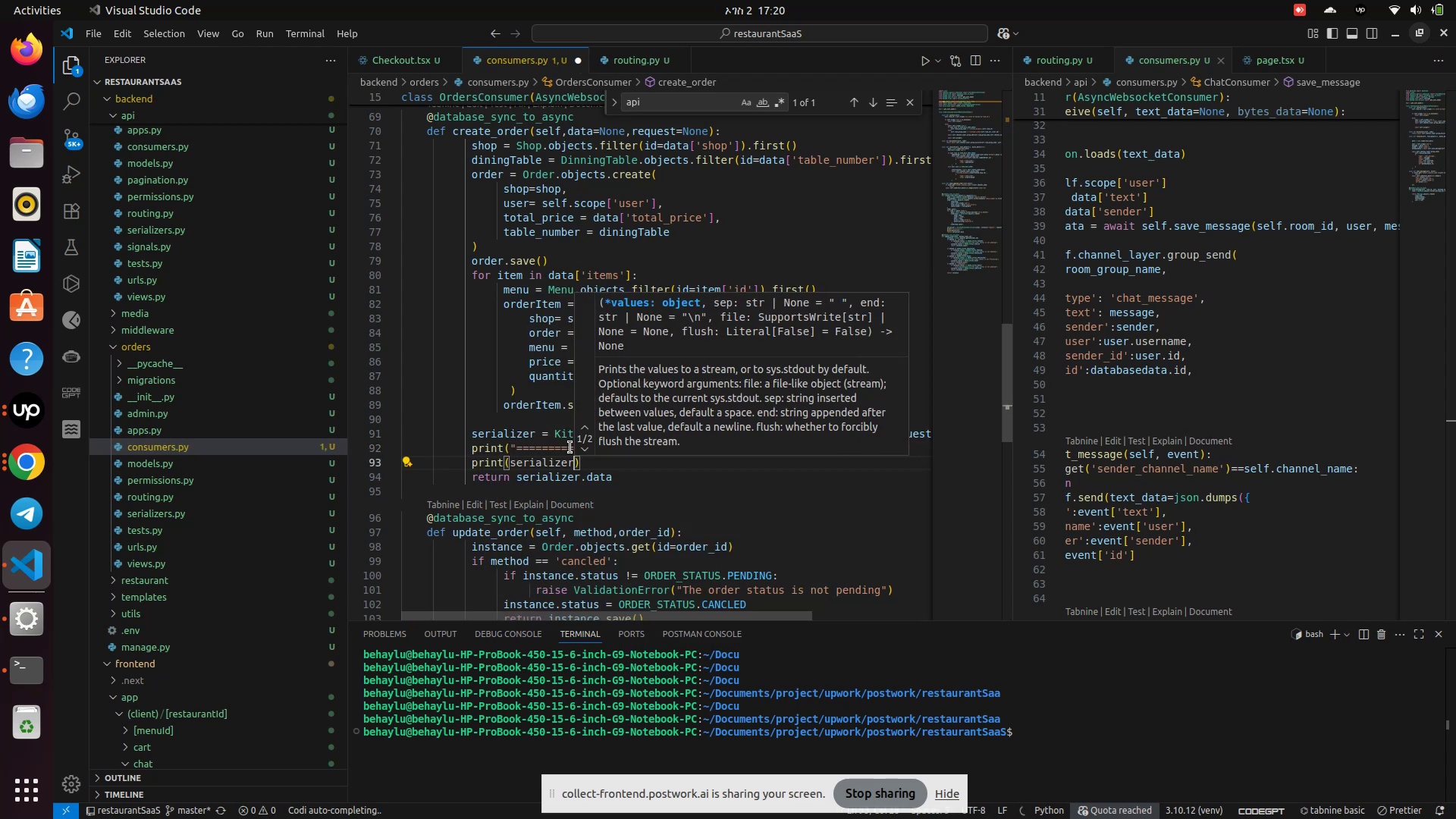 
type(.dat)
 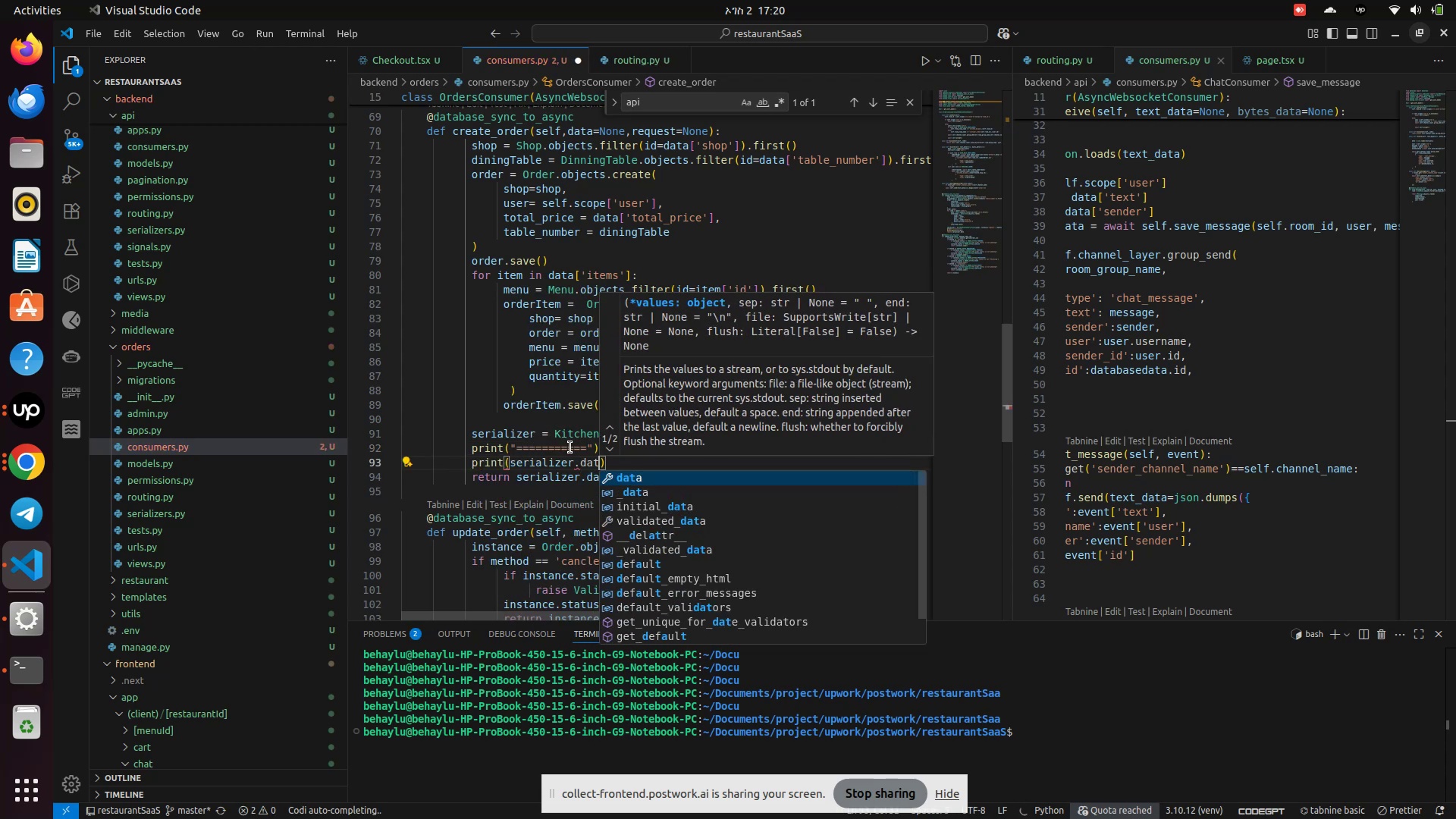 
key(Enter)
 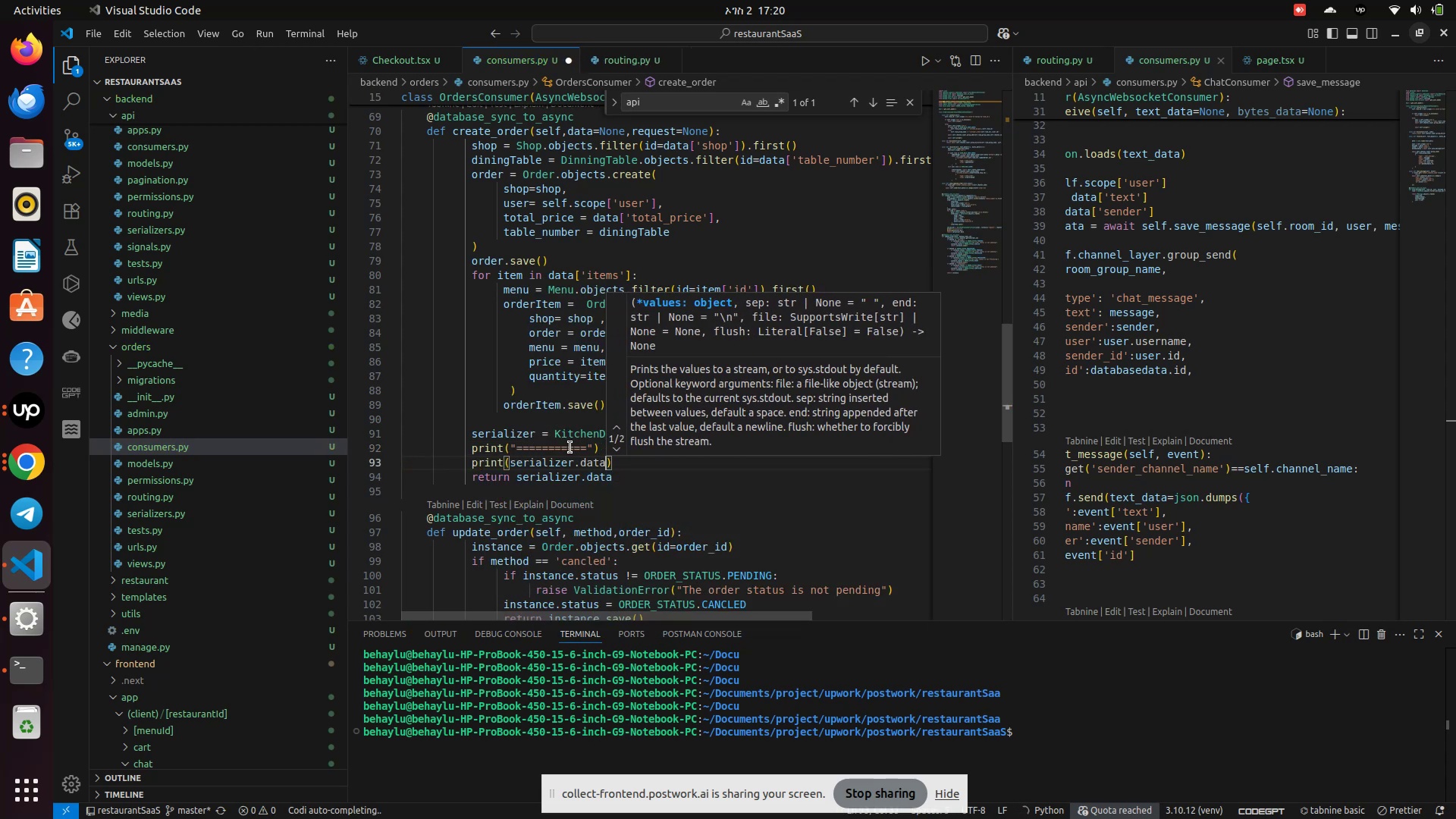 
key(Control+S)
 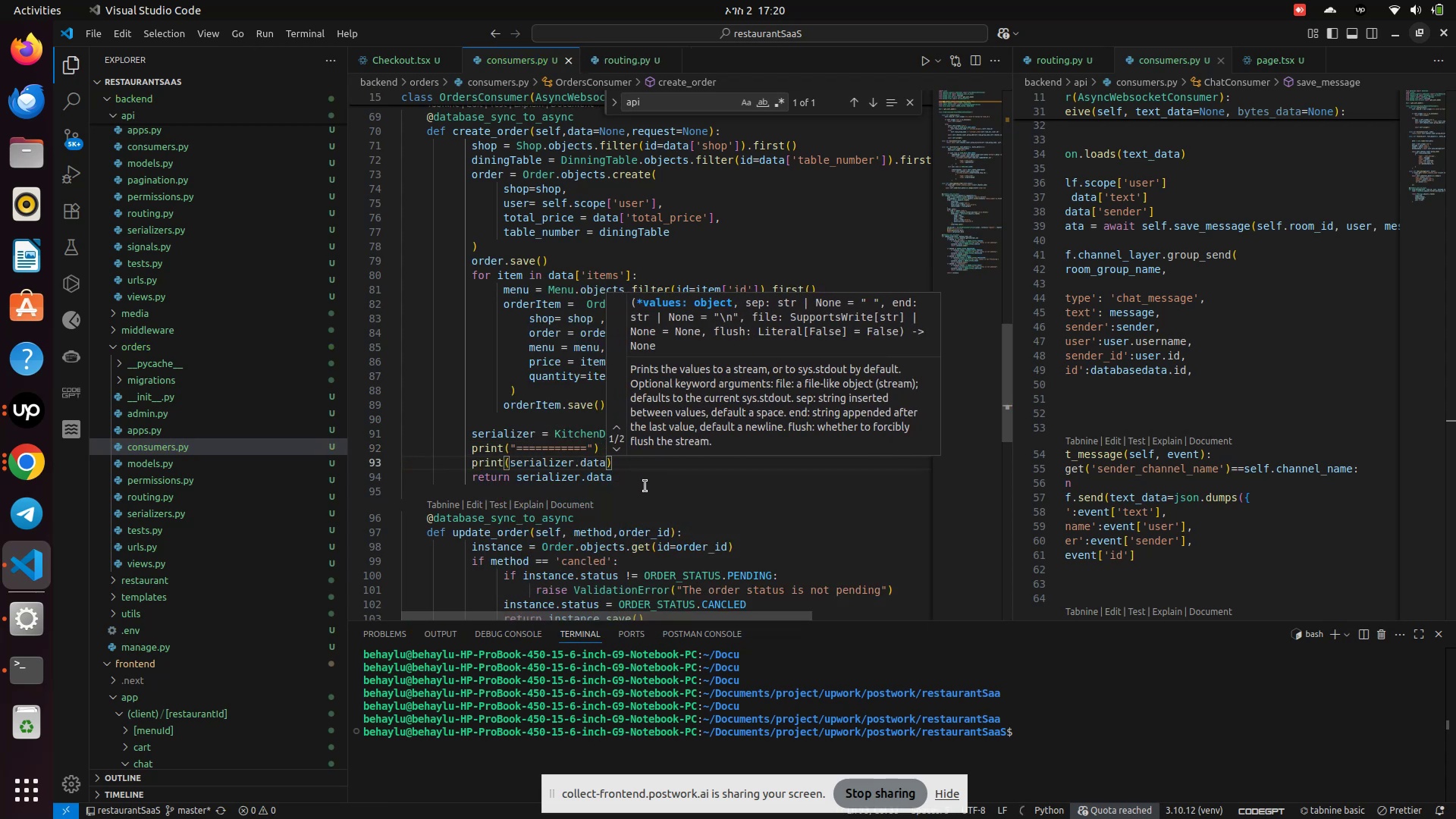 
left_click([645, 486])
 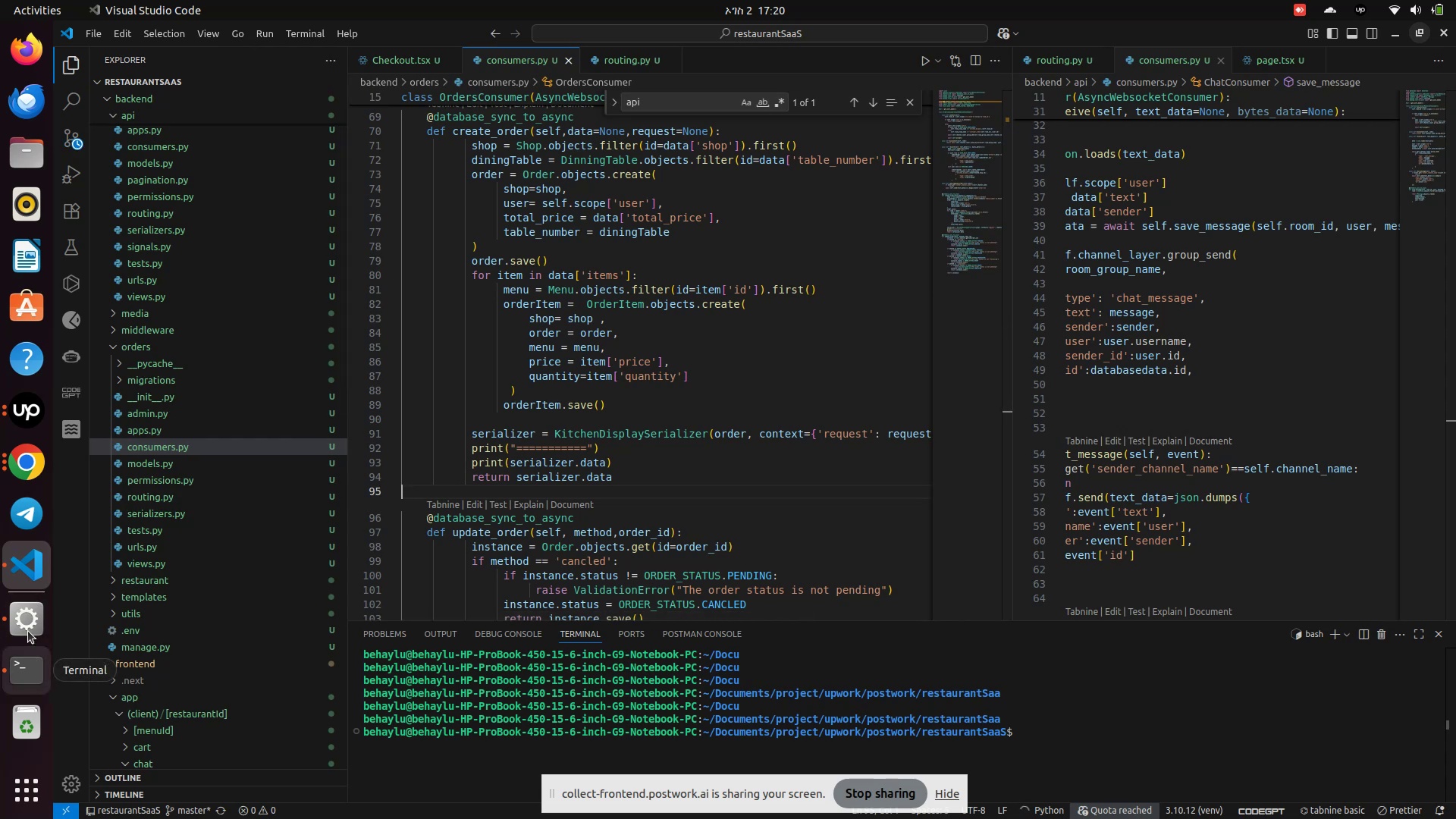 
left_click([11, 463])
 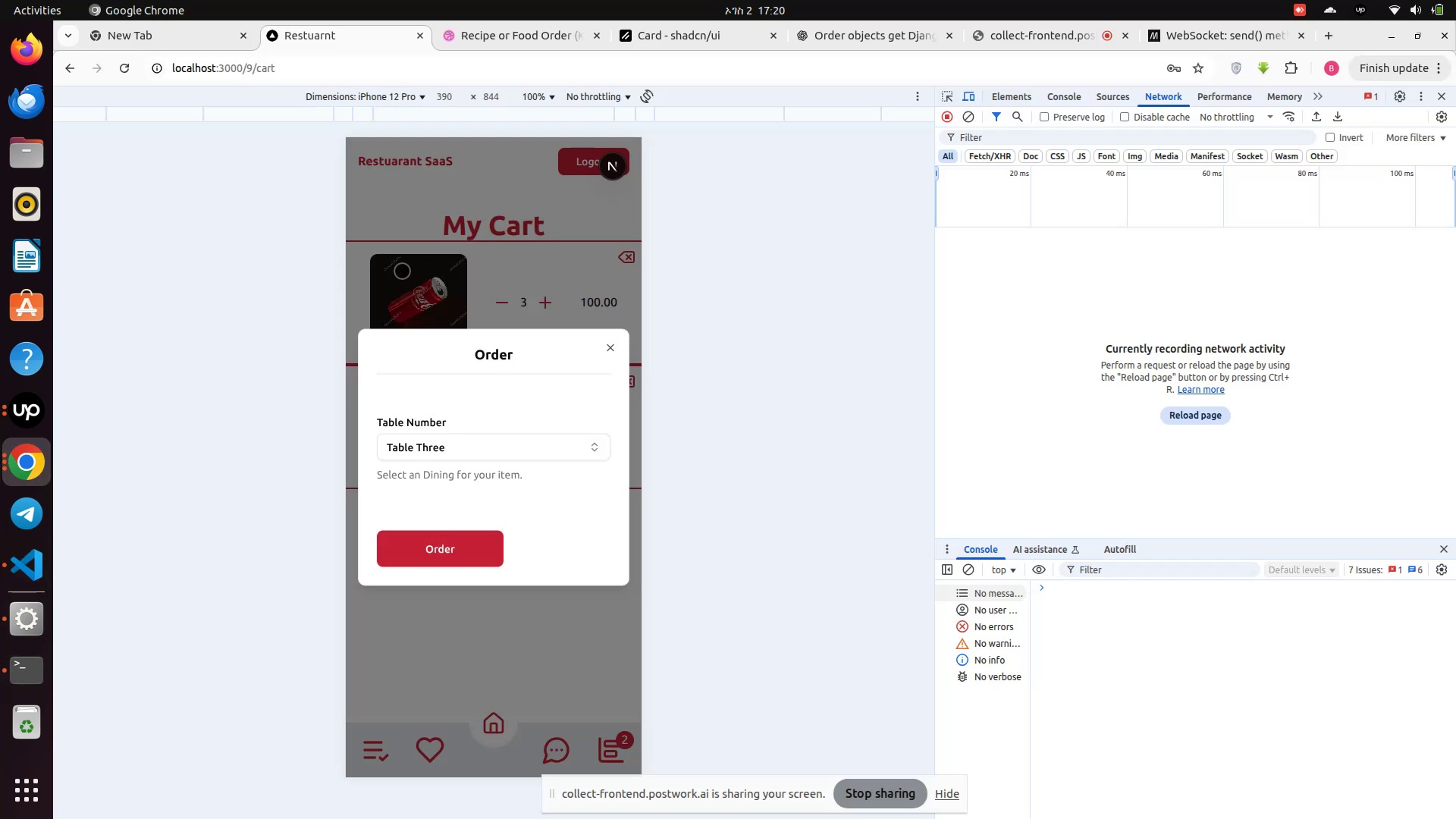 
left_click([427, 260])
 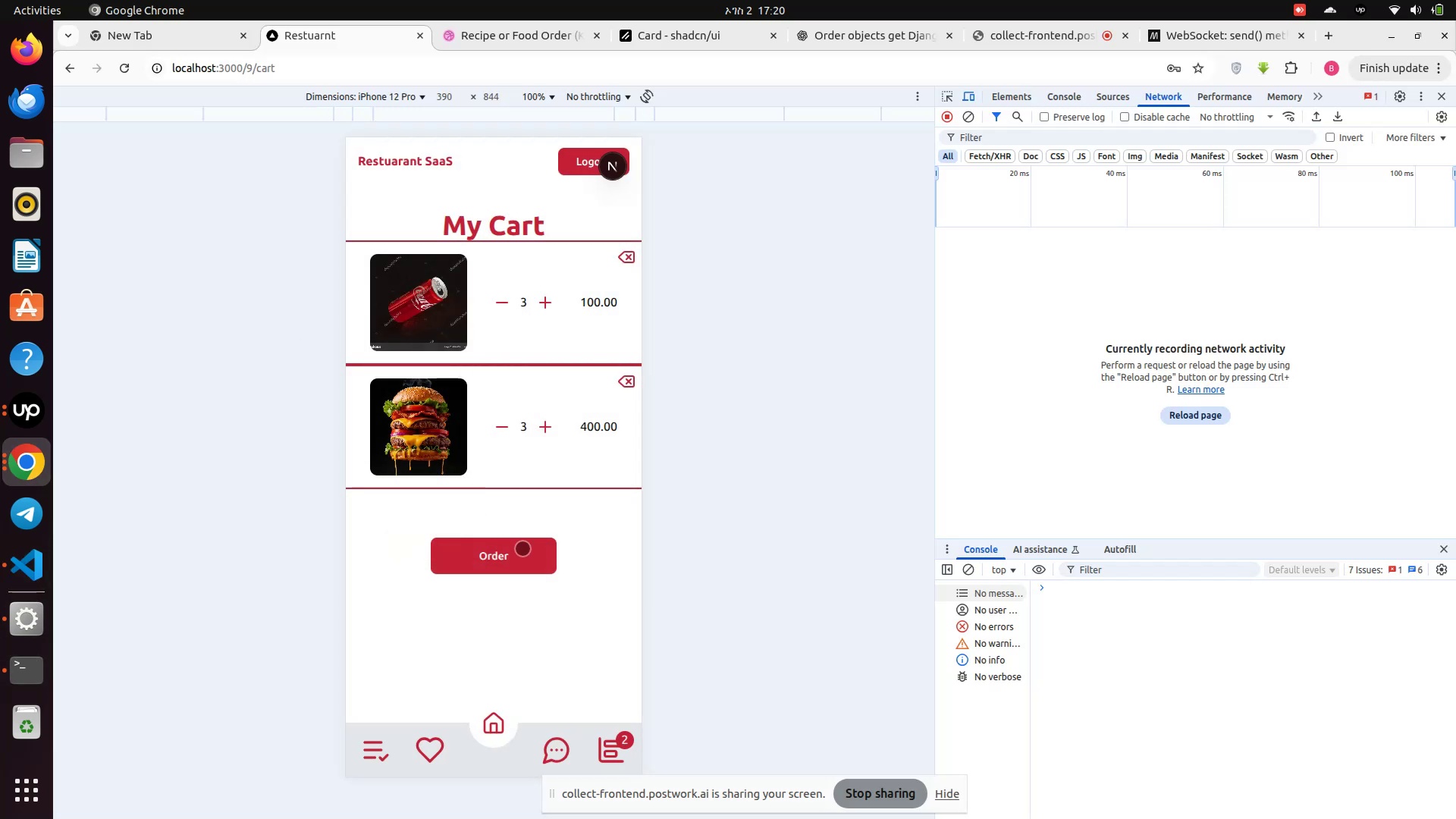 
left_click([513, 563])
 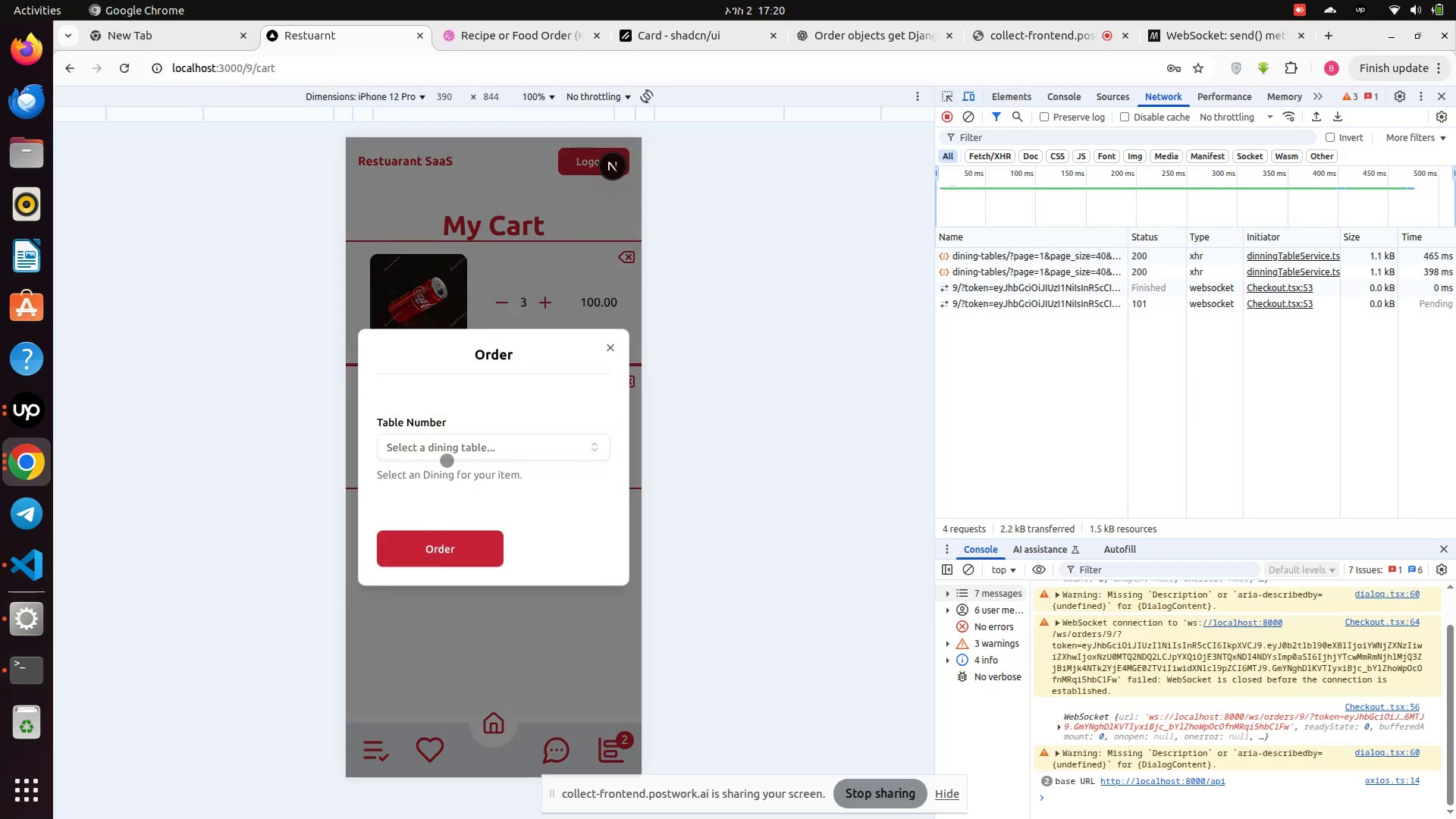 
left_click([447, 447])
 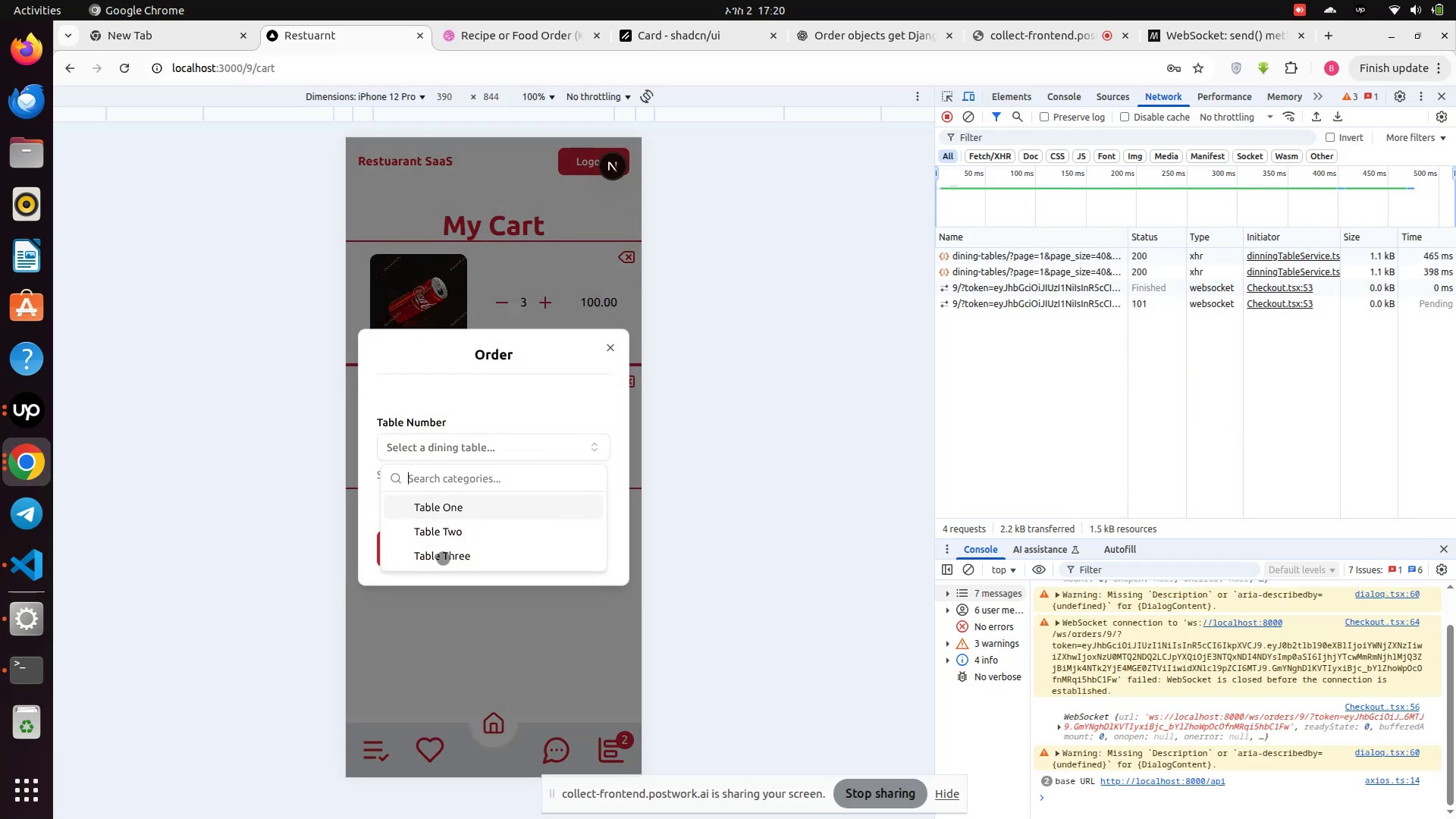 
left_click([446, 560])
 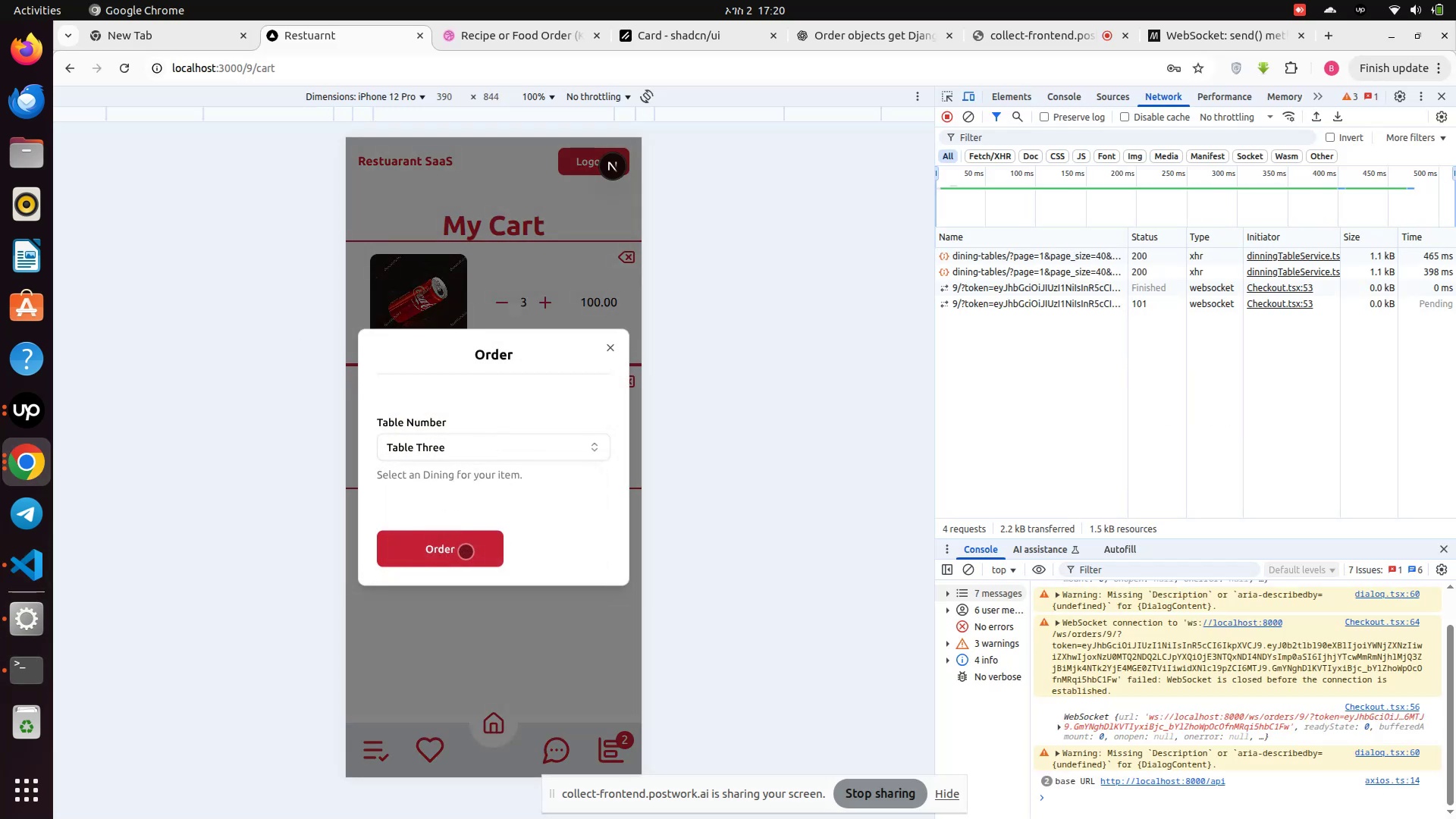 
left_click([466, 551])
 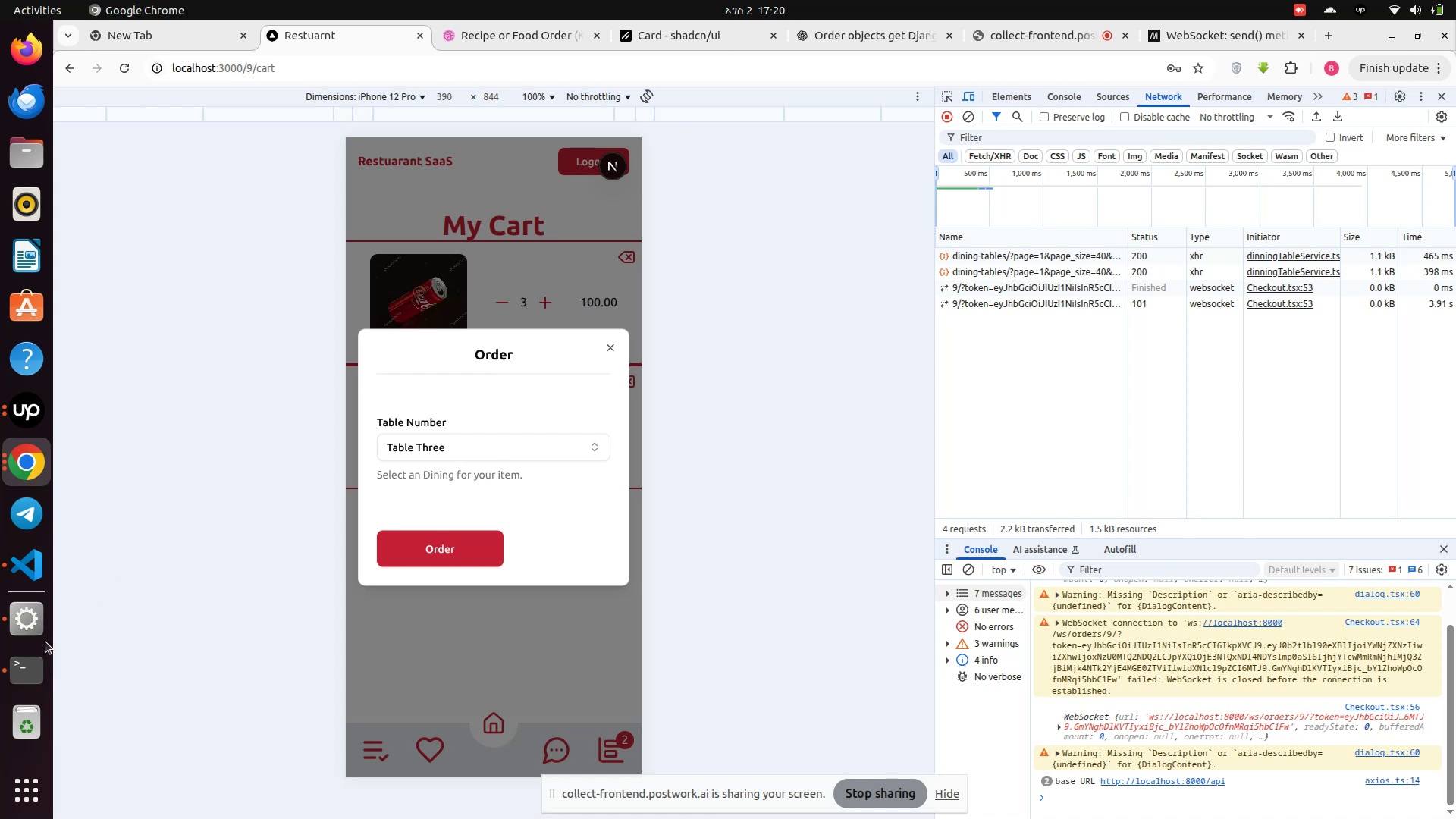 
left_click([24, 666])
 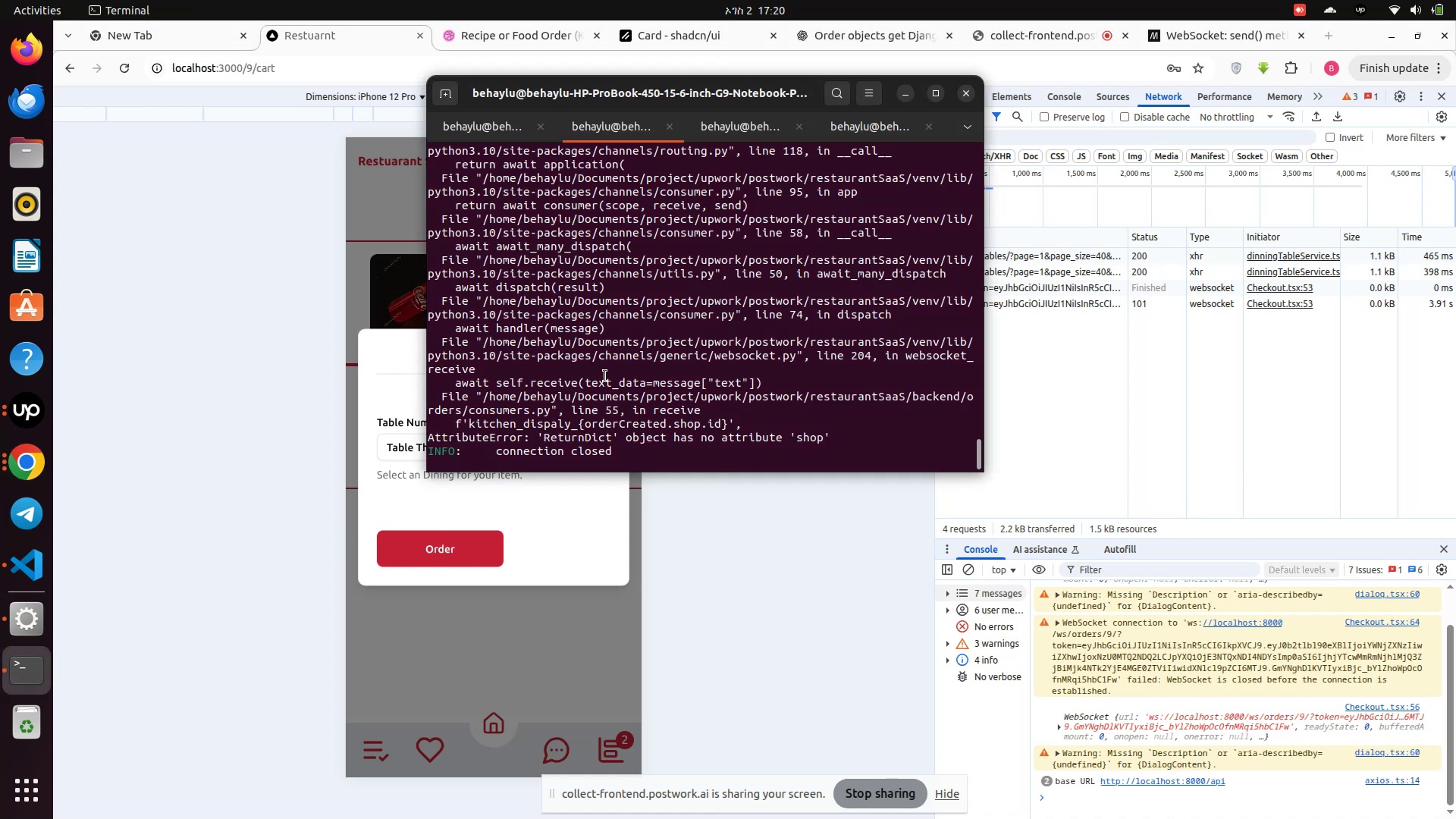 
scroll: coordinate [605, 376], scroll_direction: up, amount: 12.0
 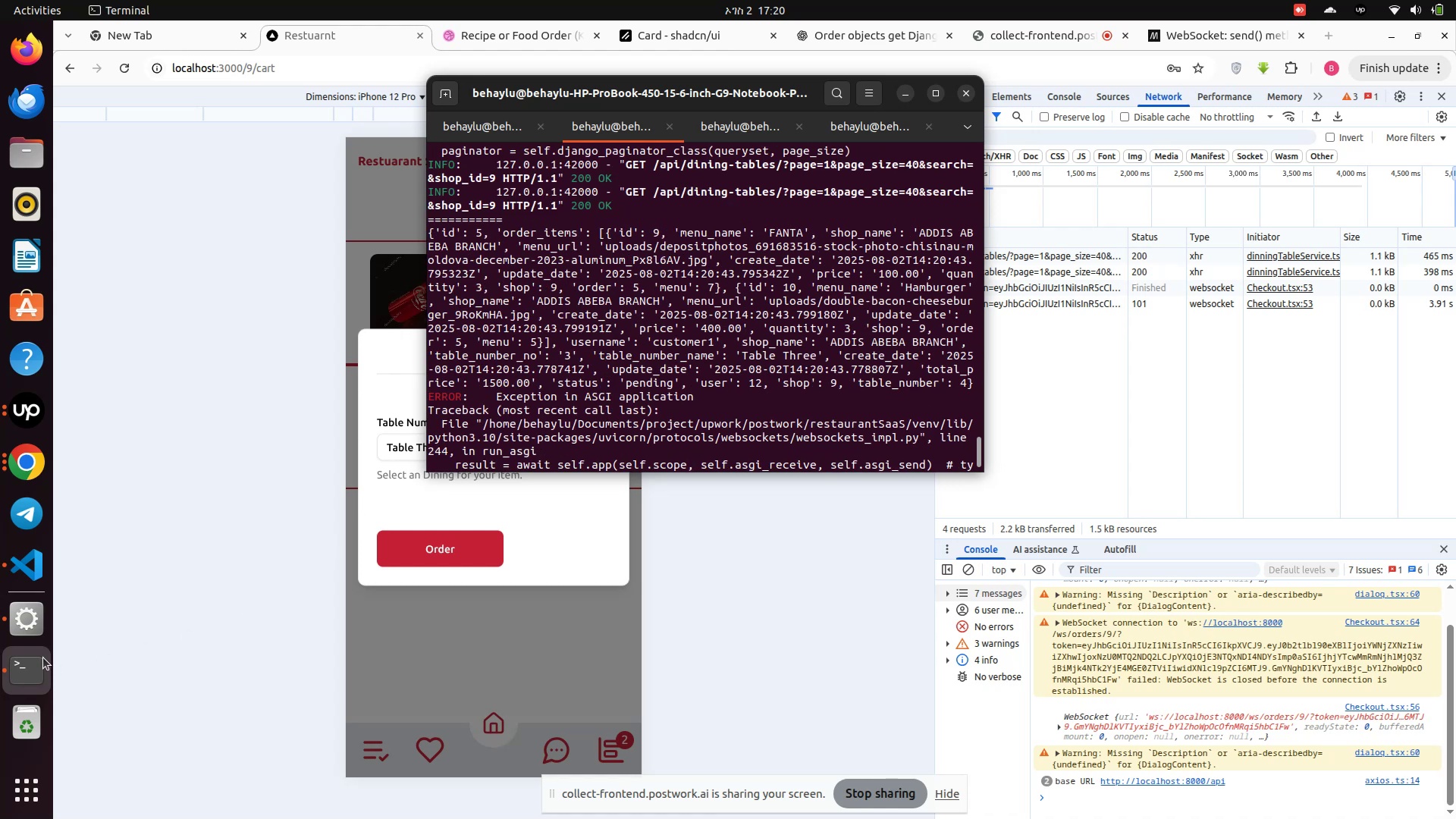 
left_click([27, 570])
 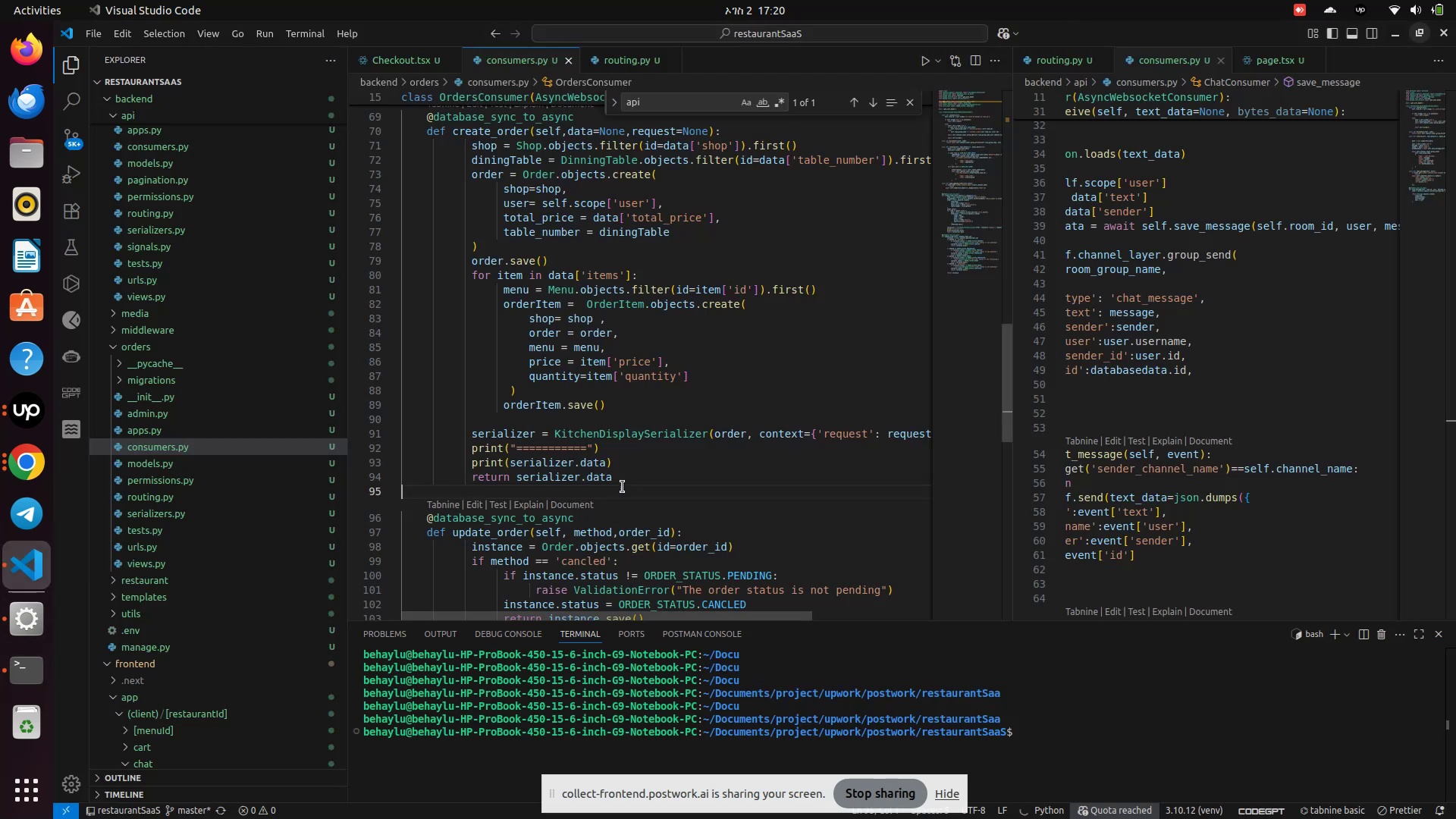 
left_click_drag(start_coordinate=[617, 464], to_coordinate=[469, 448])
 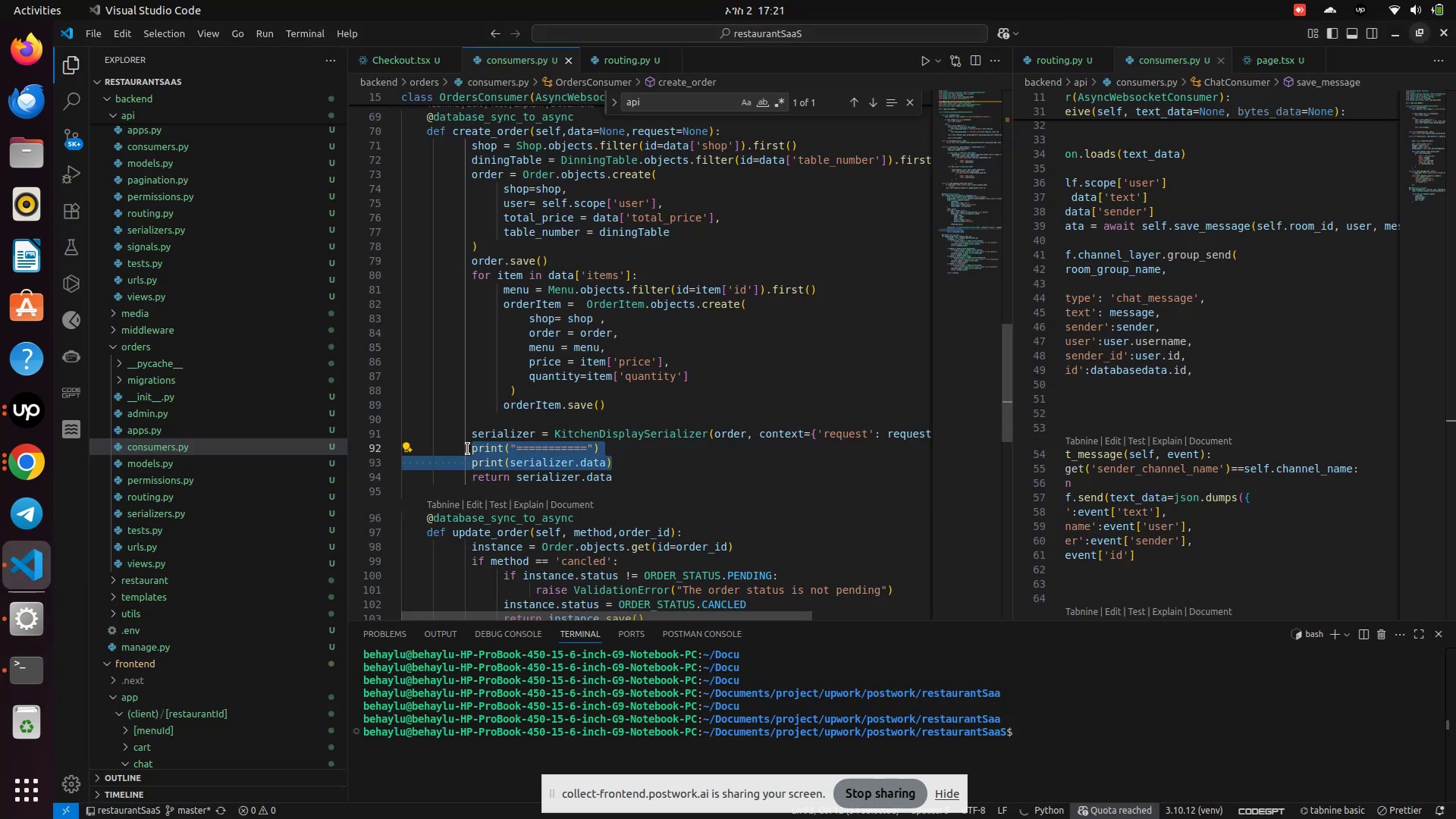 
key(Backspace)
 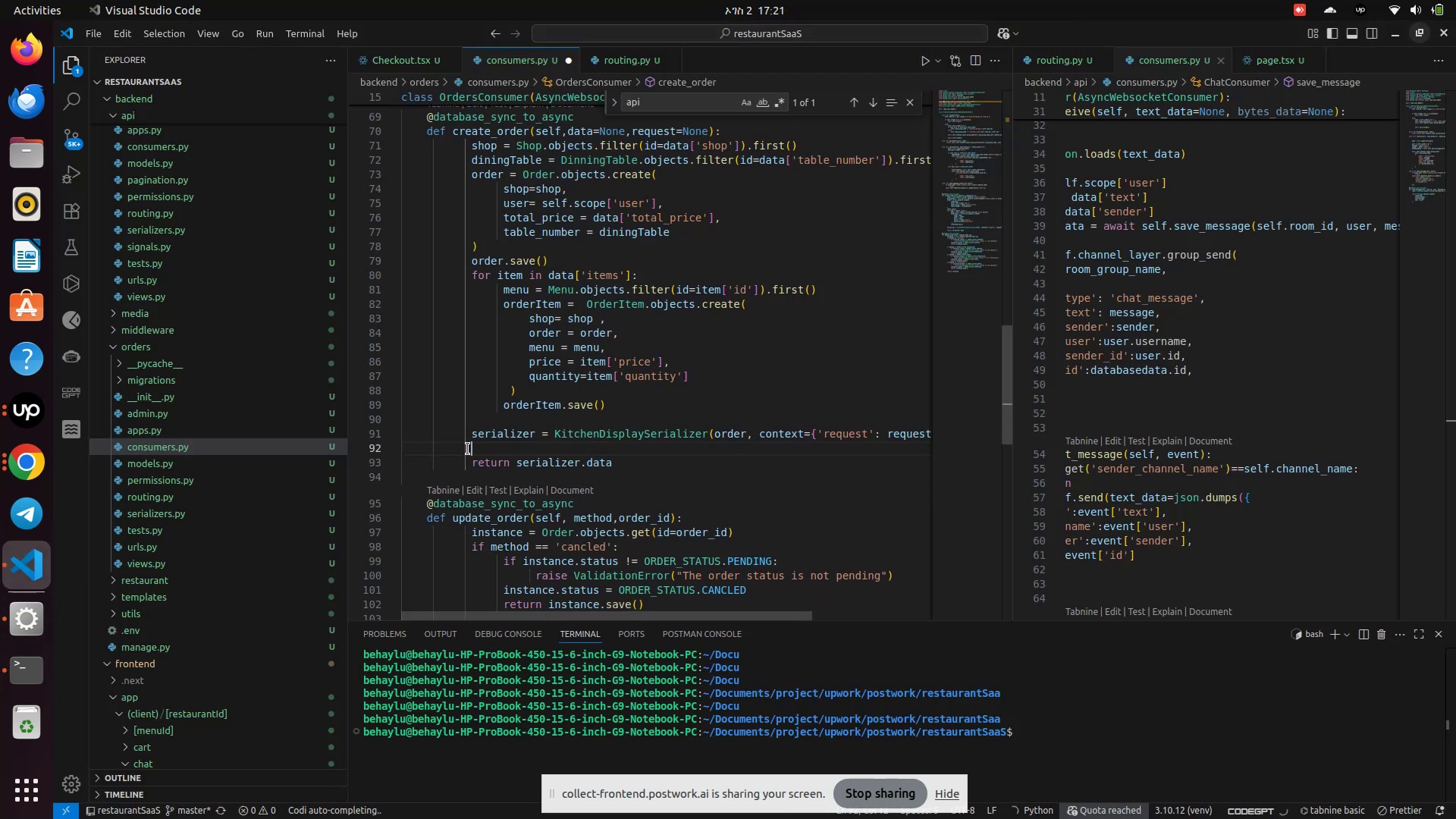 
scroll: coordinate [468, 449], scroll_direction: up, amount: 18.0
 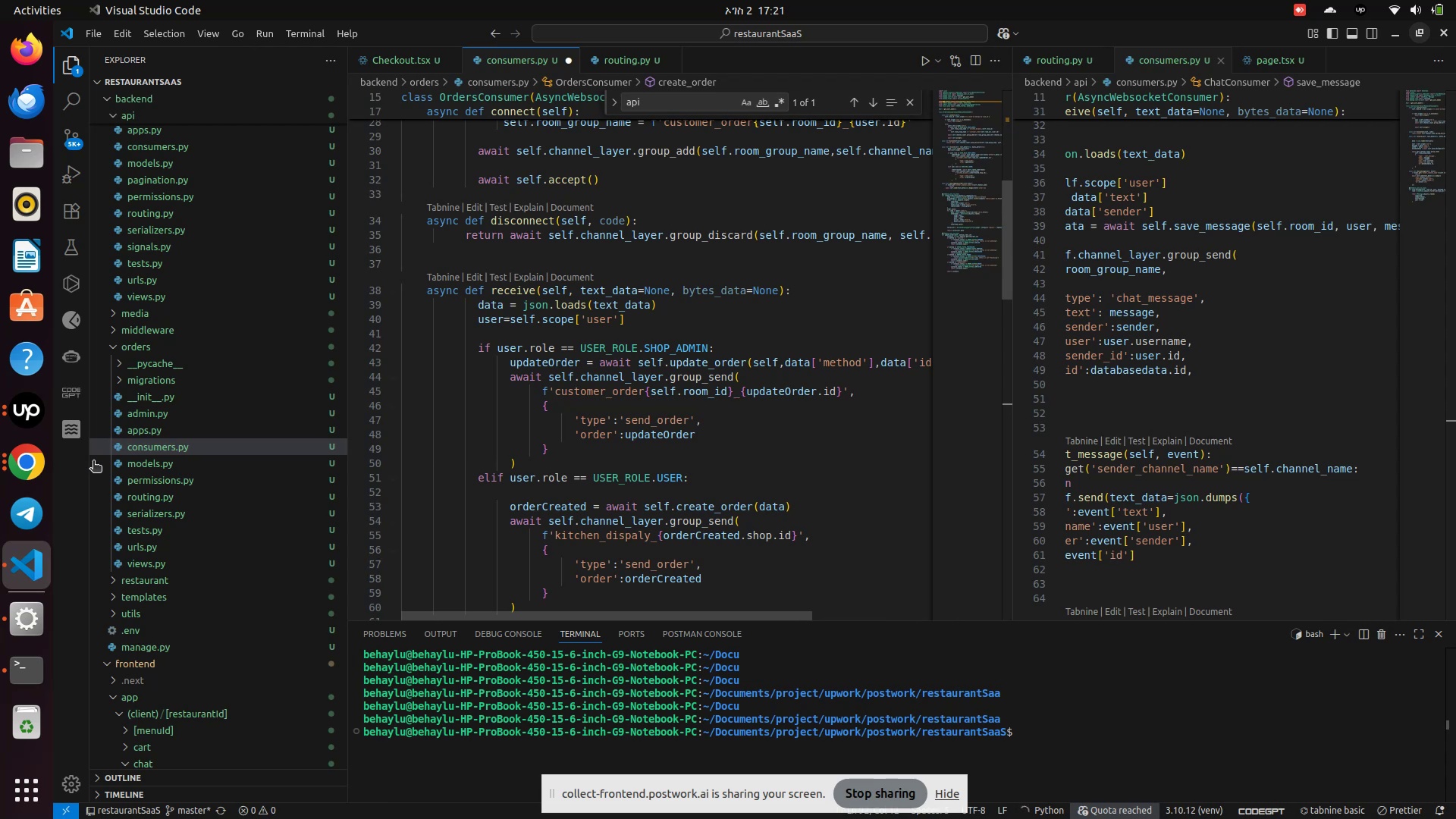 
left_click([37, 671])
 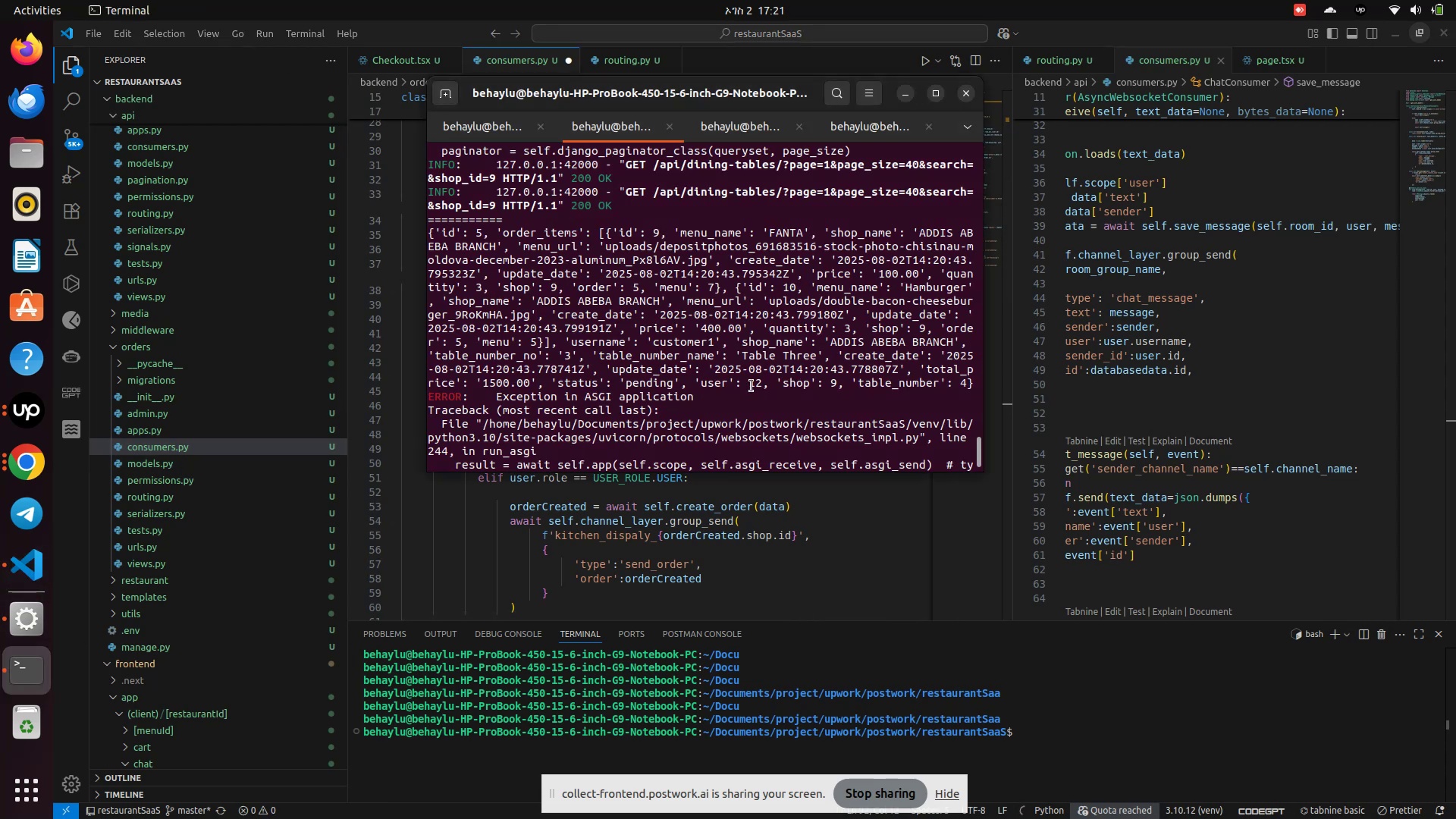 
double_click([798, 386])
 